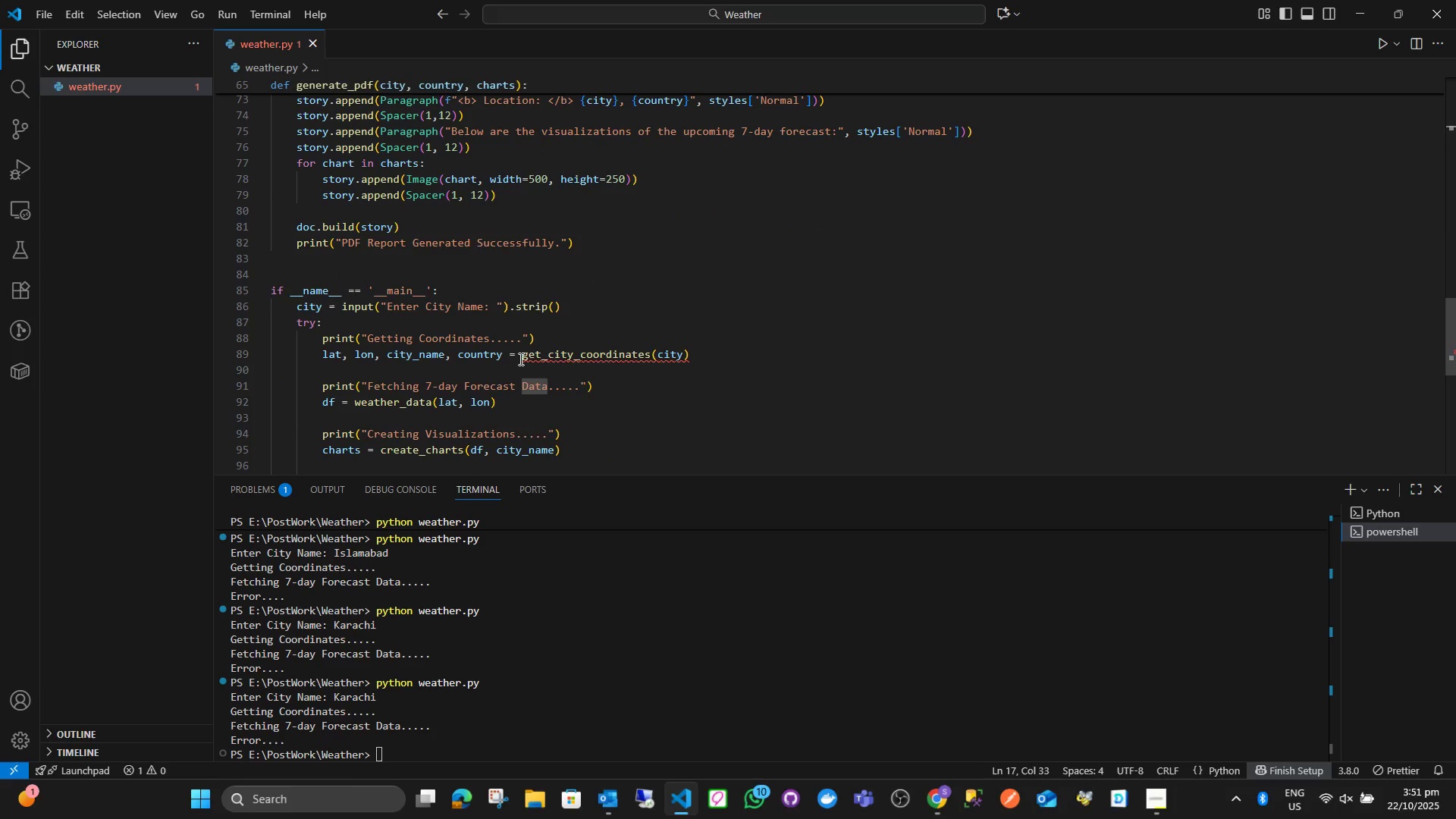 
left_click([520, 359])
 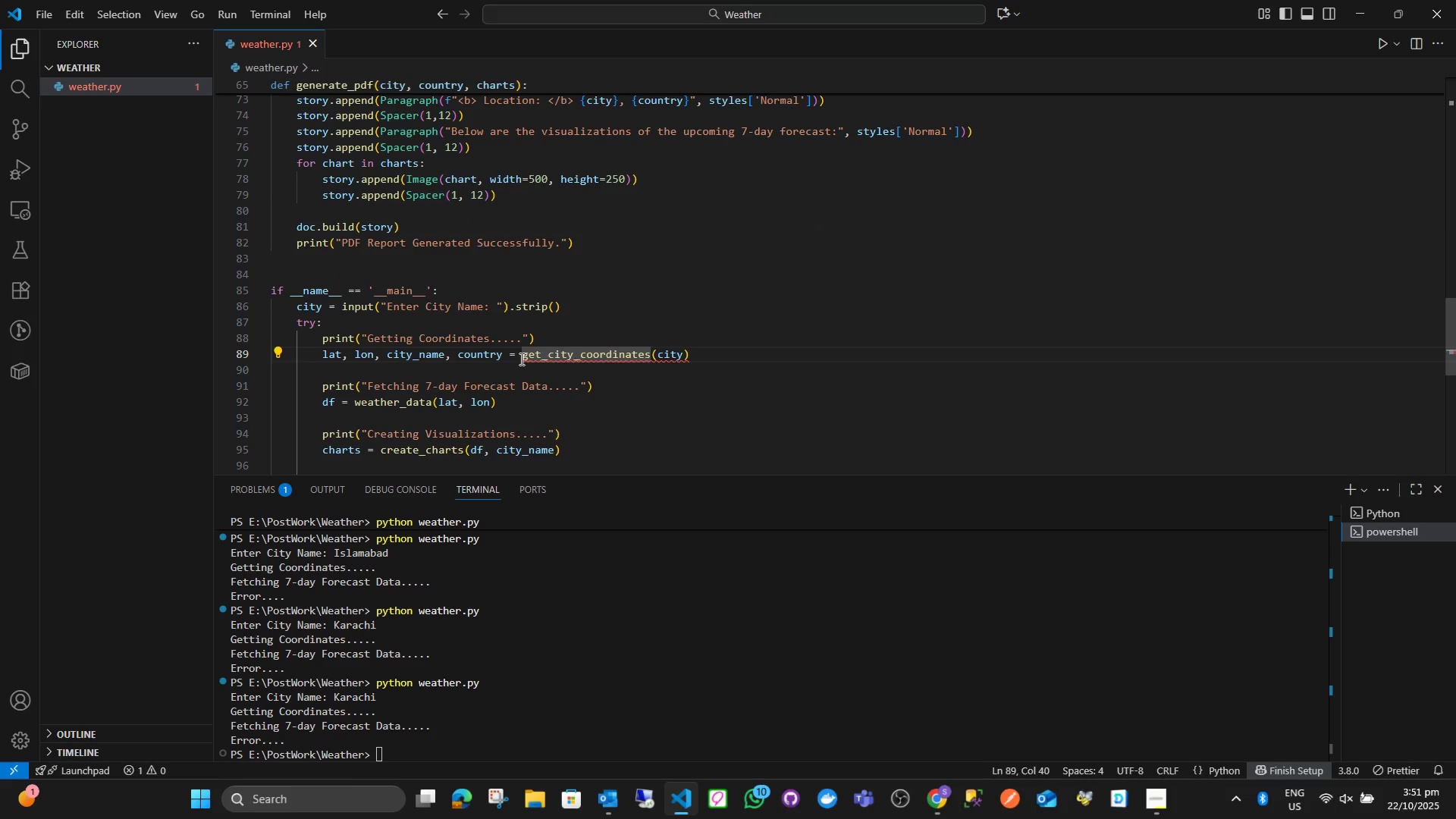 
key(Enter)
 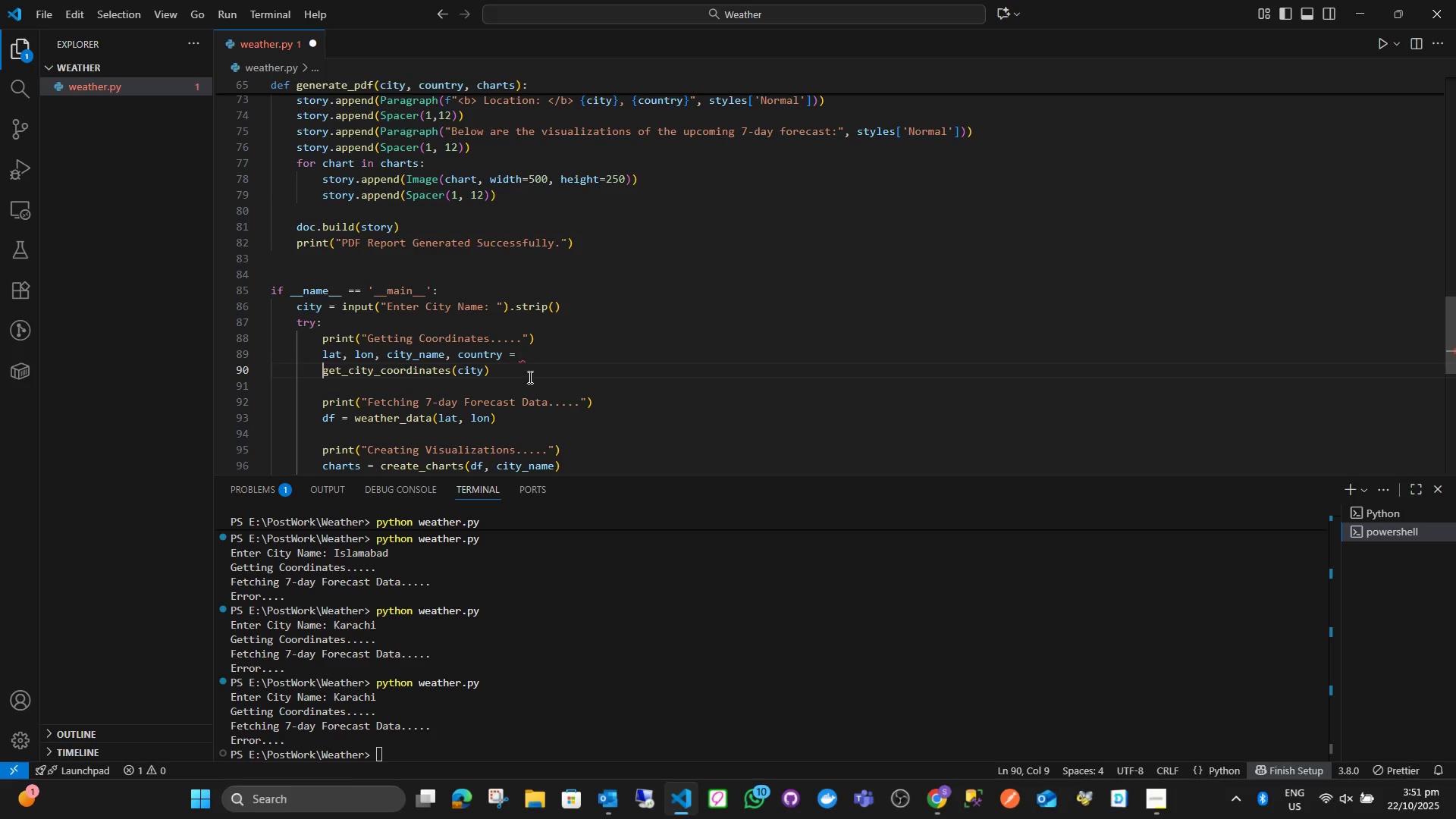 
left_click([550, 372])
 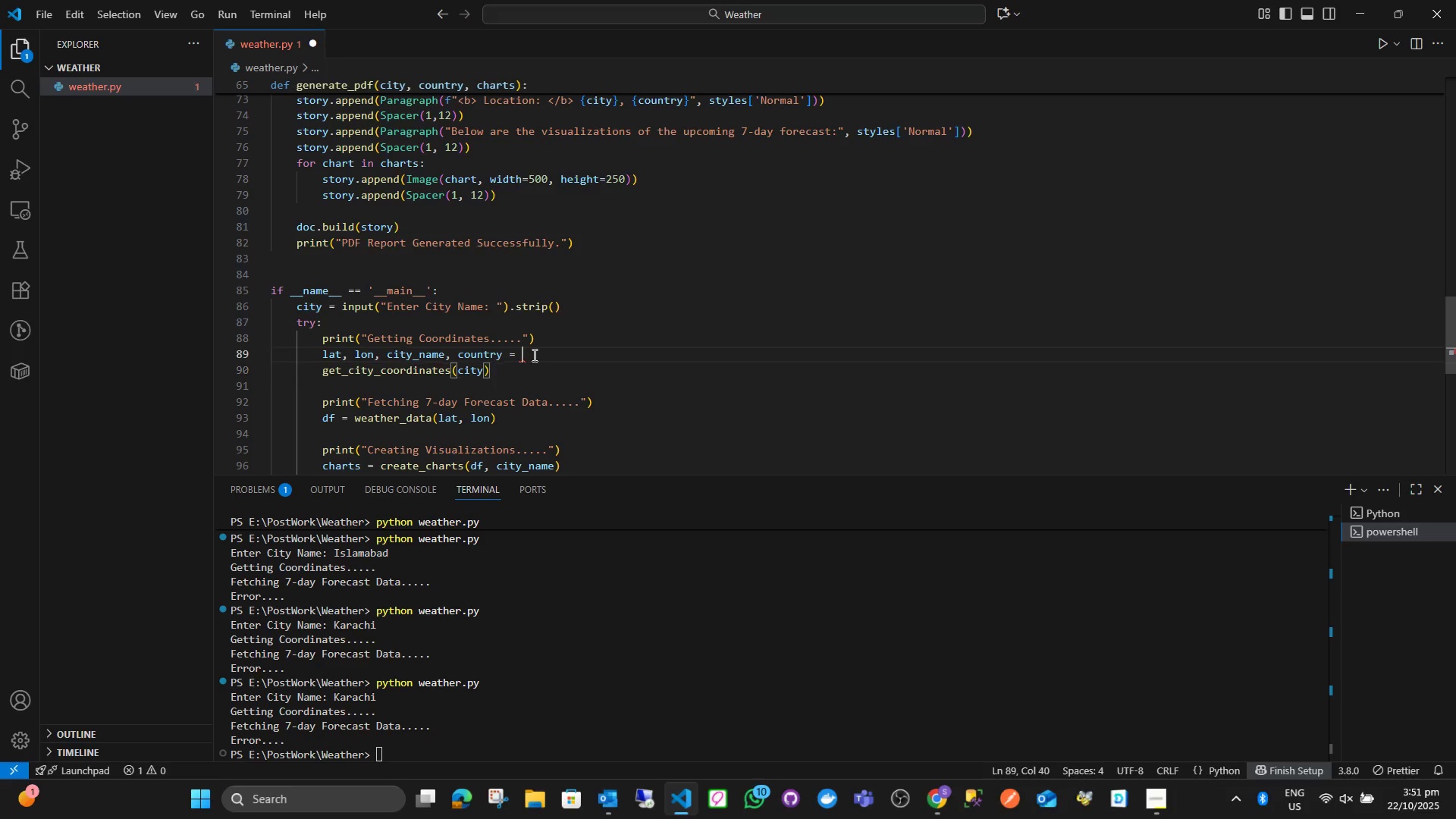 
left_click([533, 355])
 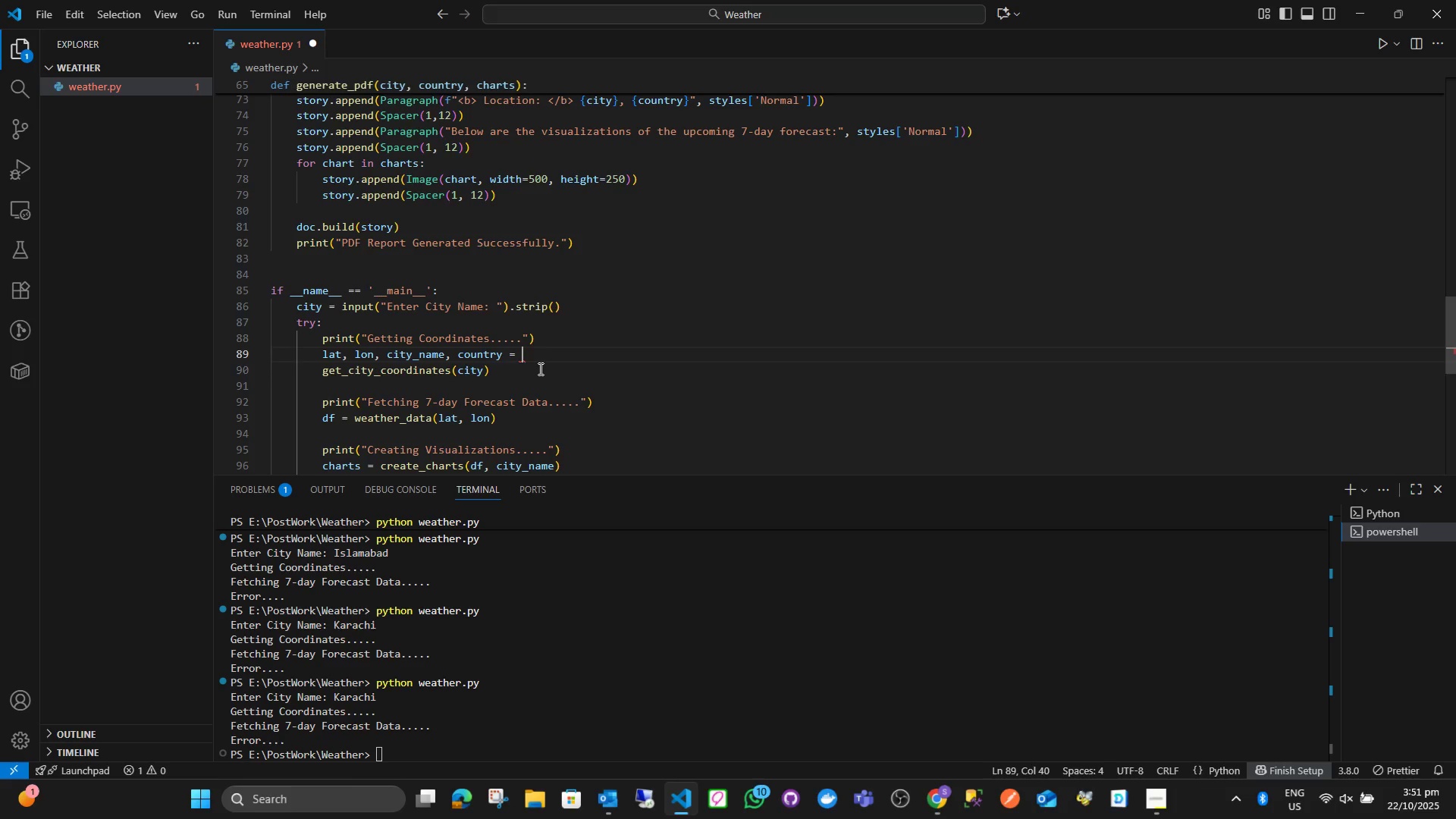 
key(Delete)
 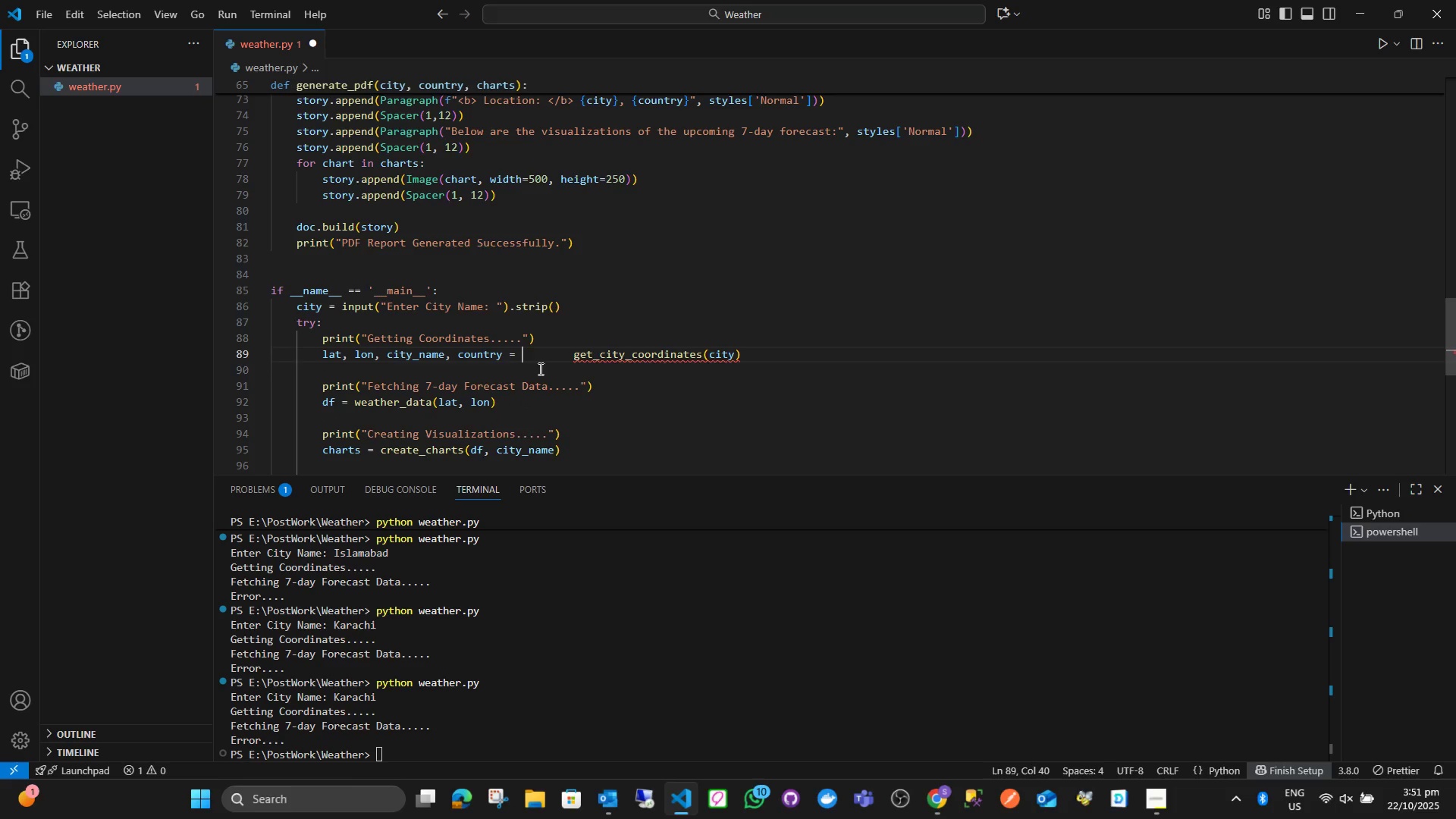 
key(Delete)
 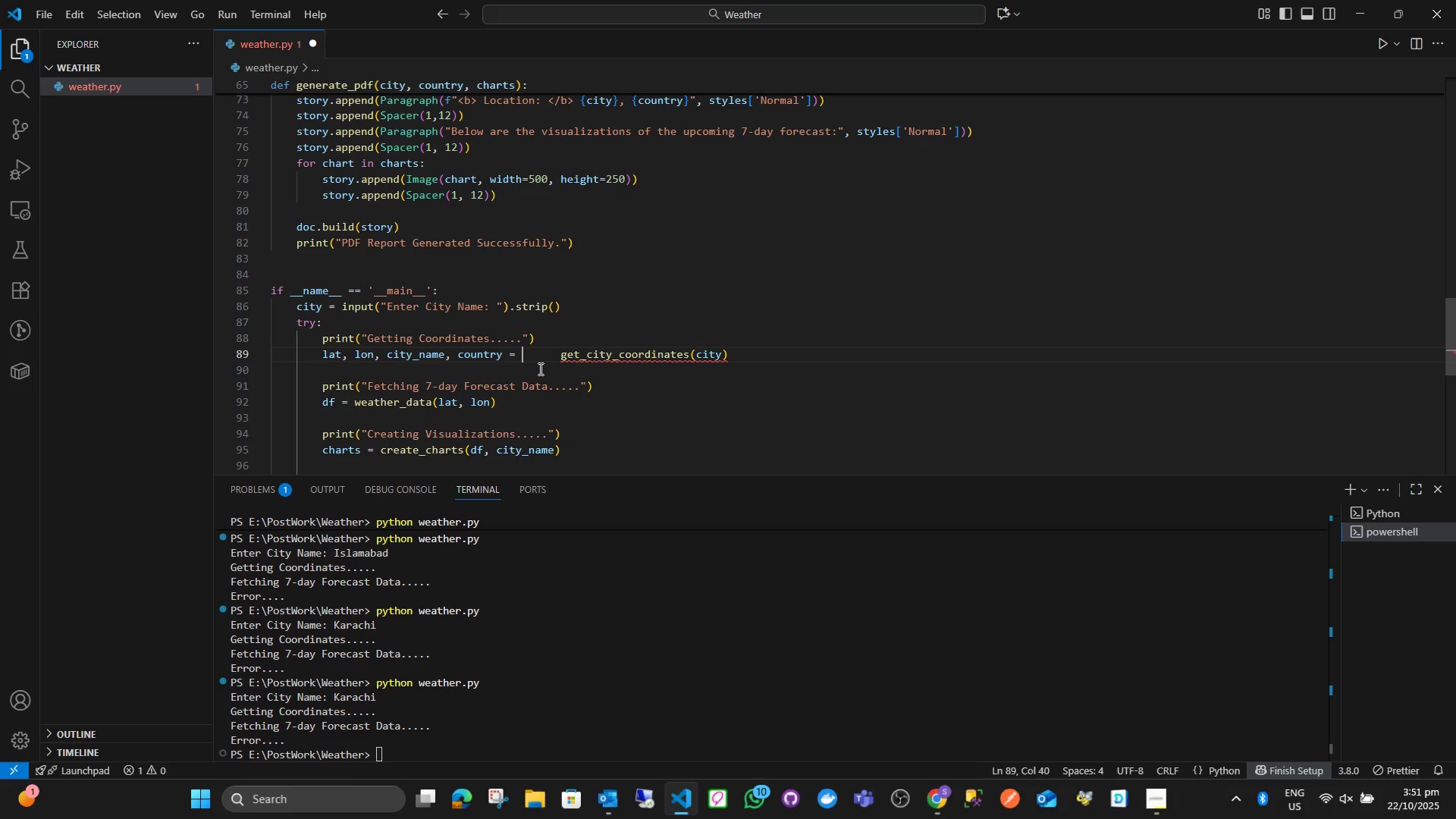 
key(Delete)
 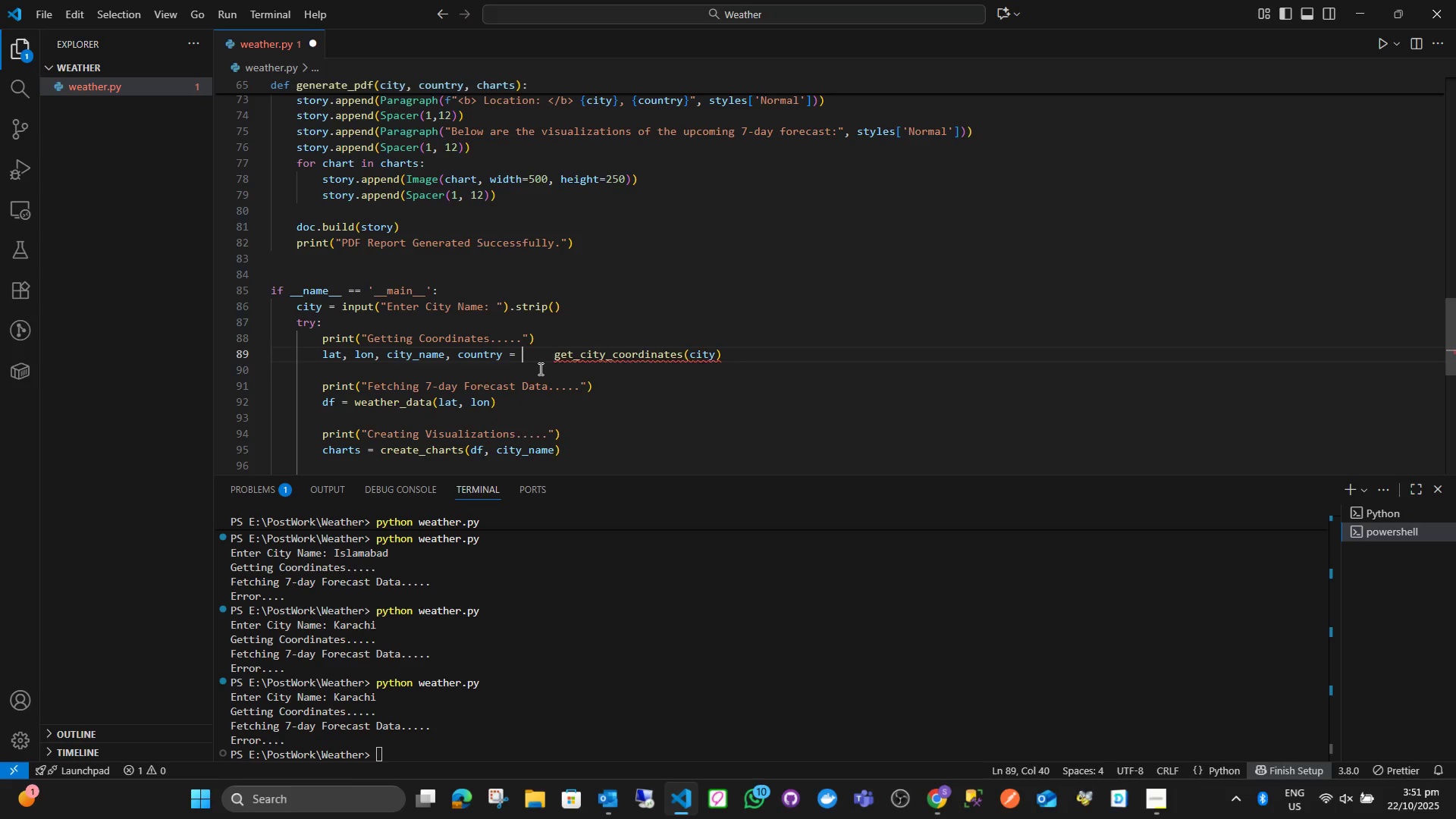 
key(Delete)
 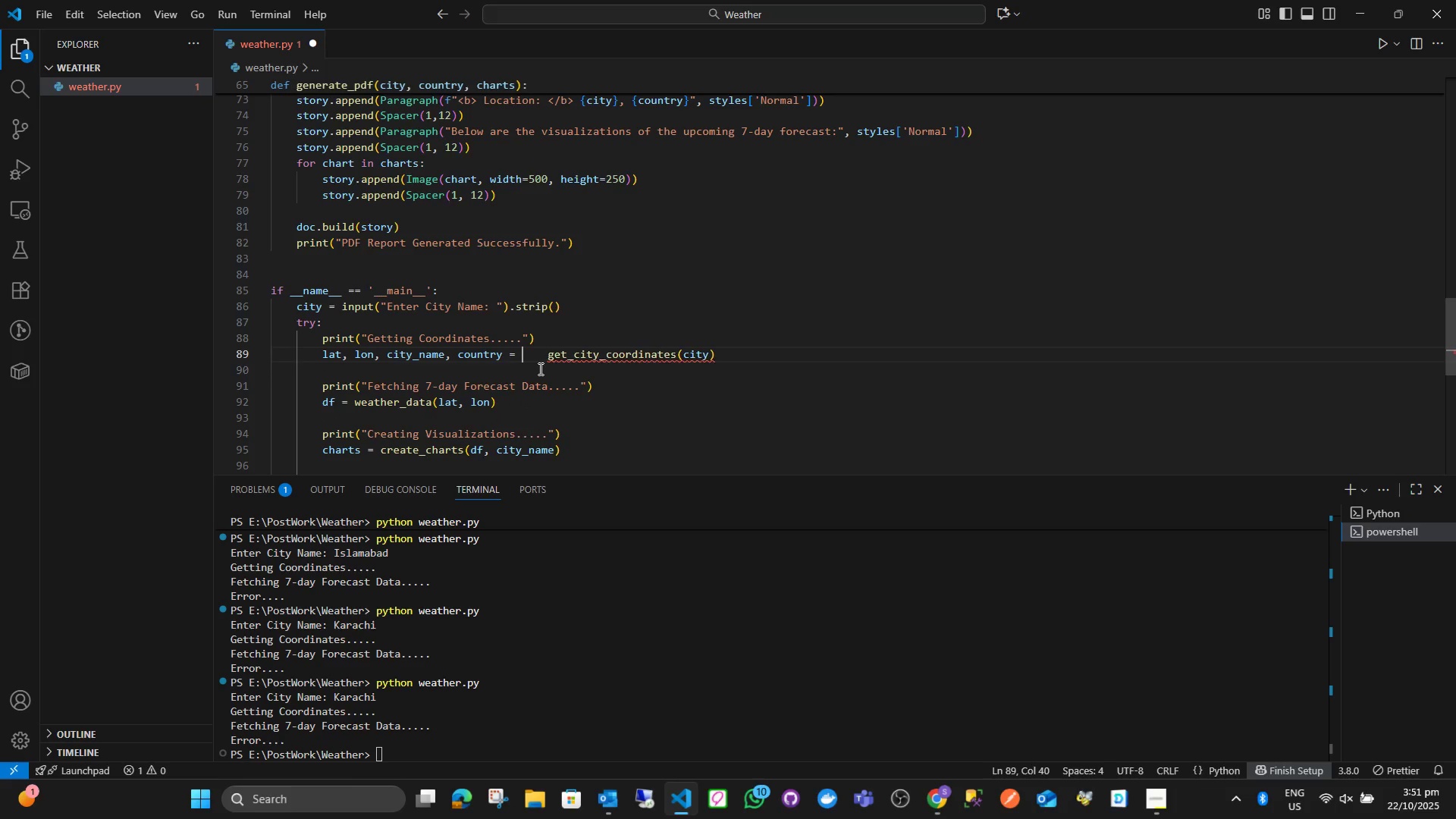 
key(Delete)
 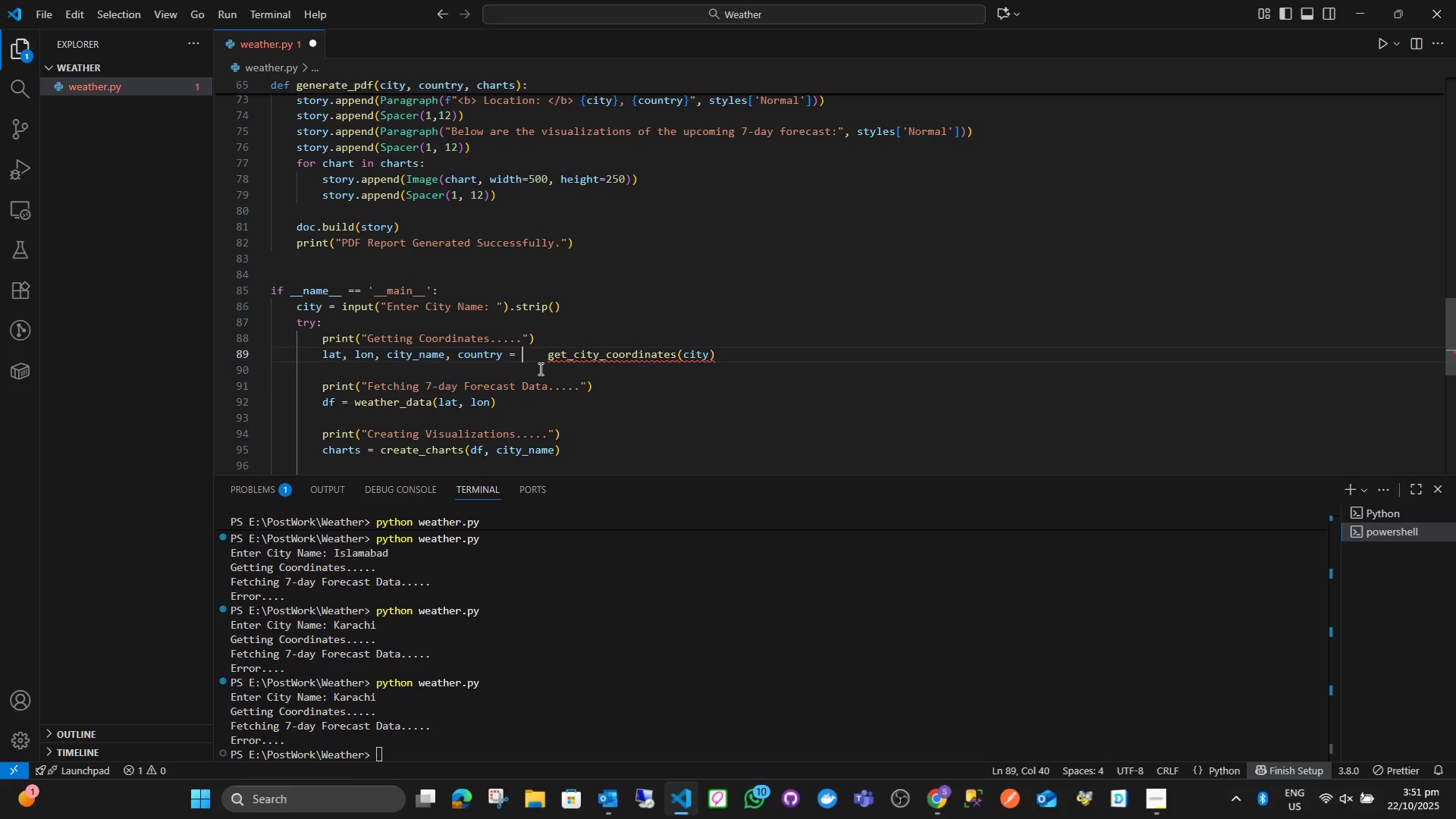 
key(Delete)
 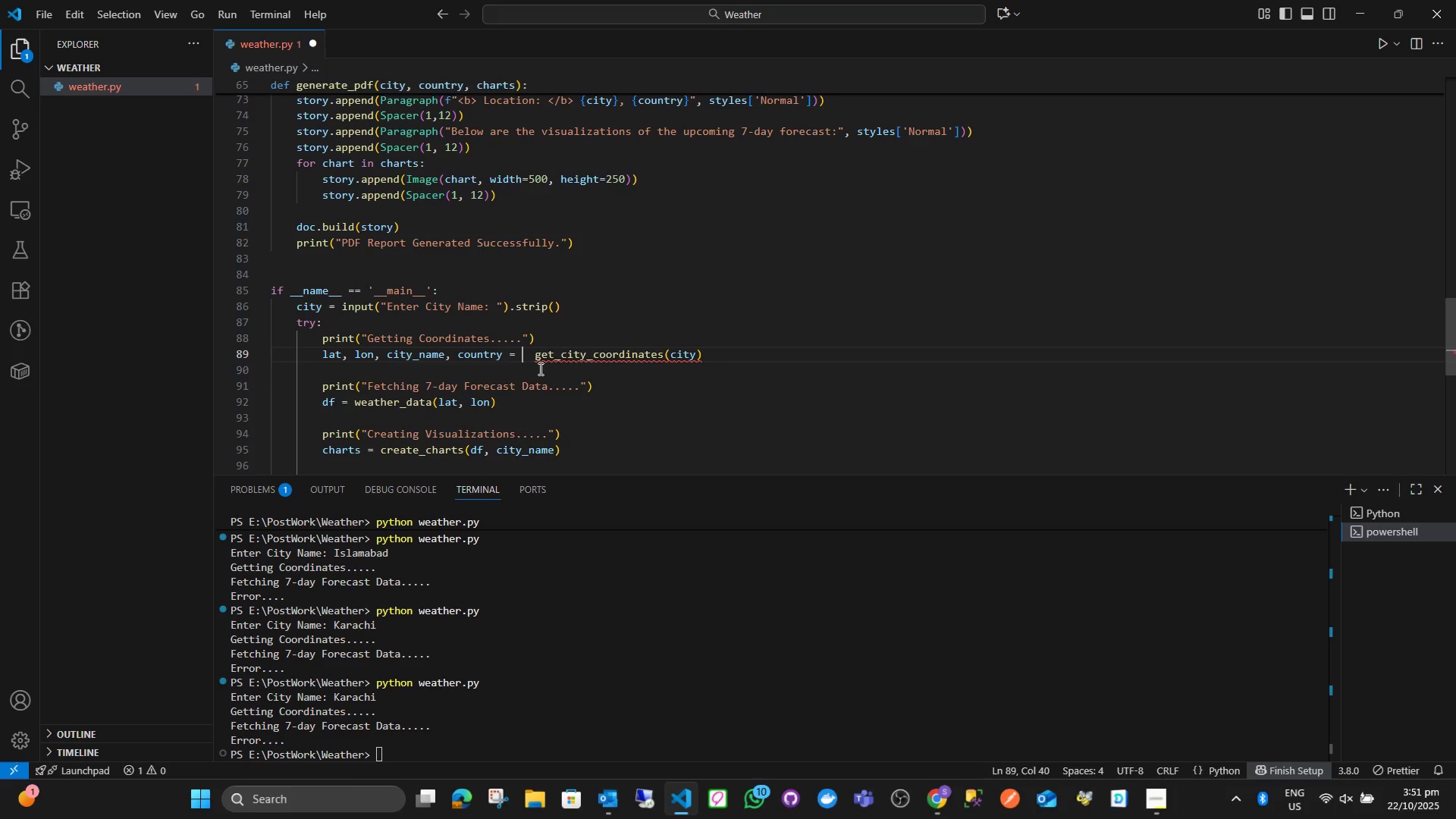 
key(Delete)
 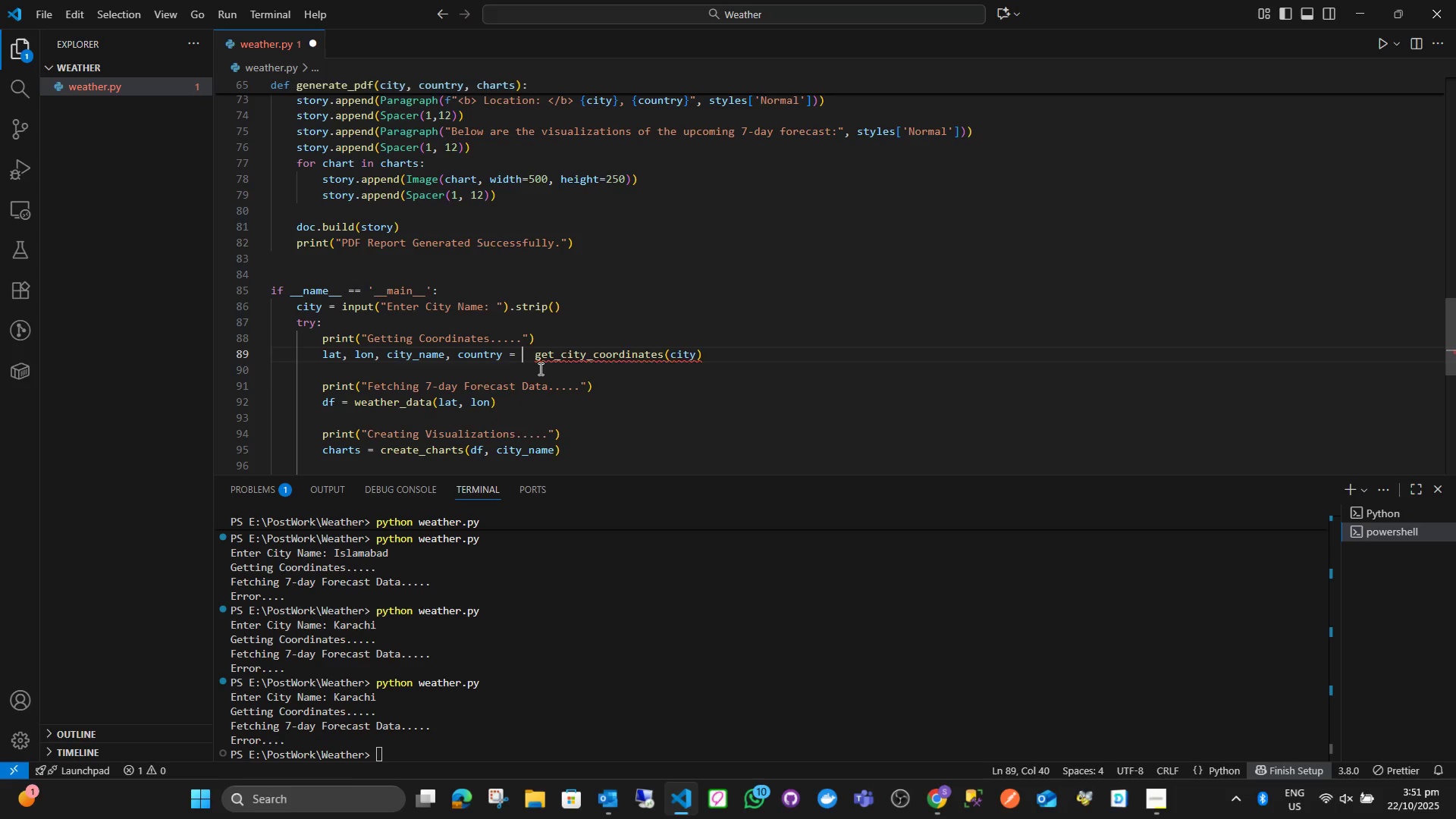 
key(Delete)
 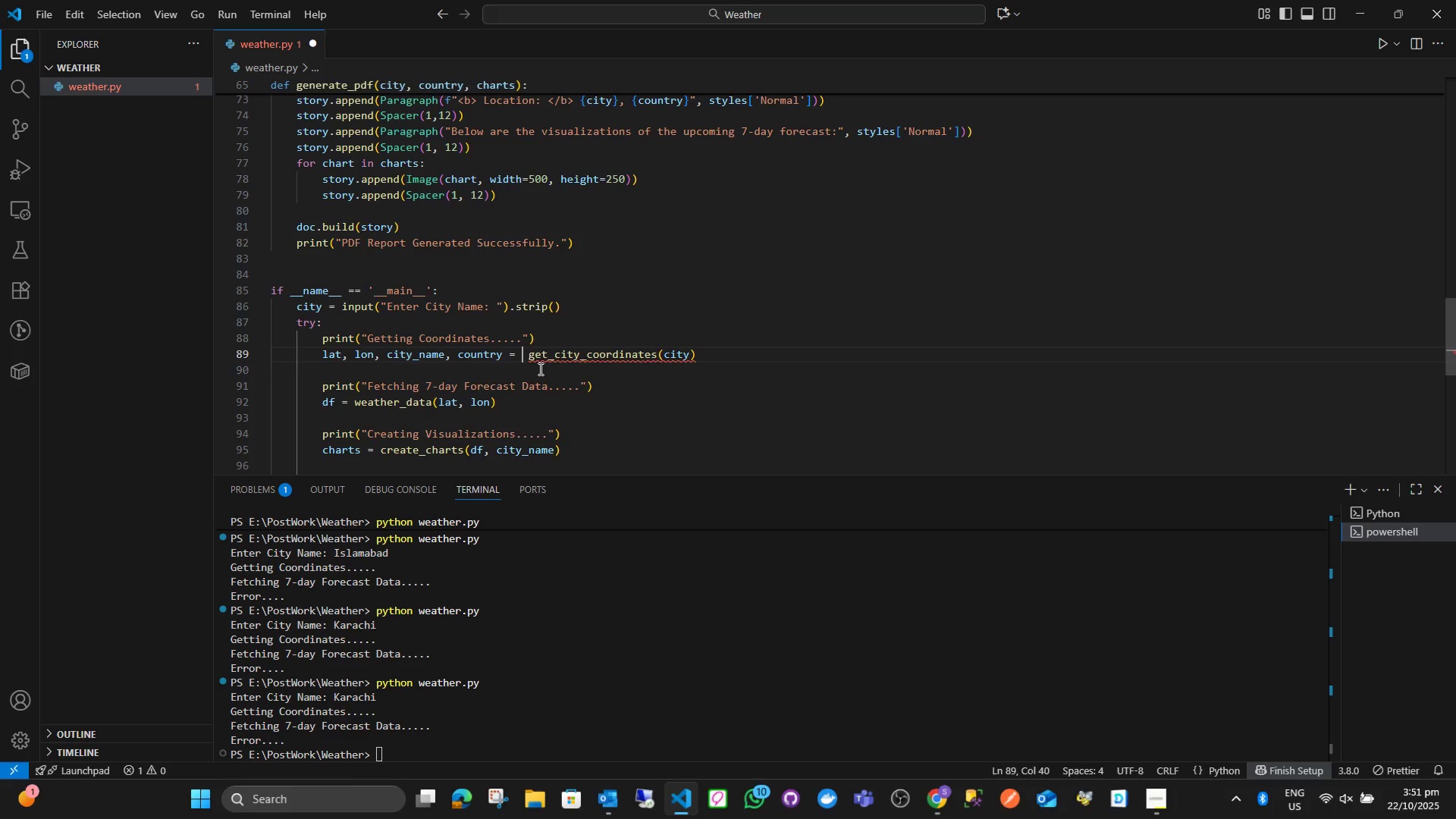 
key(Delete)
 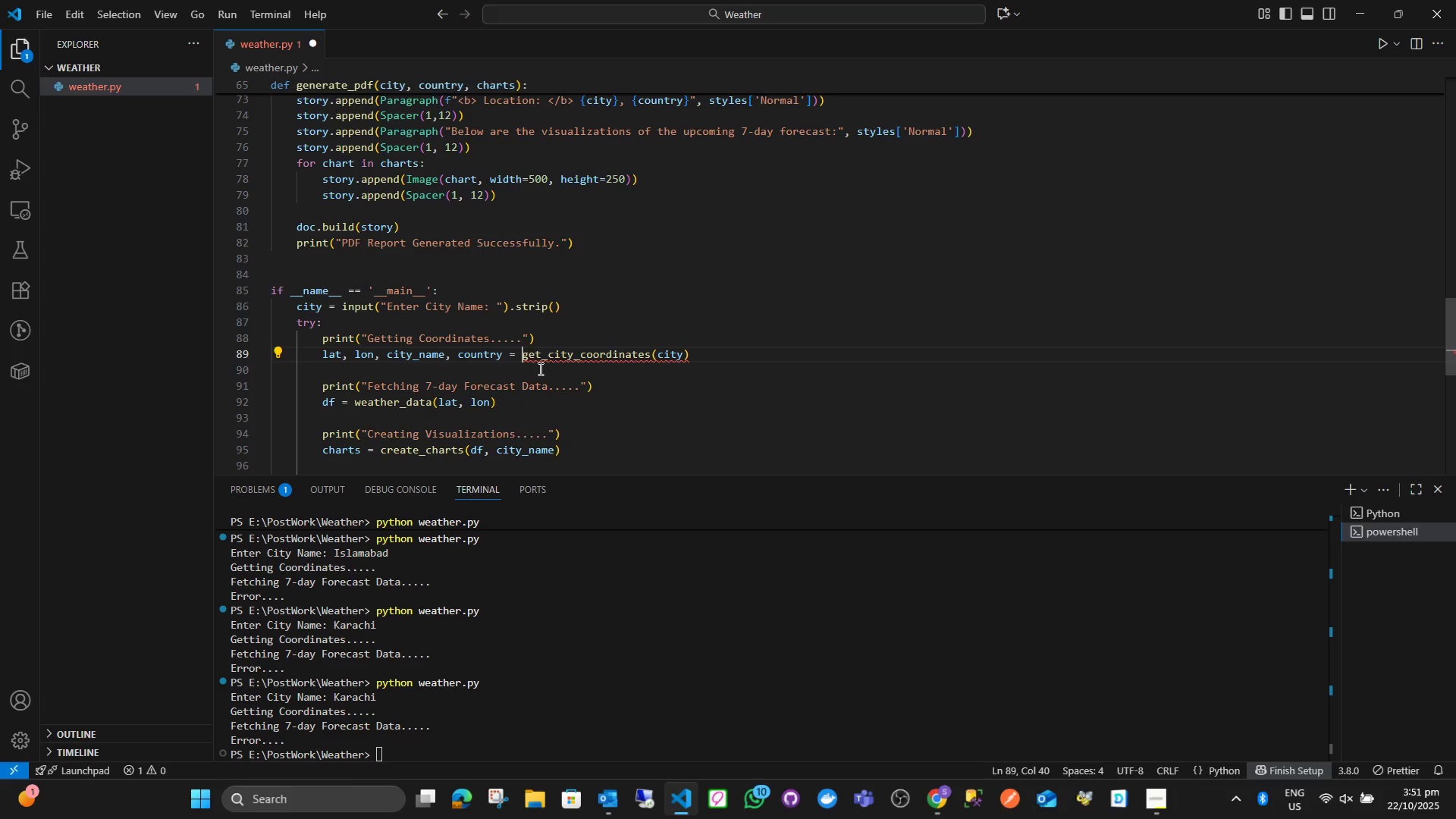 
key(Enter)
 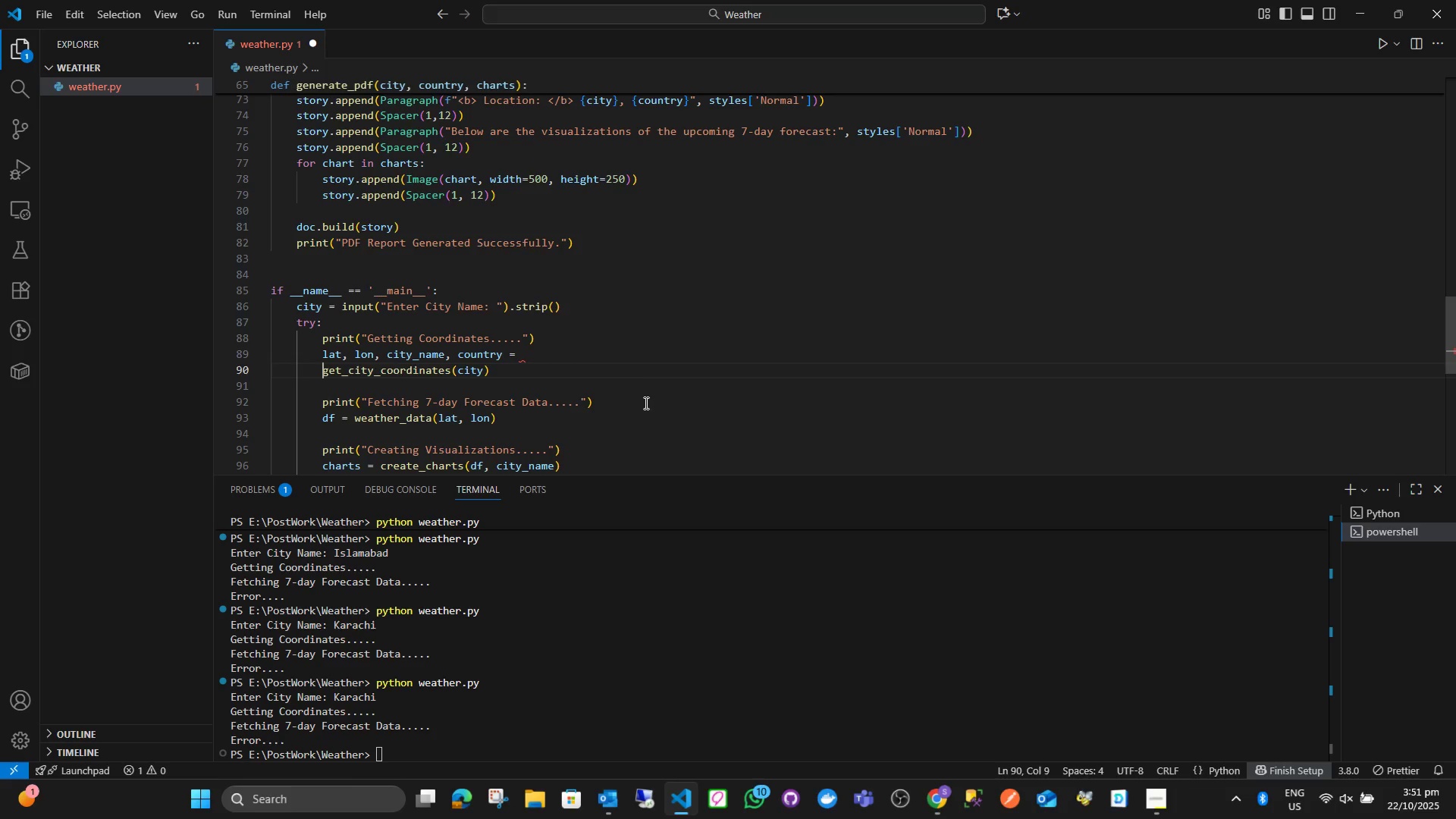 
wait(21.17)
 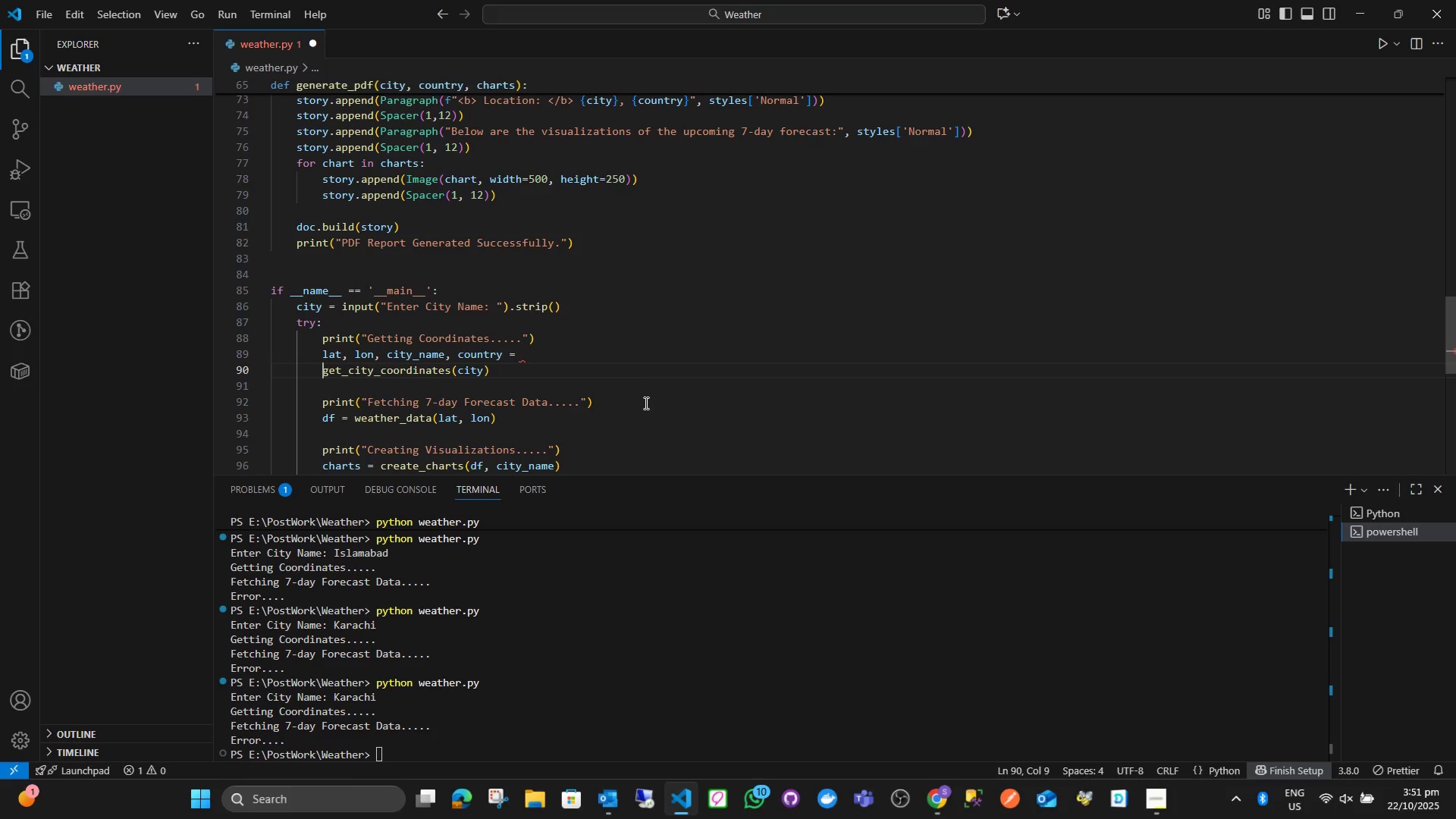 
scroll: coordinate [550, 391], scroll_direction: up, amount: 35.0
 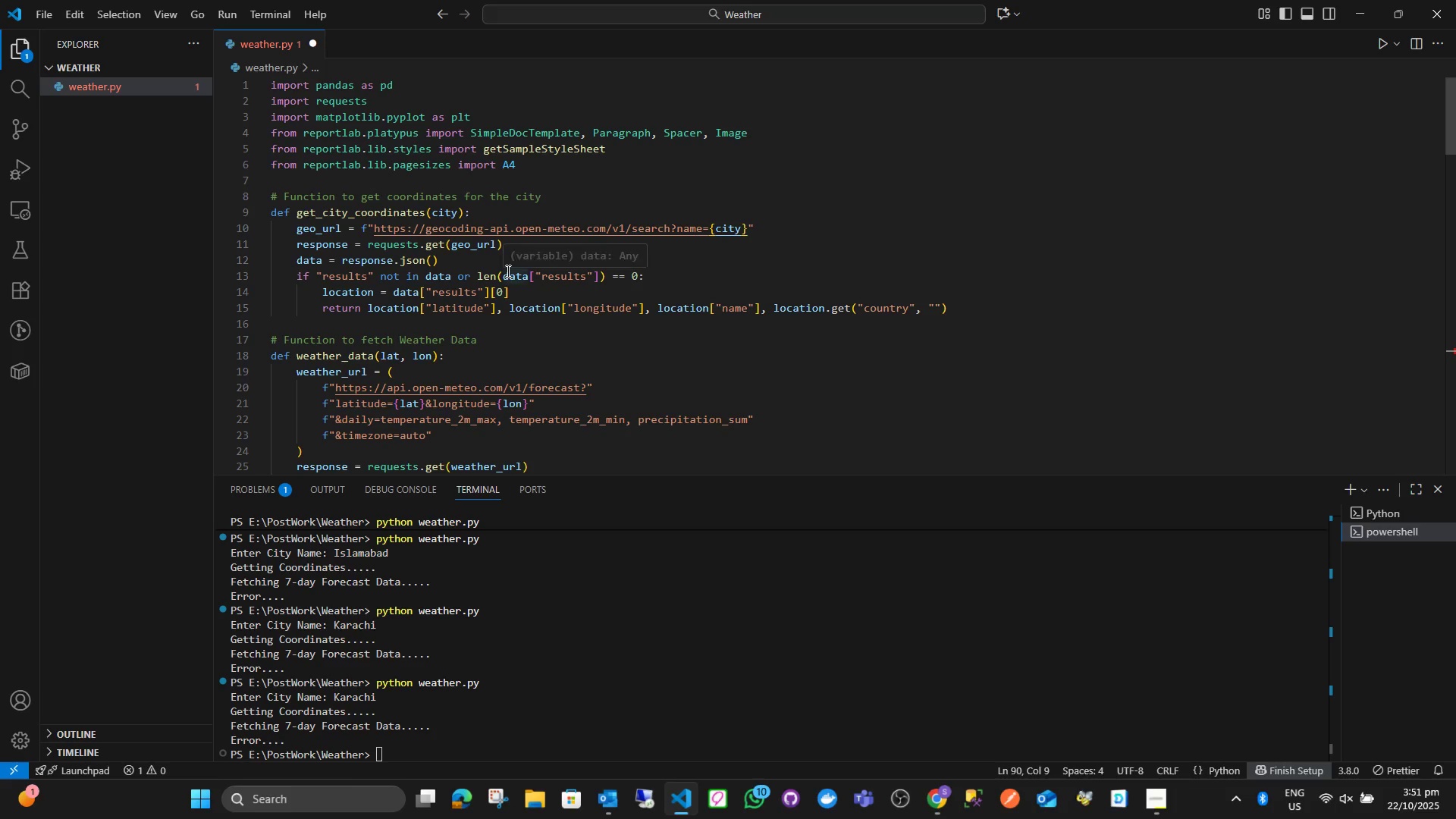 
wait(23.19)
 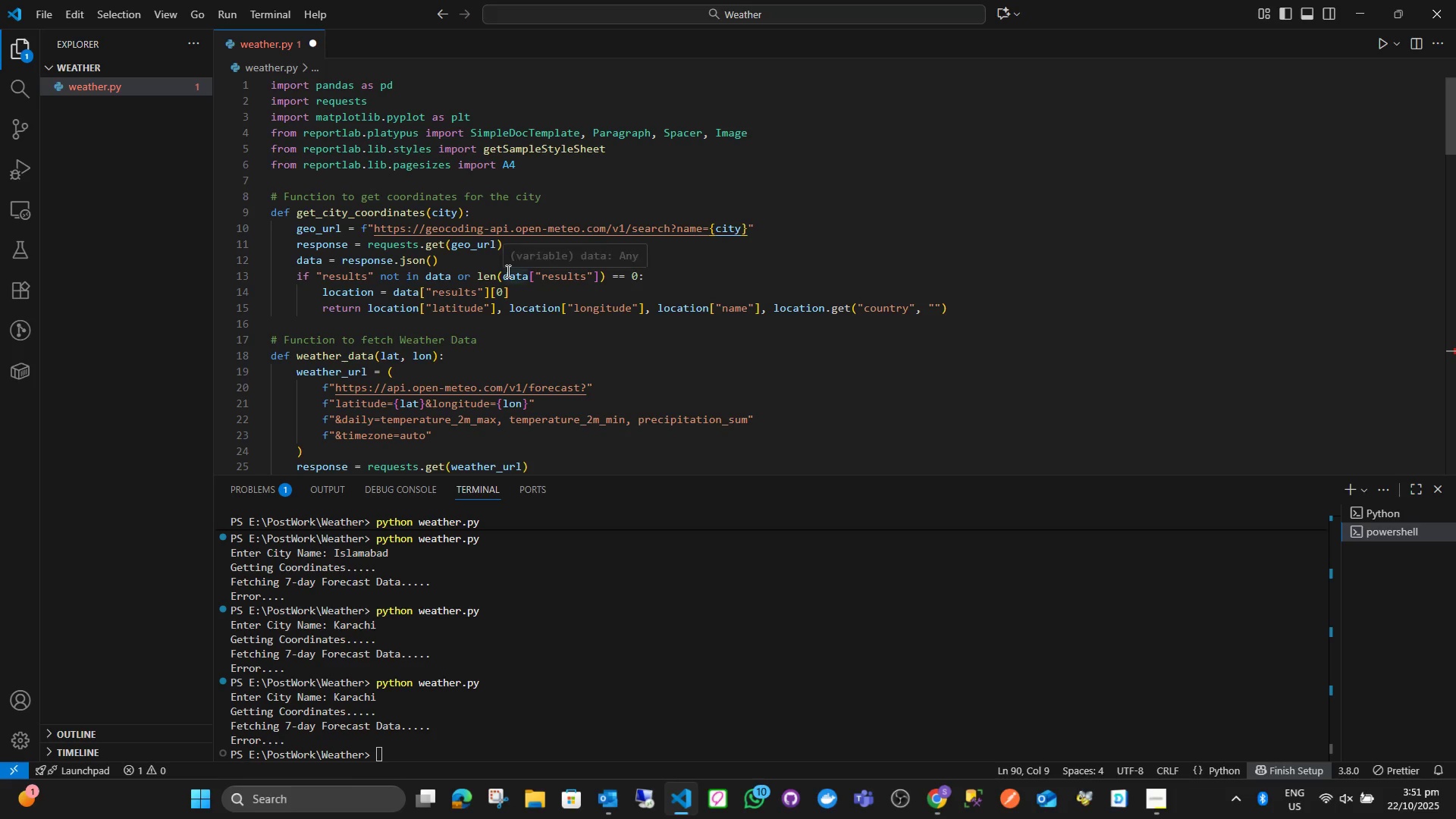 
left_click([682, 277])
 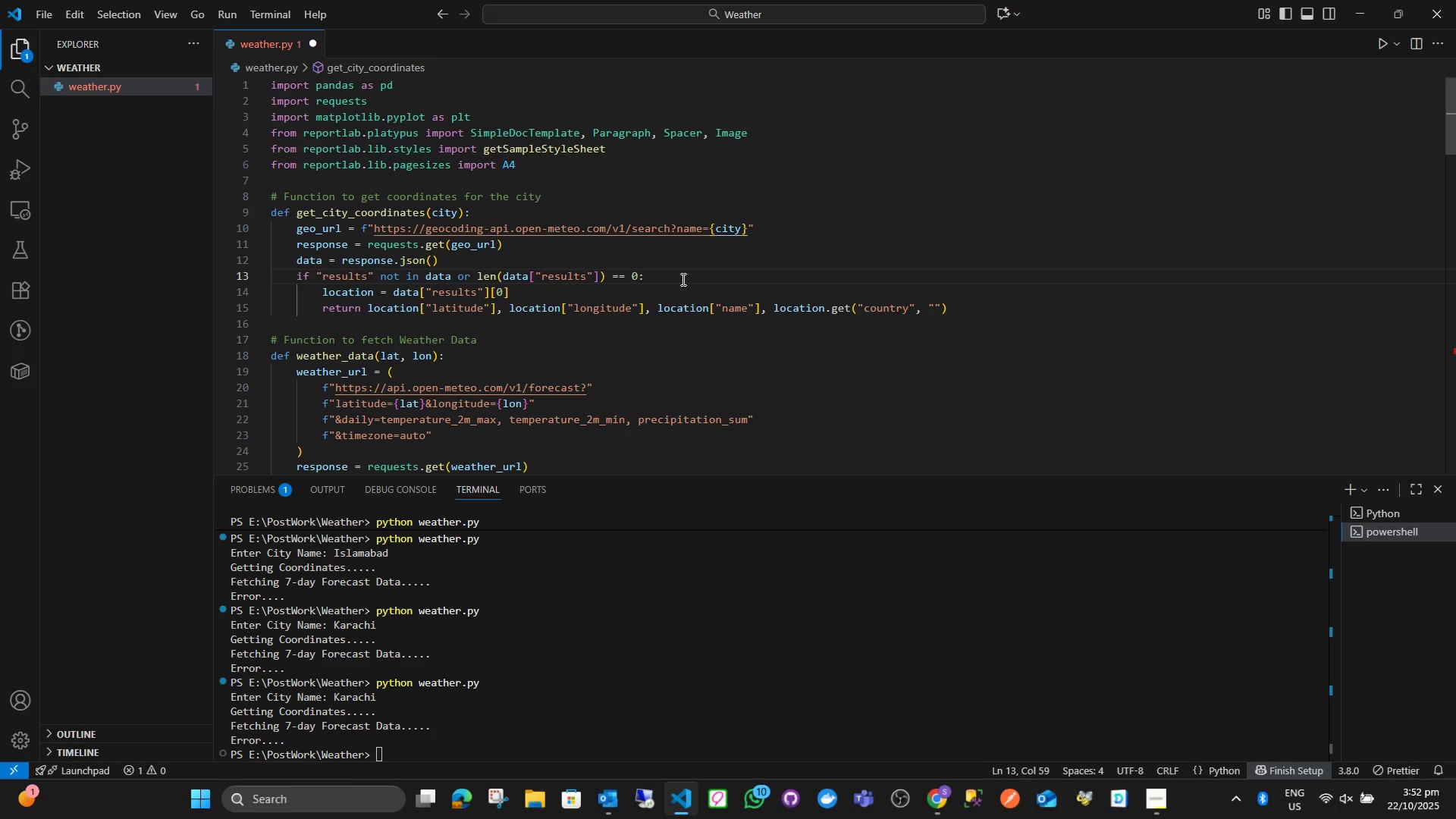 
key(Enter)
 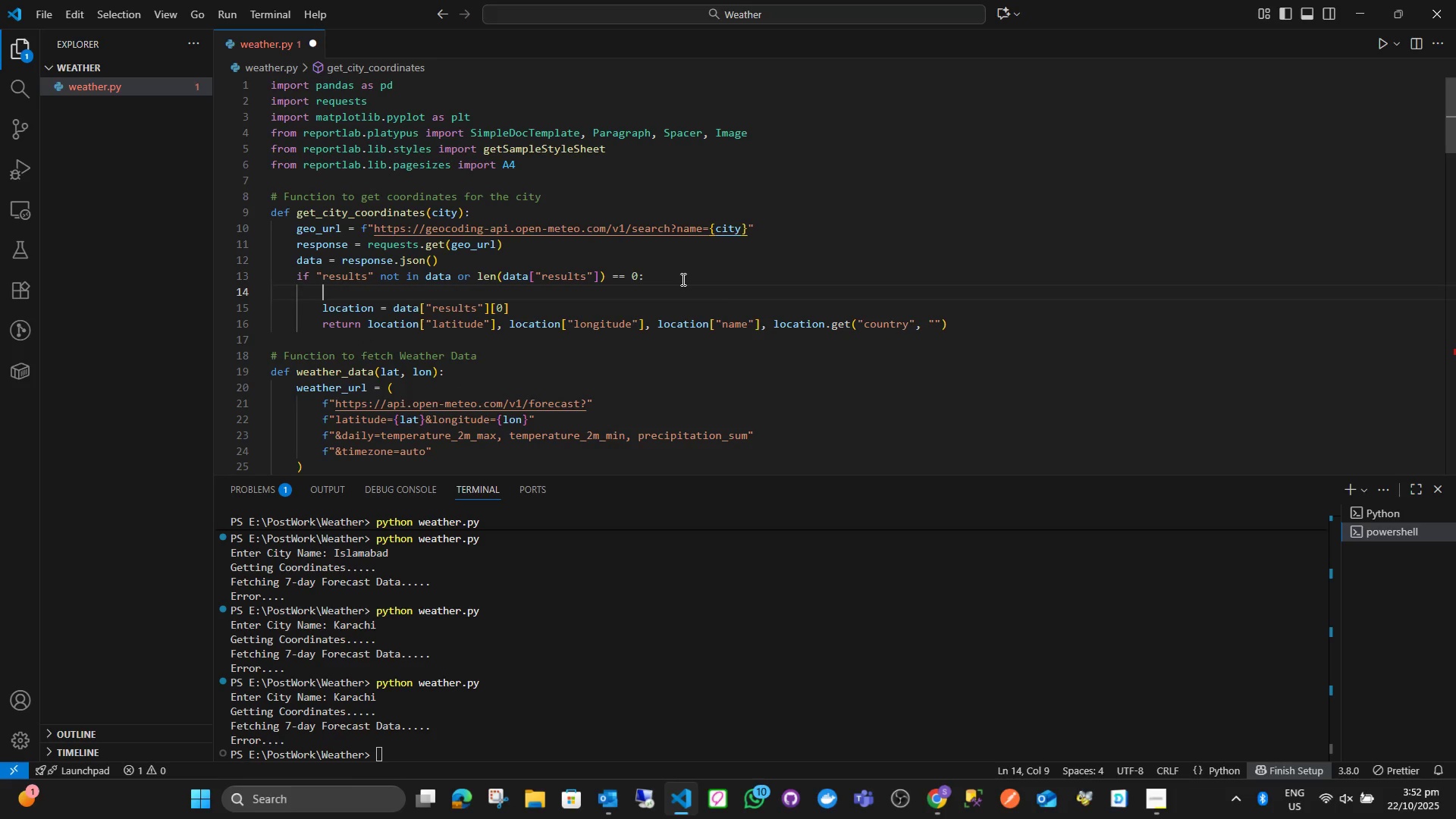 
type(pru)
key(Backspace)
type(int("No results reture)
key(Backspace)
type(ned from geocoding API)
 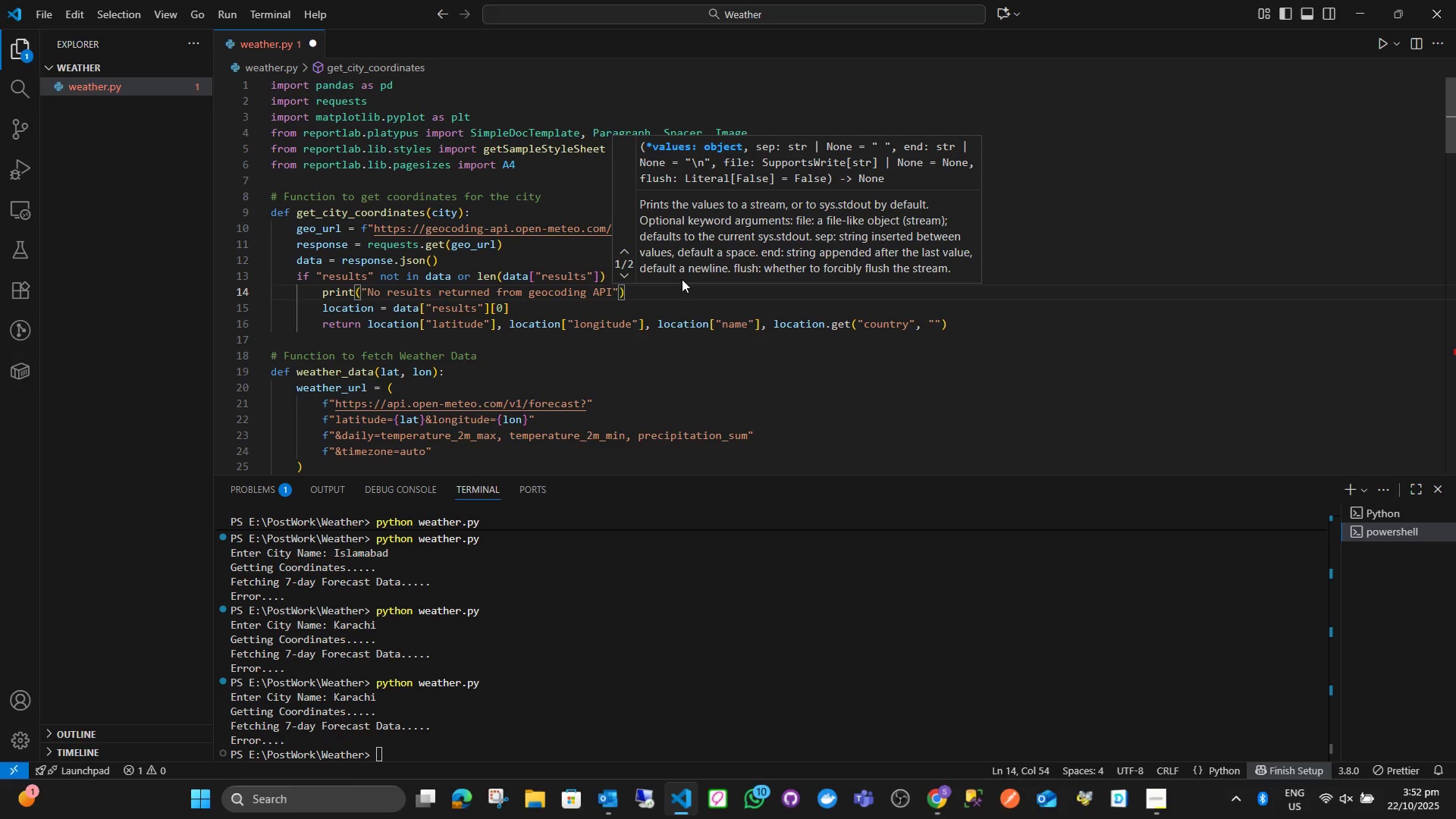 
key(ArrowRight)
 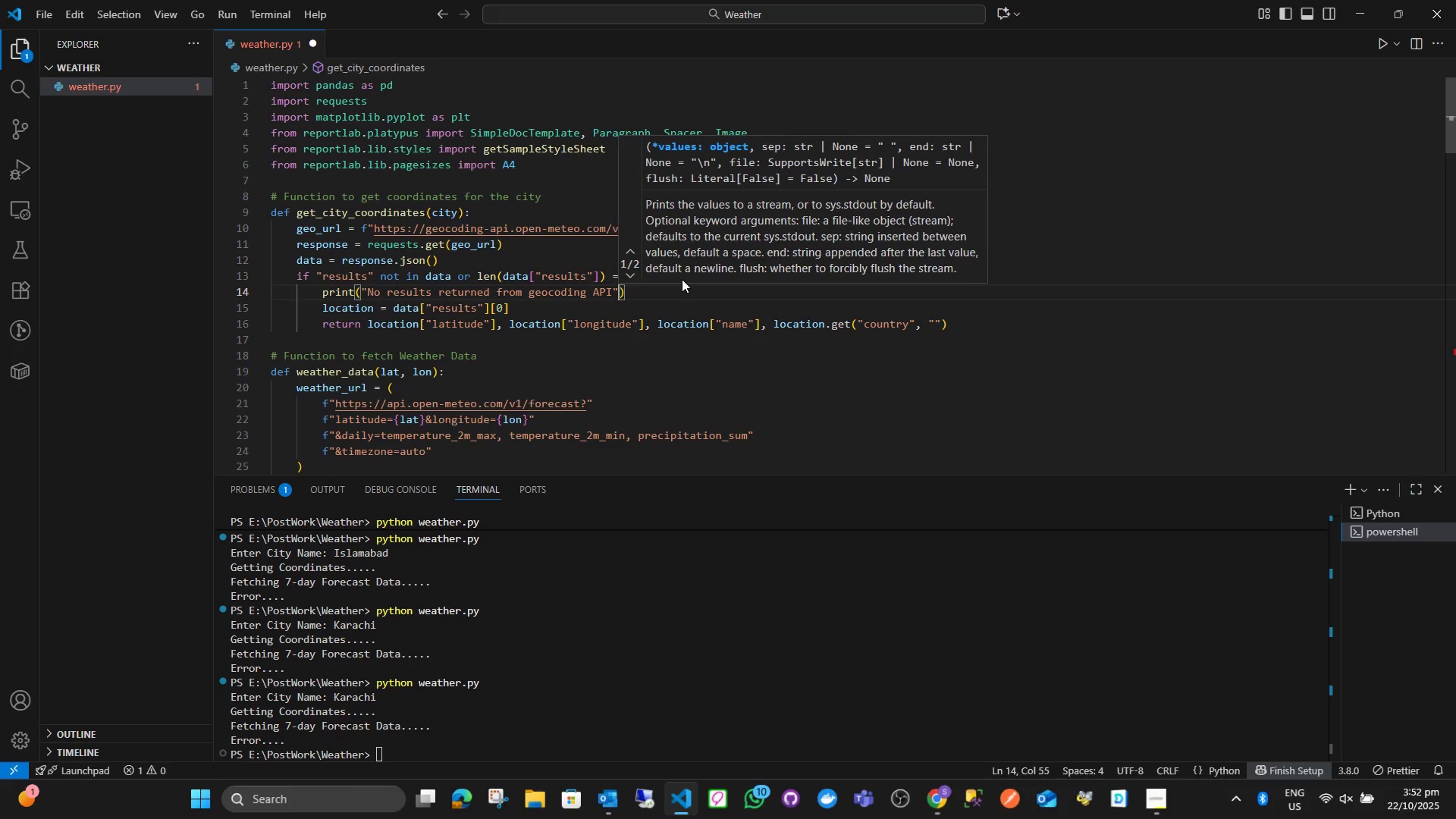 
key(ArrowRight)
 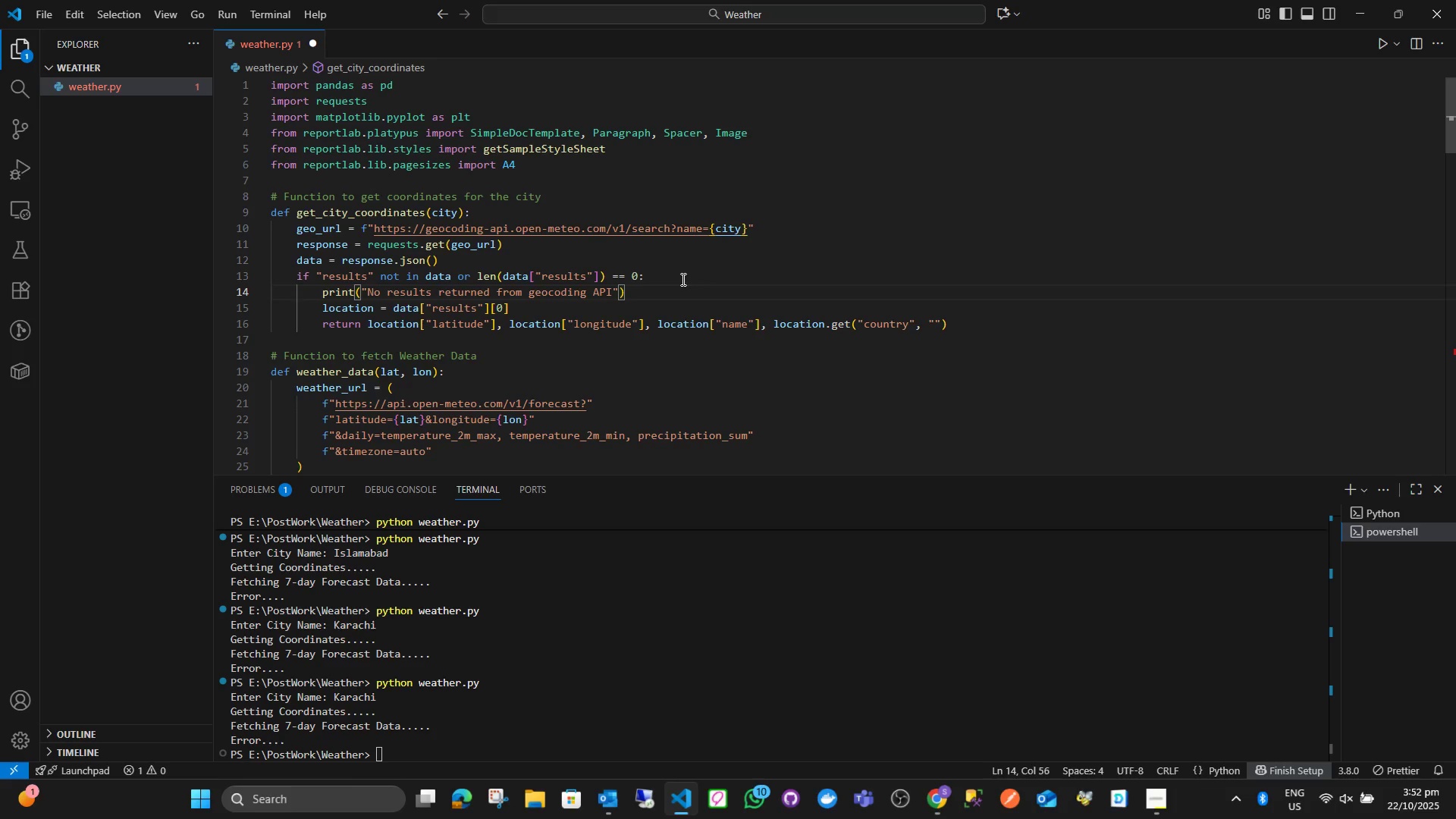 
key(Enter)
 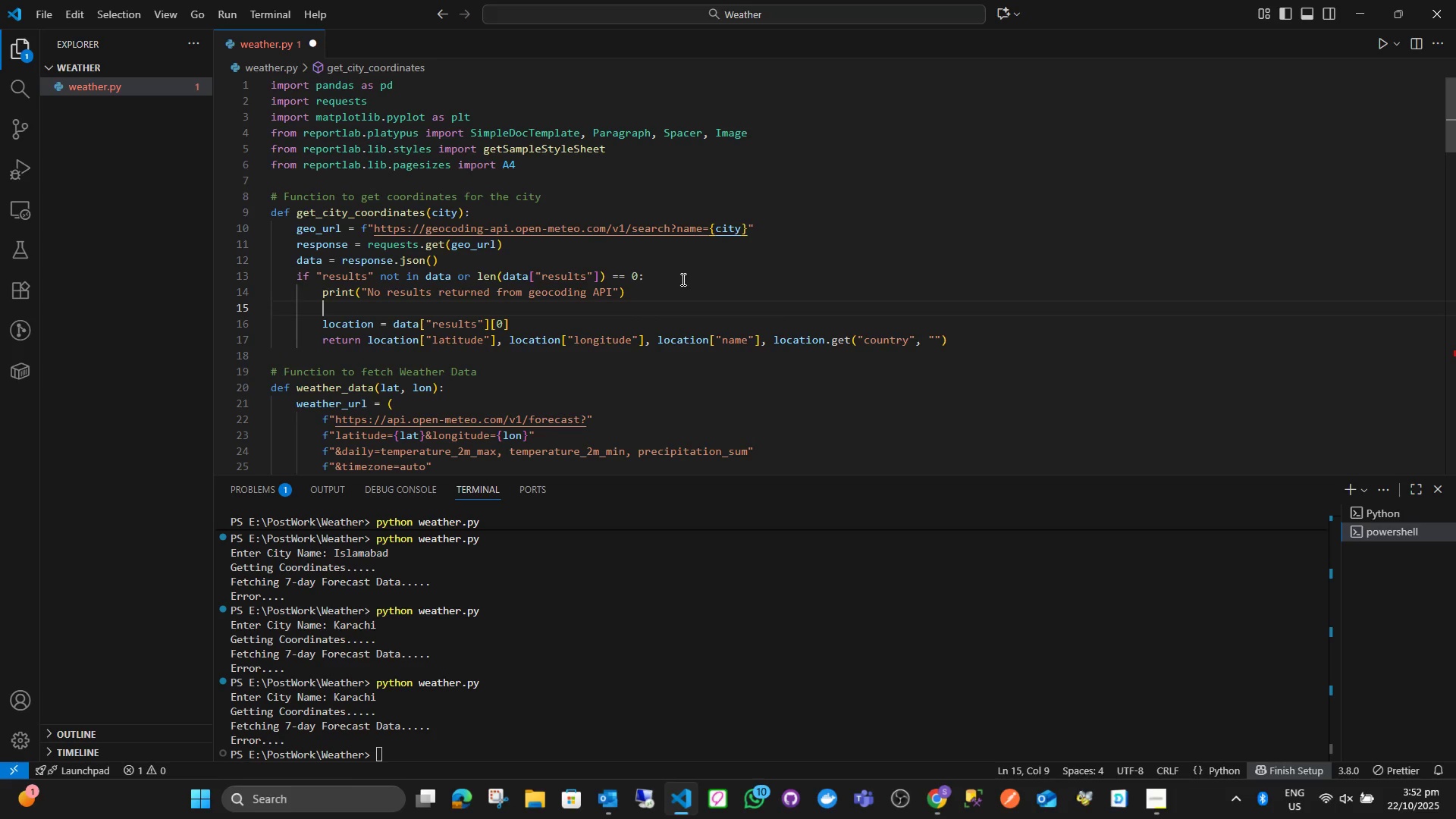 
type(print('Full APU )
key(Backspace)
key(Backspace)
type(I response: )
 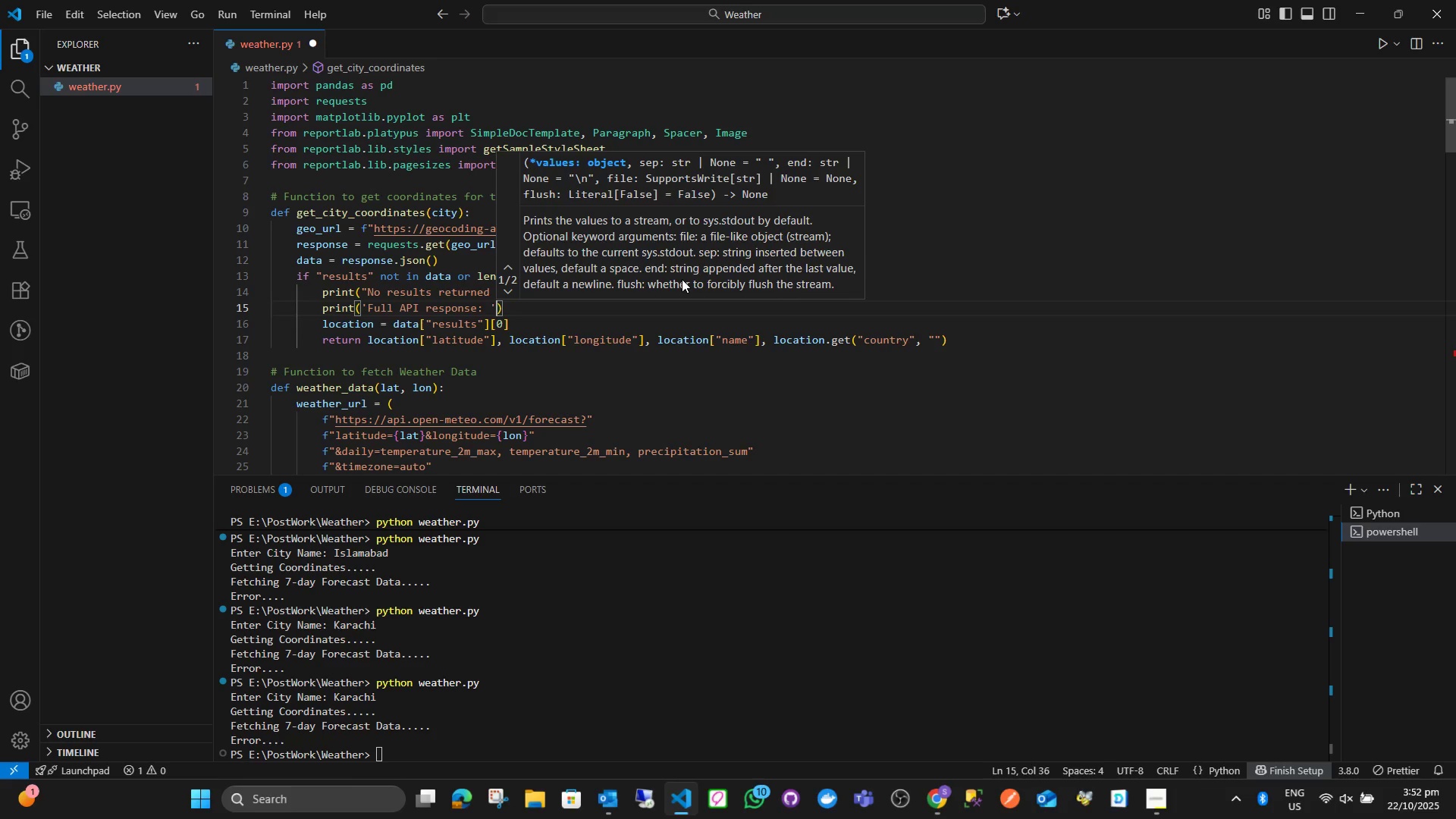 
 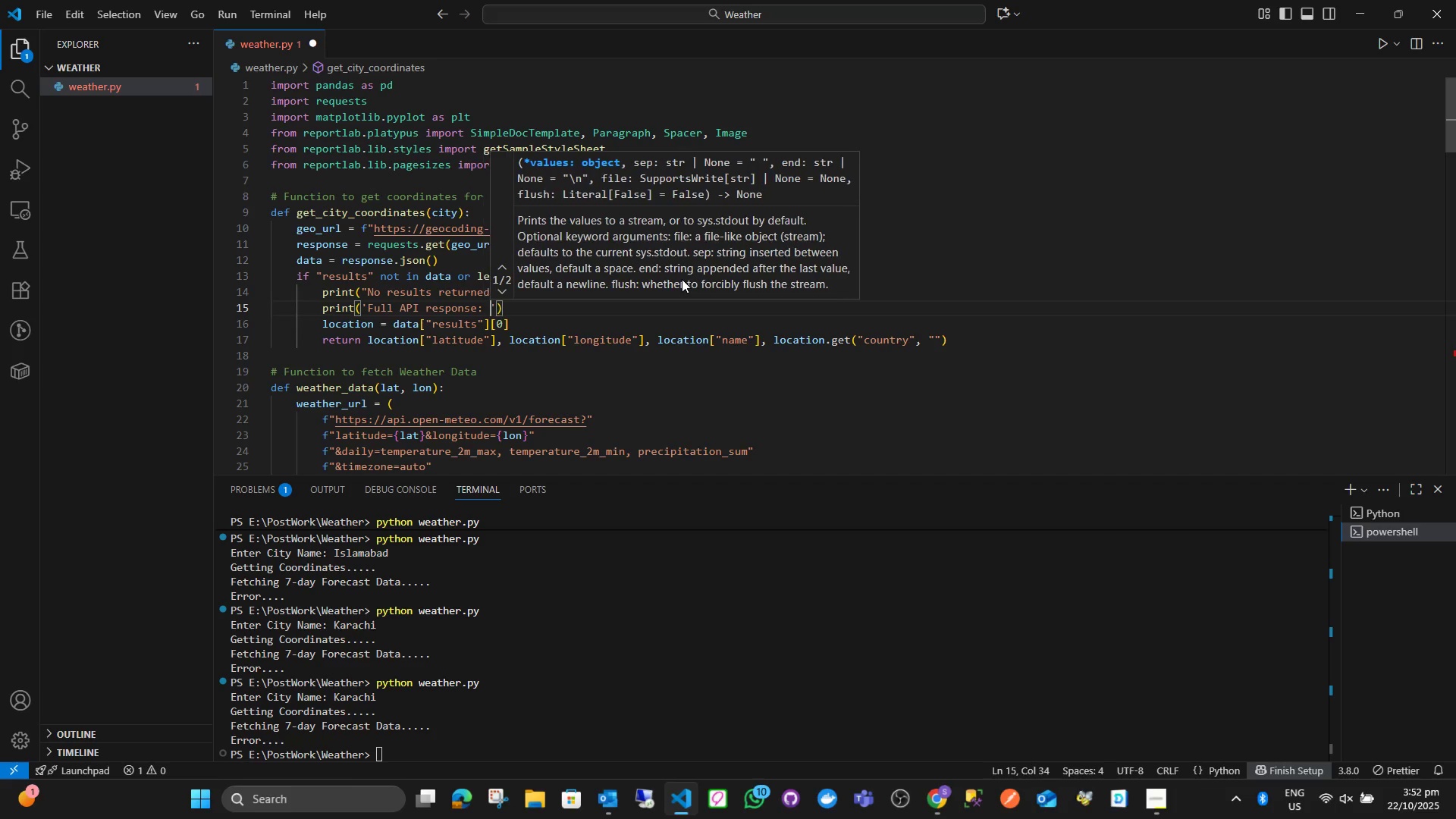 
key(ArrowRight)
 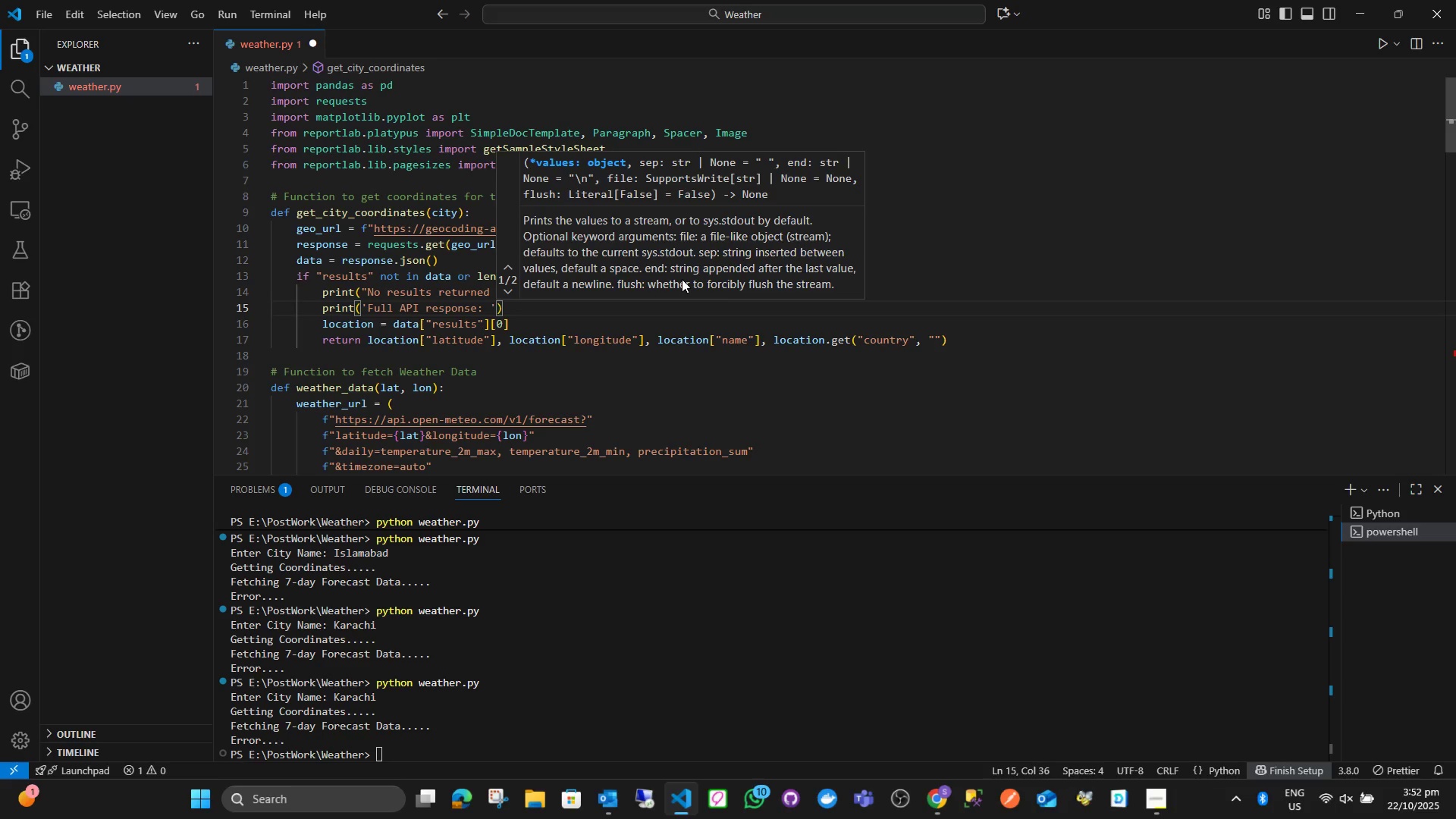 
type(, data)
 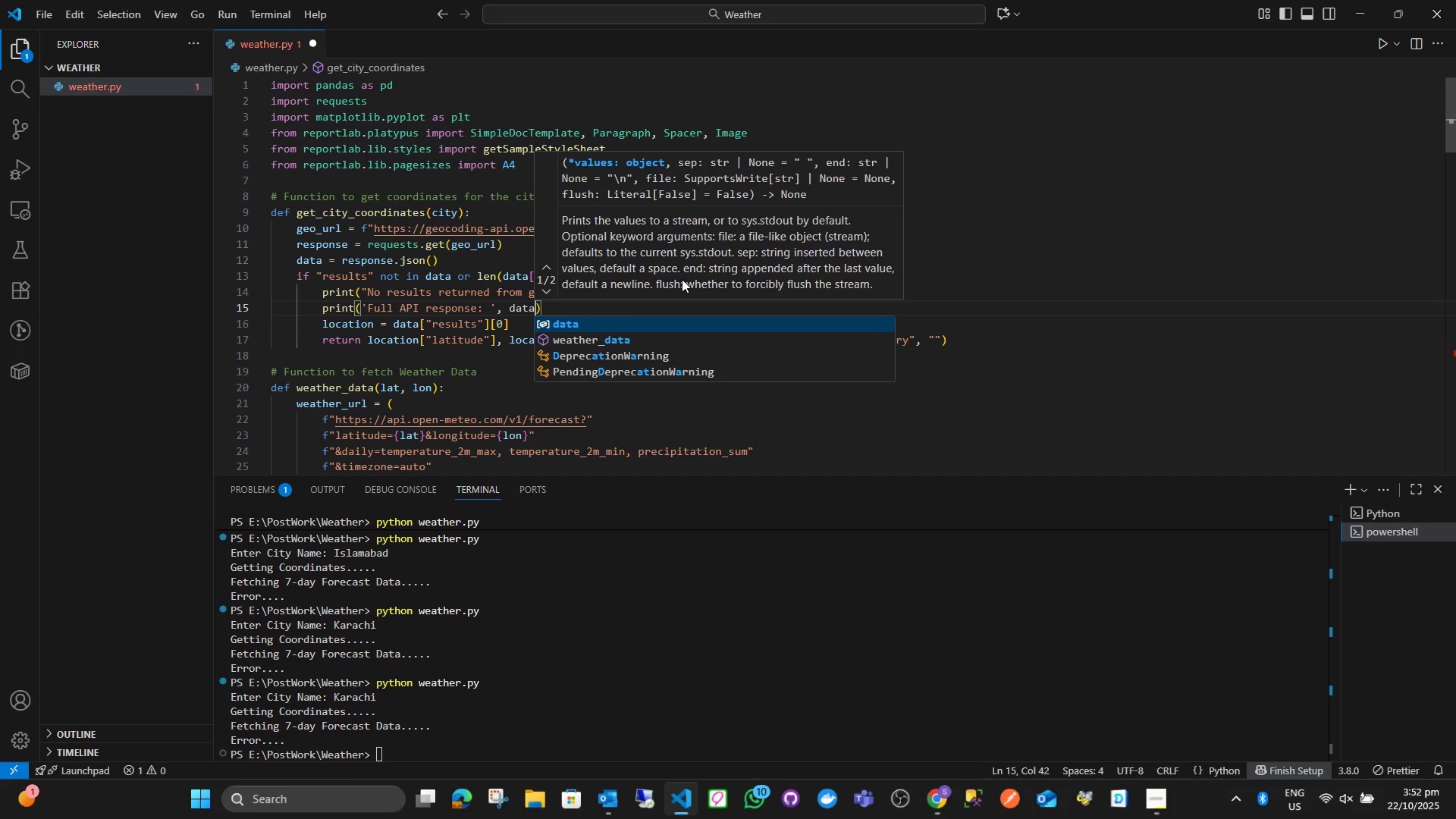 
key(ArrowRight)
 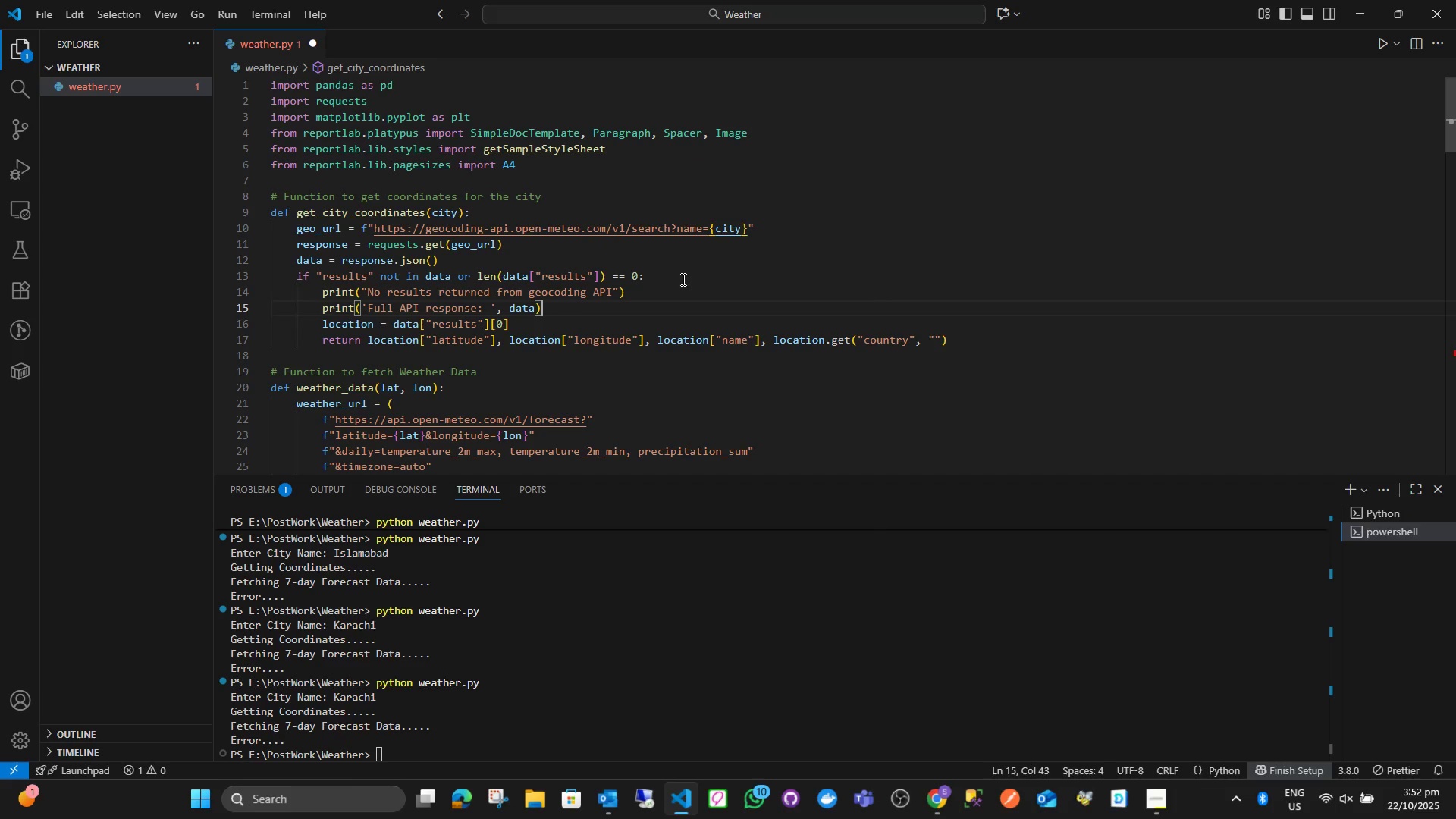 
wait(10.1)
 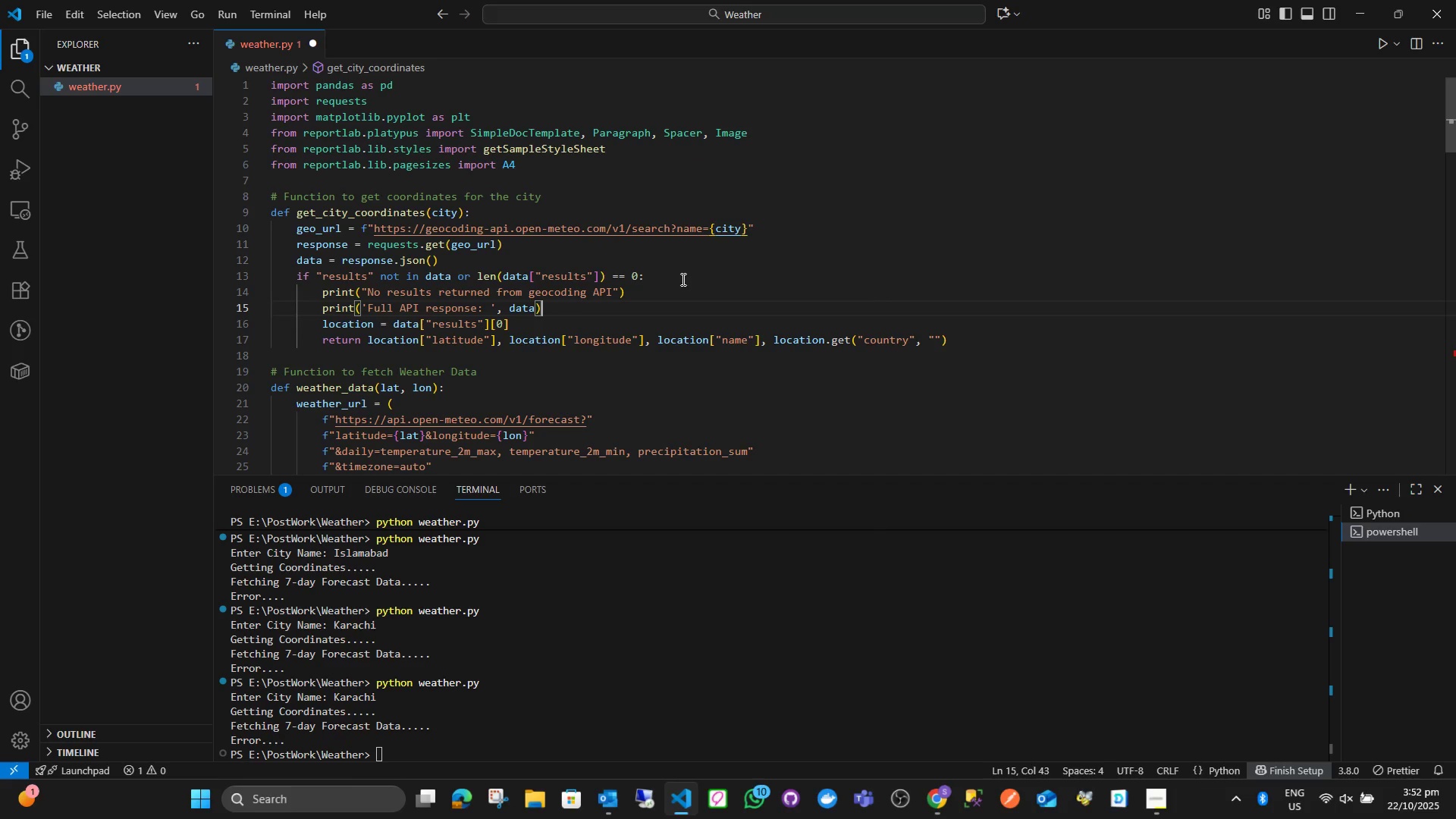 
key(Enter)
 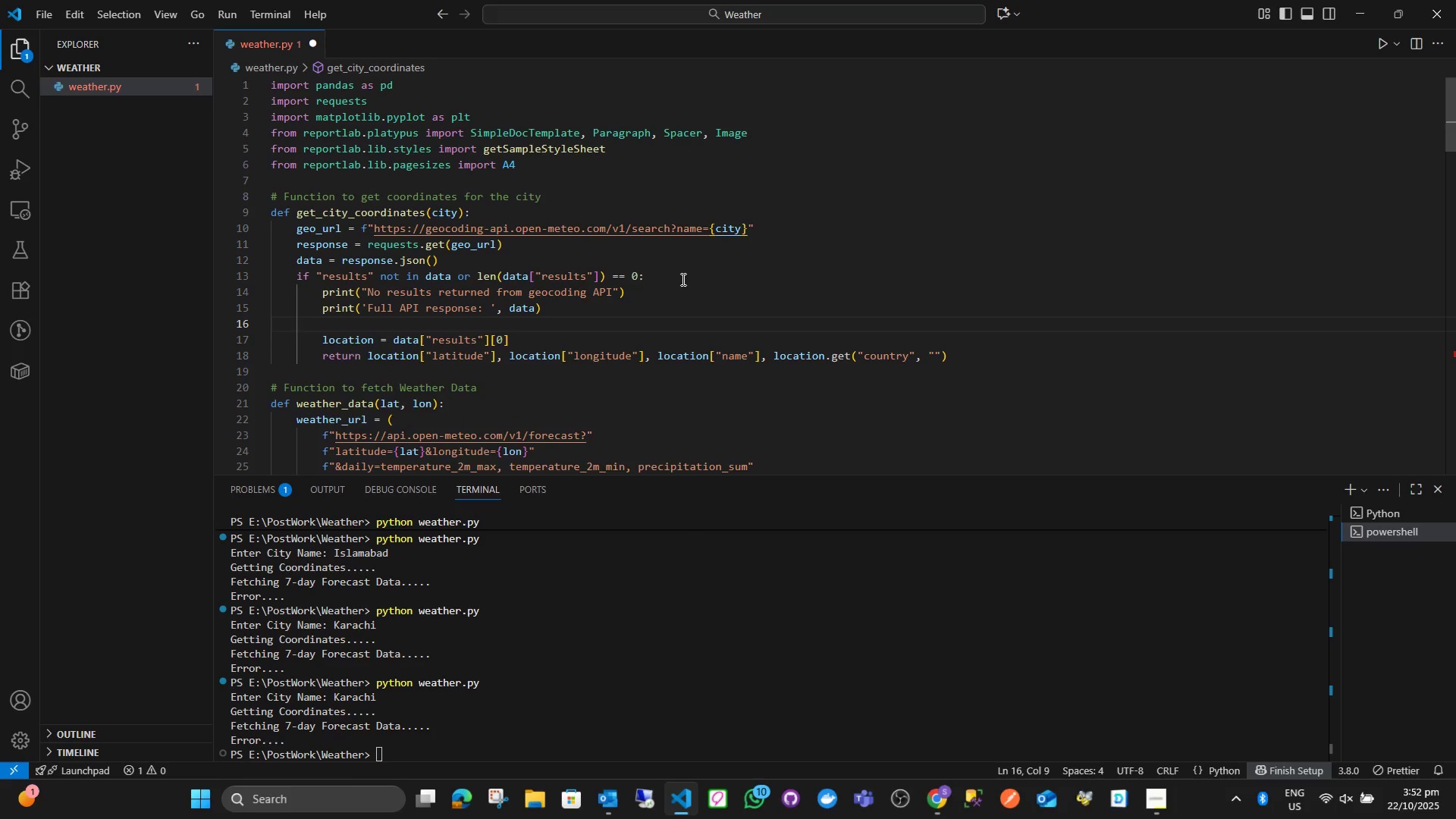 
type(rais)
 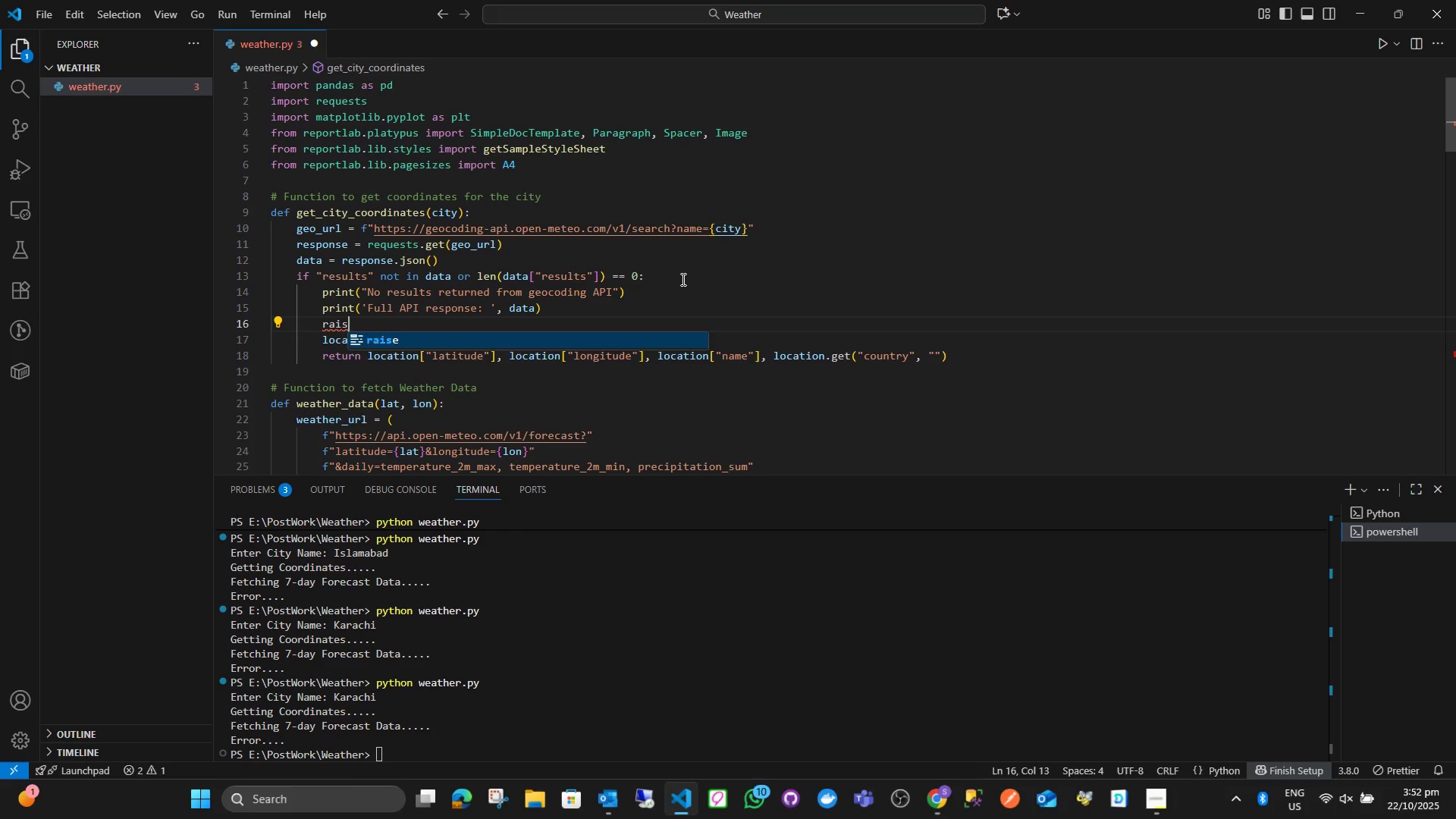 
key(Enter)
 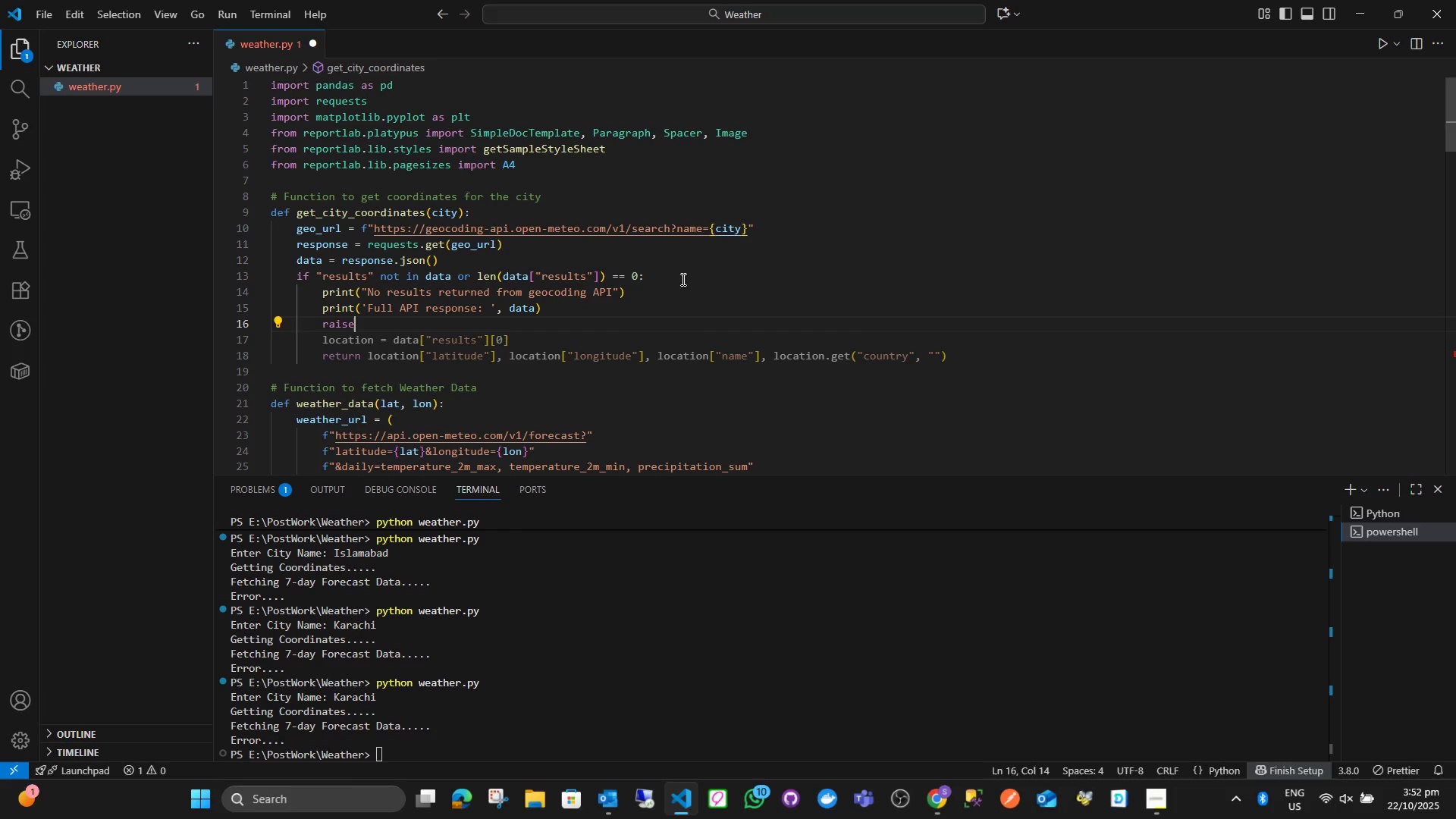 
type( Exe)
 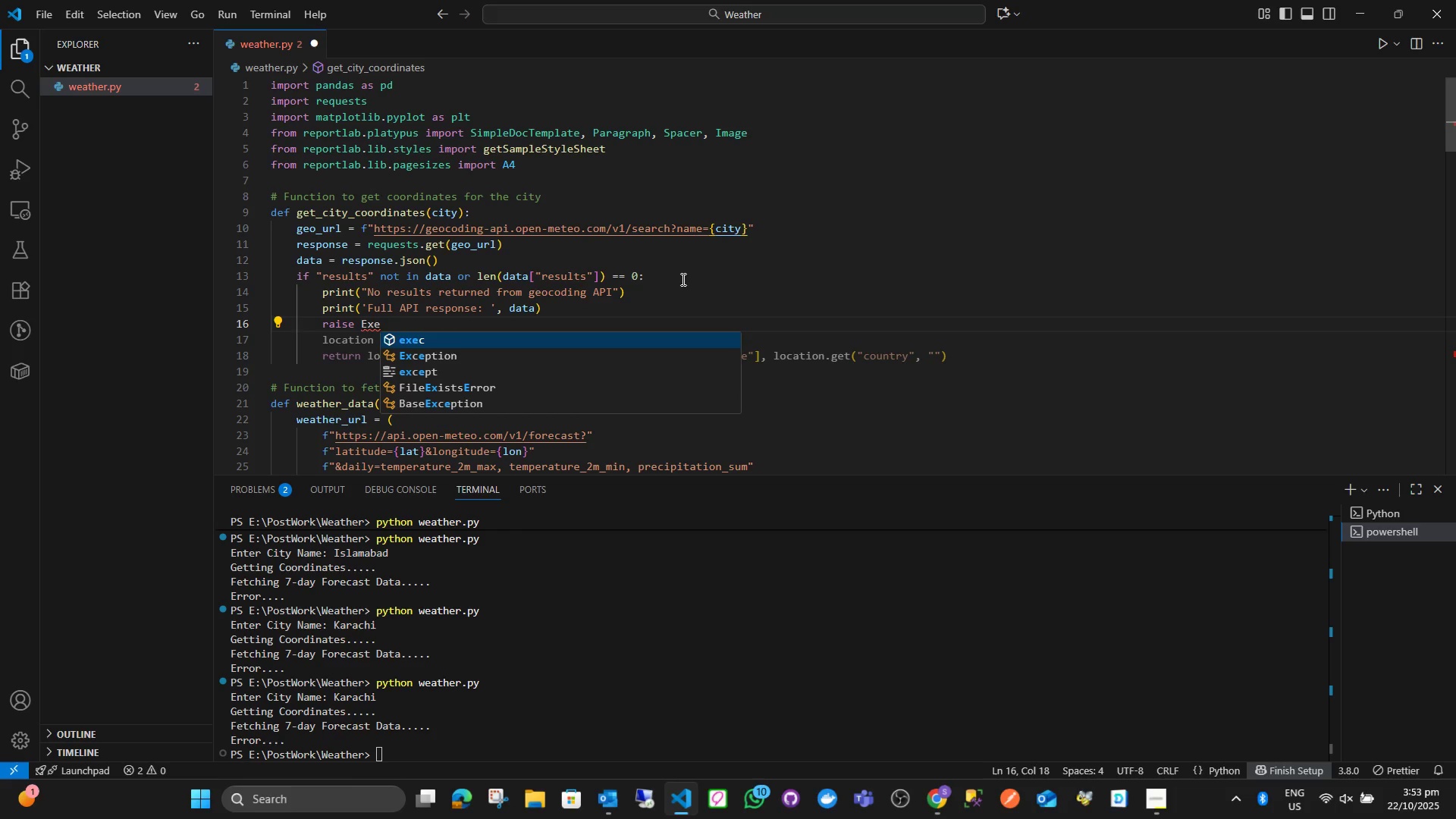 
key(ArrowDown)
 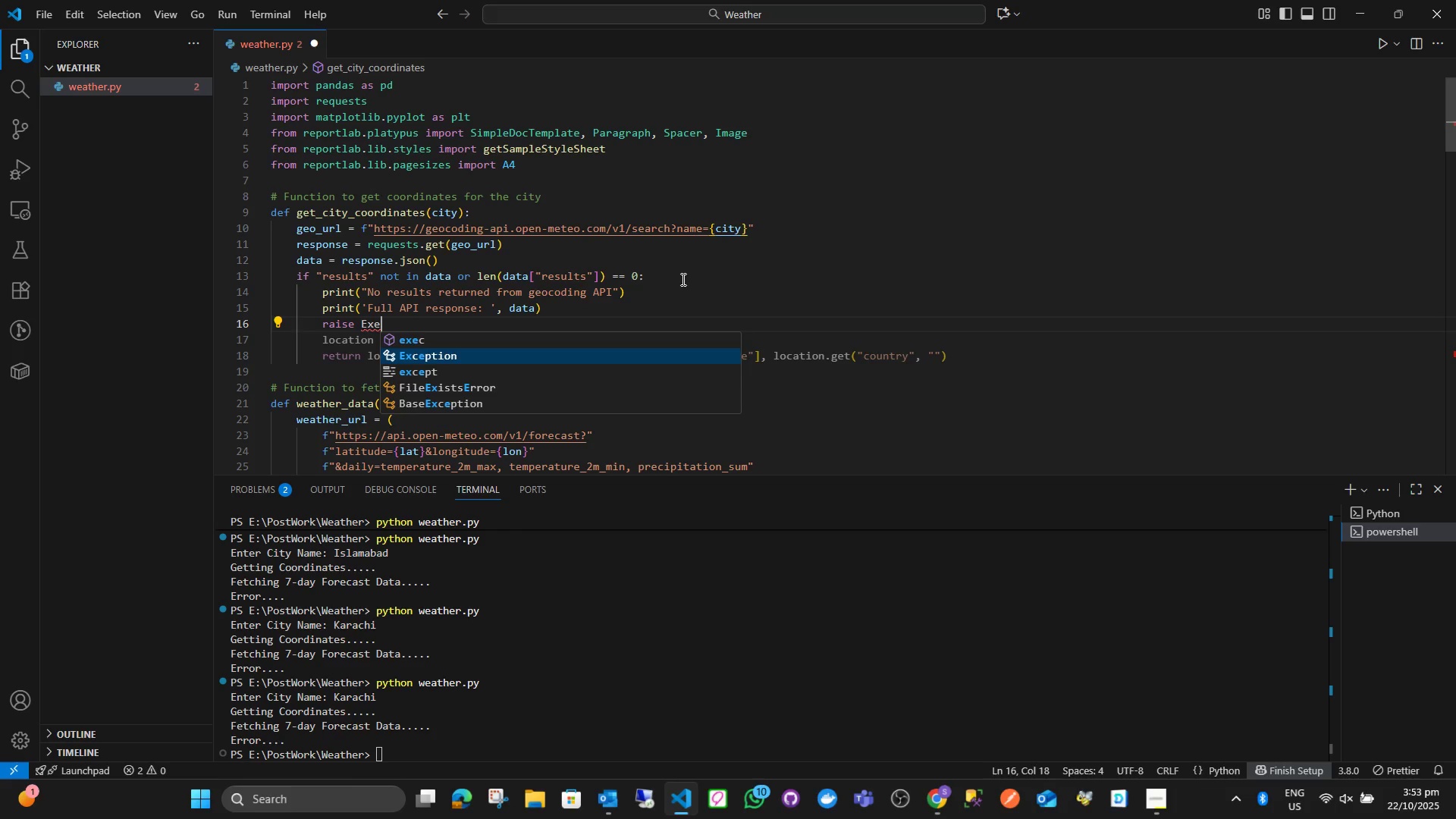 
key(Enter)
 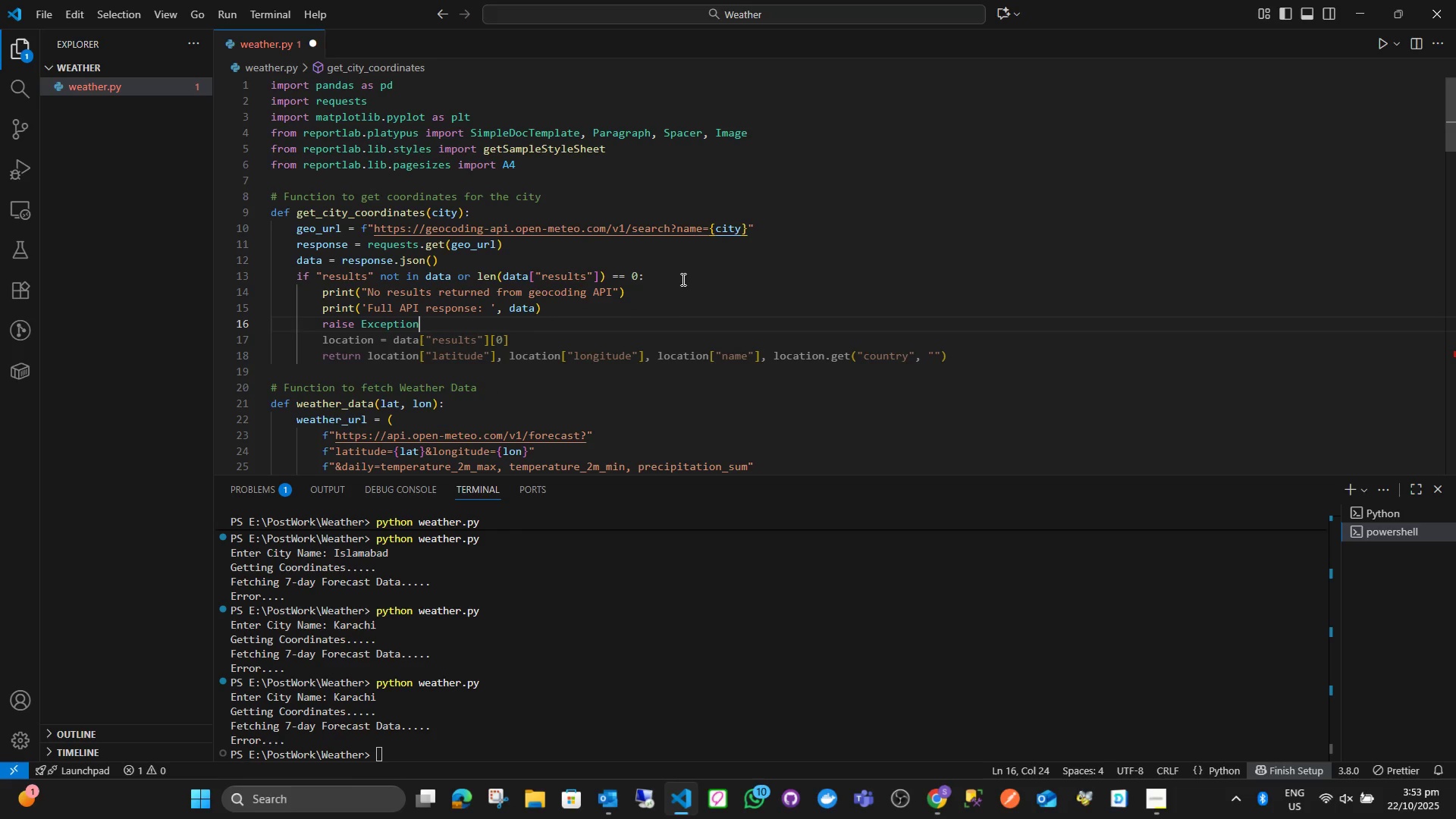 
type(('City not found. Please check the speelio)
key(Backspace)
key(Backspace)
key(Backspace)
key(Backspace)
type(lling.)
 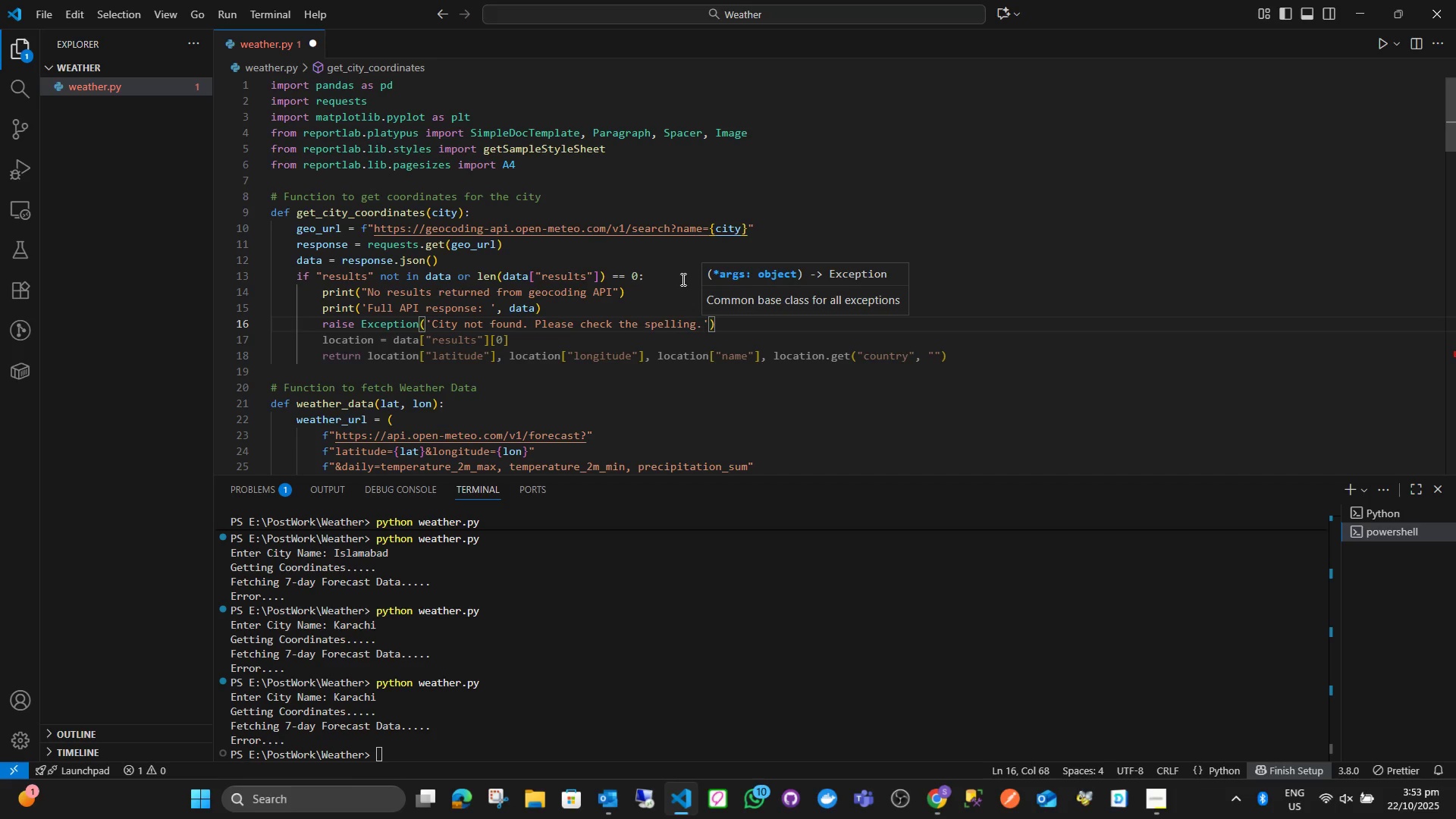 
key(ArrowRight)
 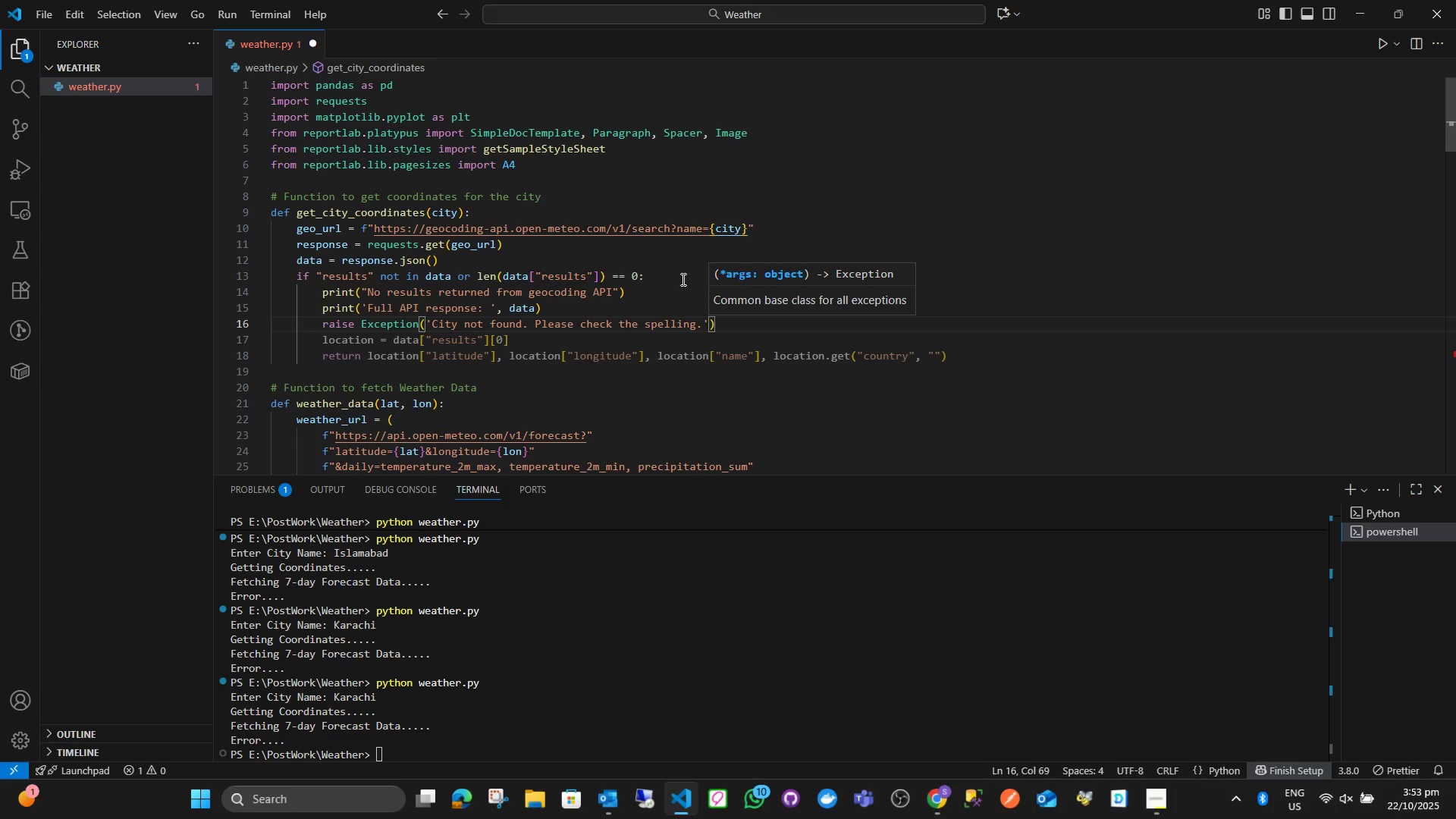 
key(ArrowRight)
 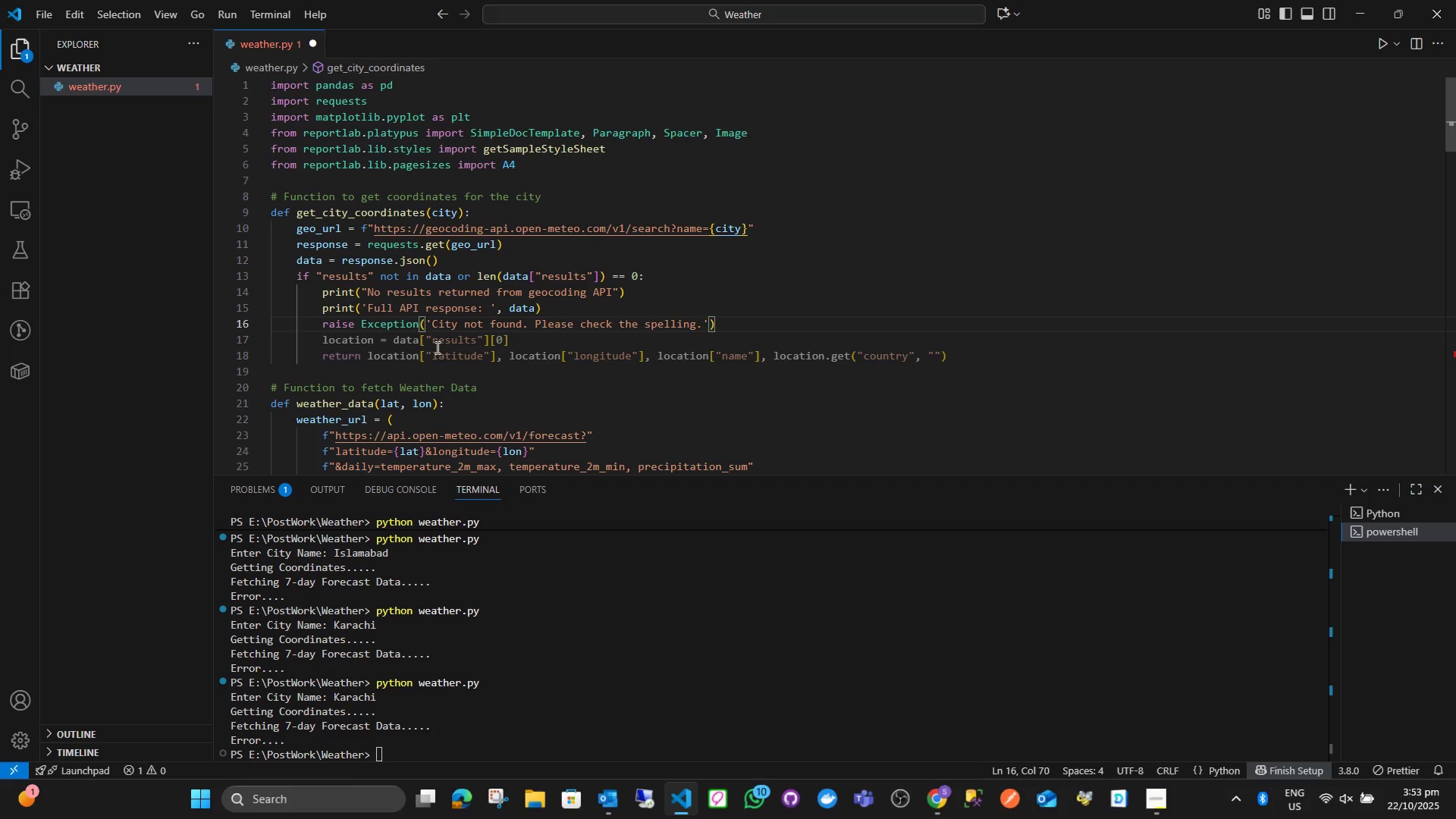 
left_click([325, 345])
 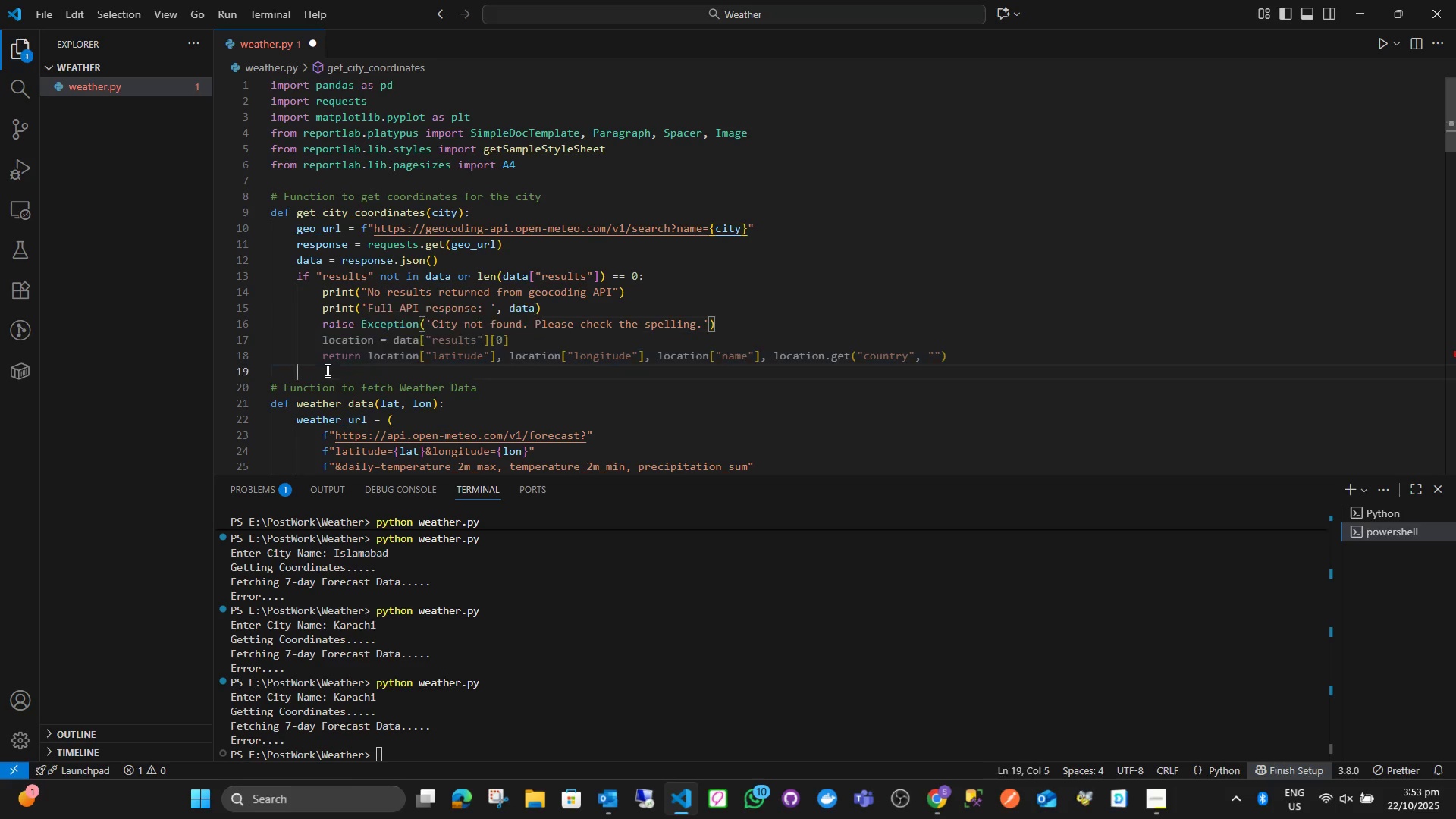 
left_click([326, 370])
 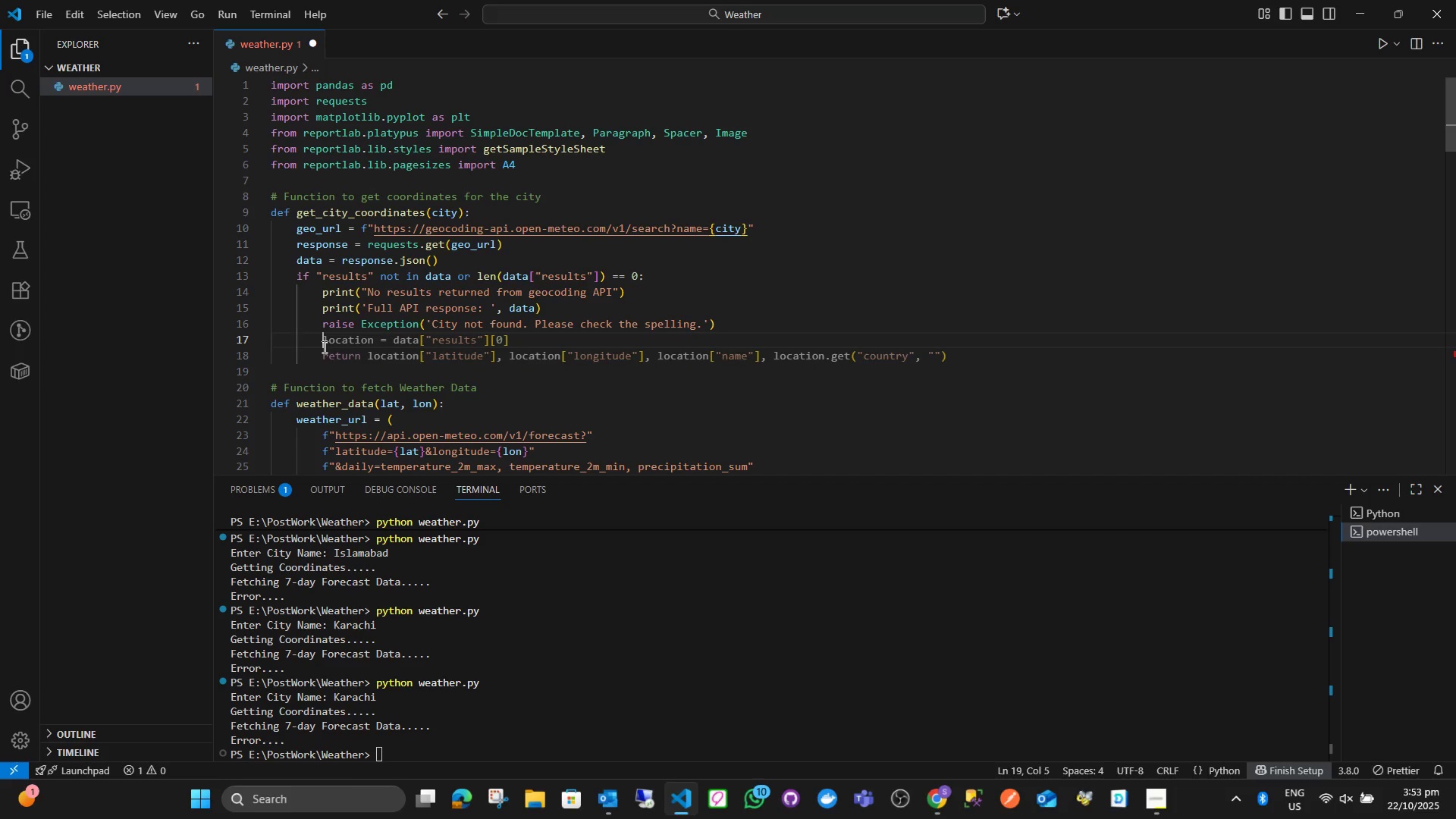 
left_click([323, 347])
 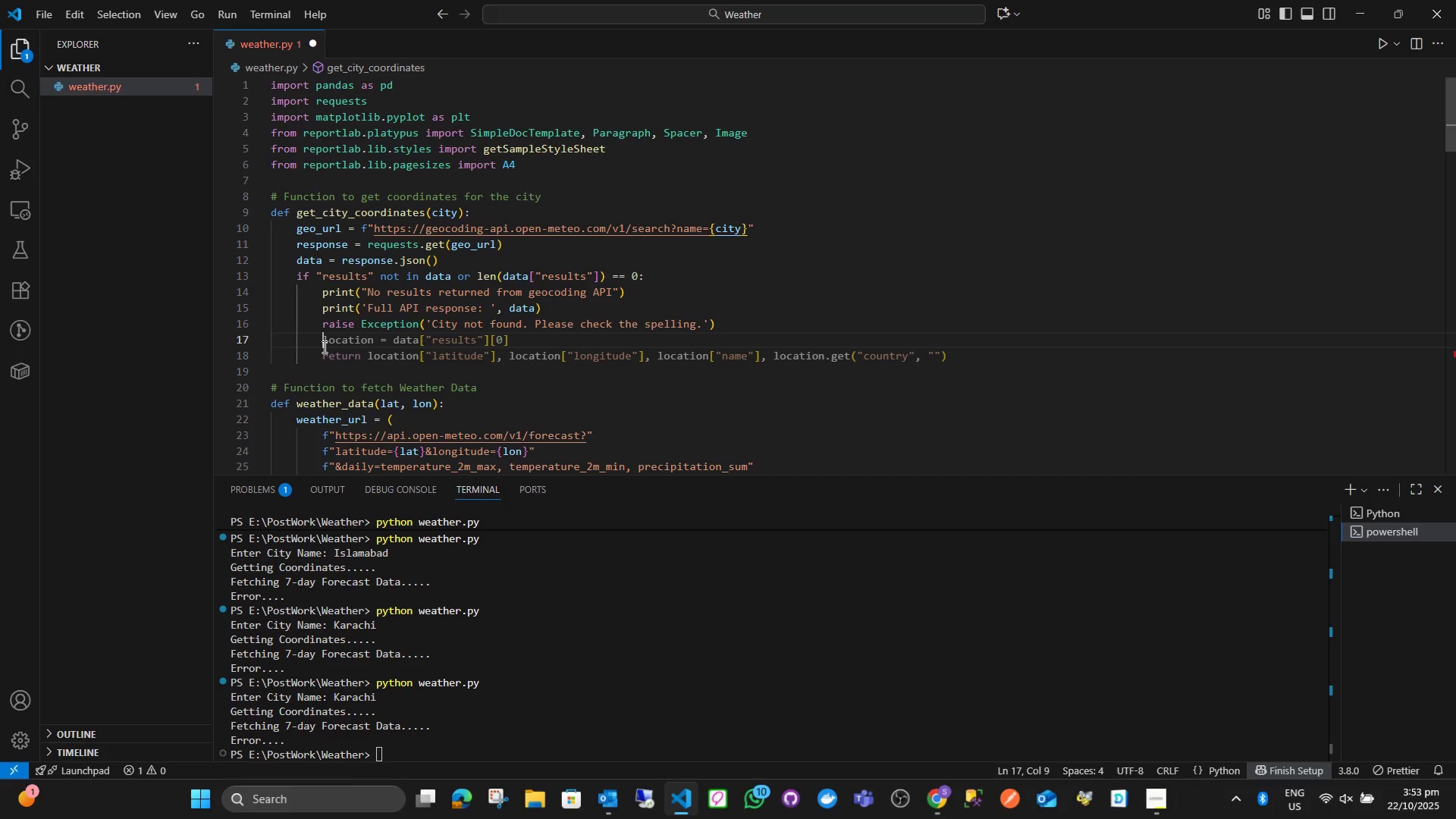 
key(Backspace)
 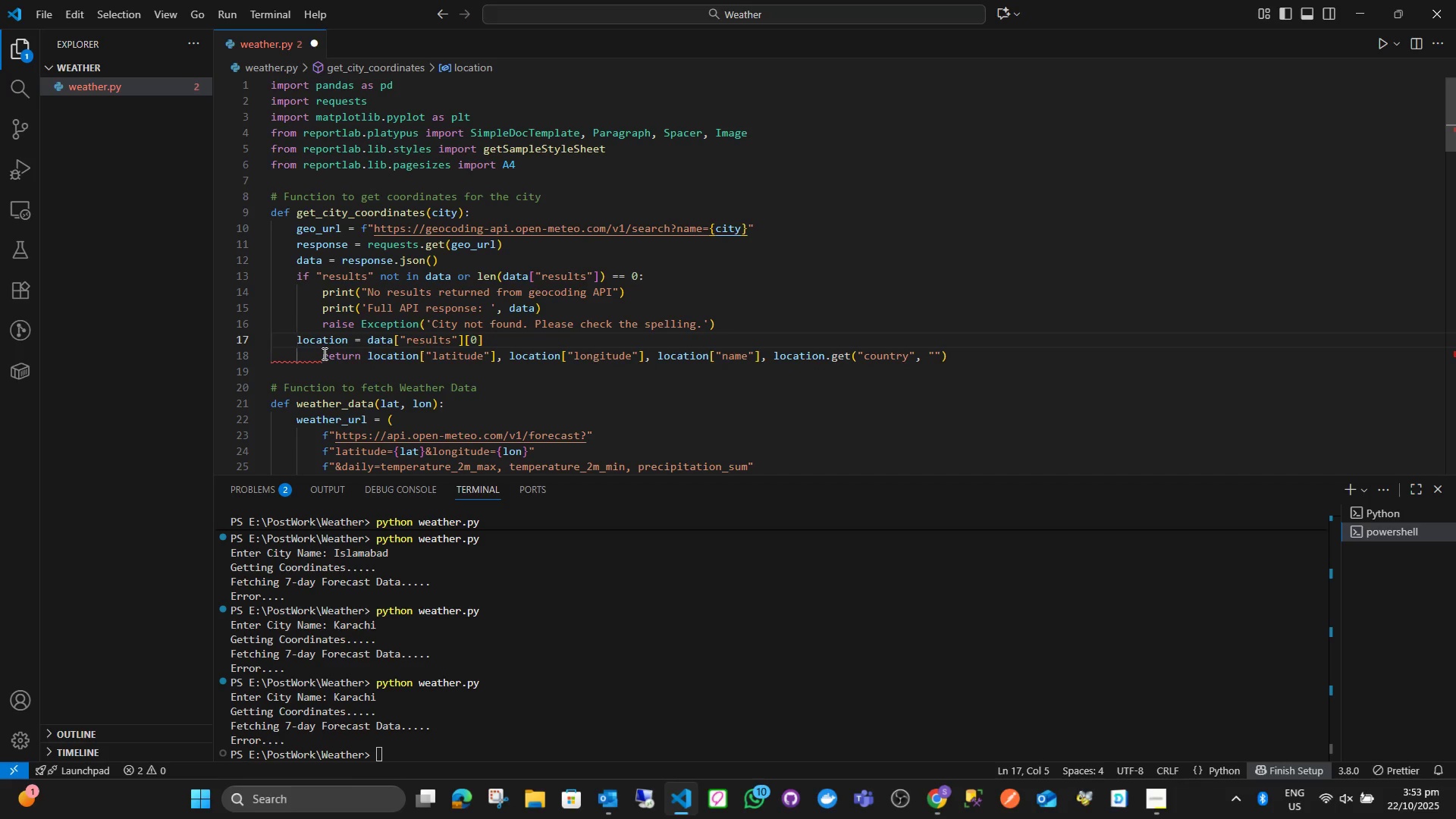 
left_click([323, 353])
 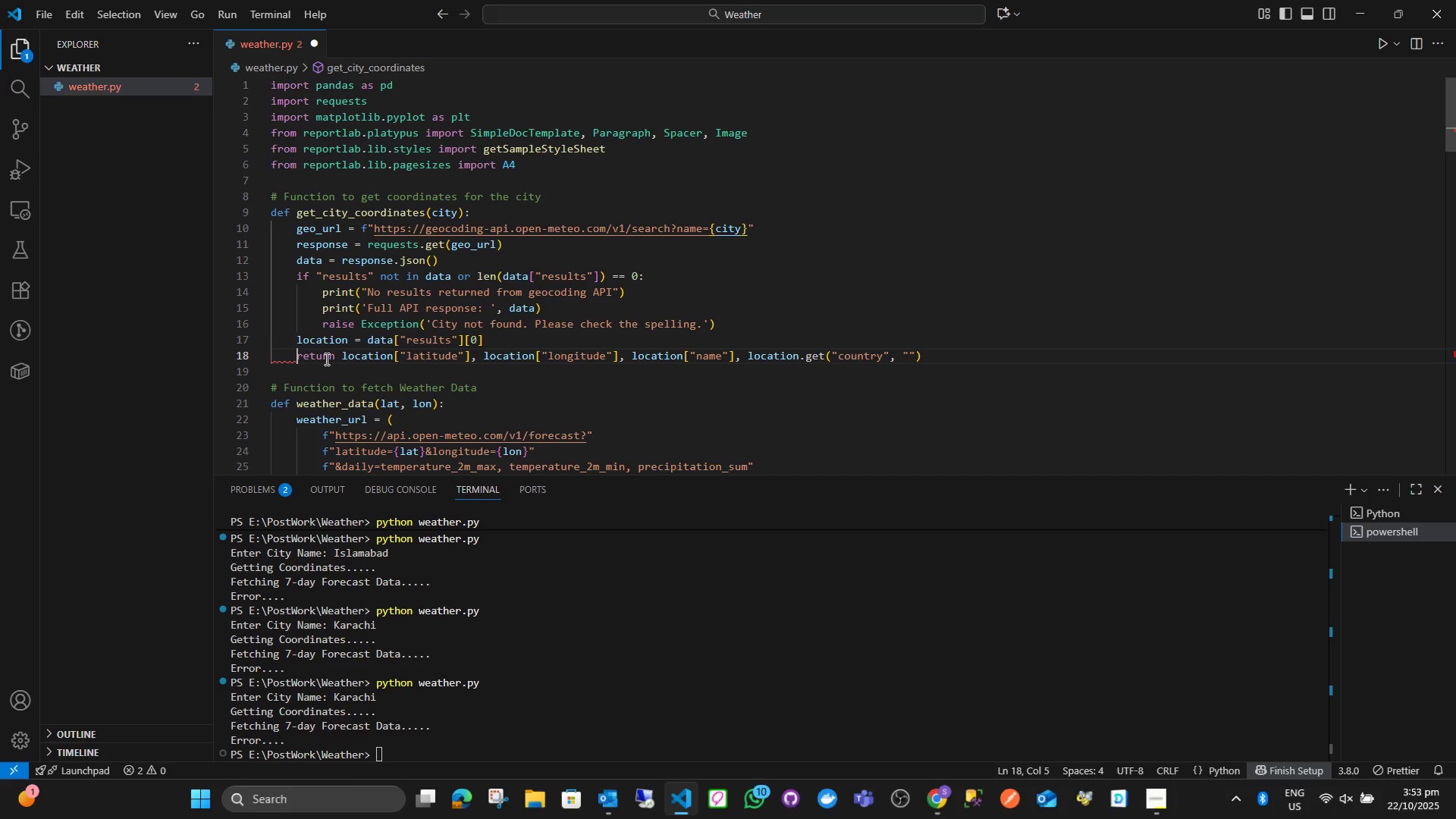 
key(Backspace)
 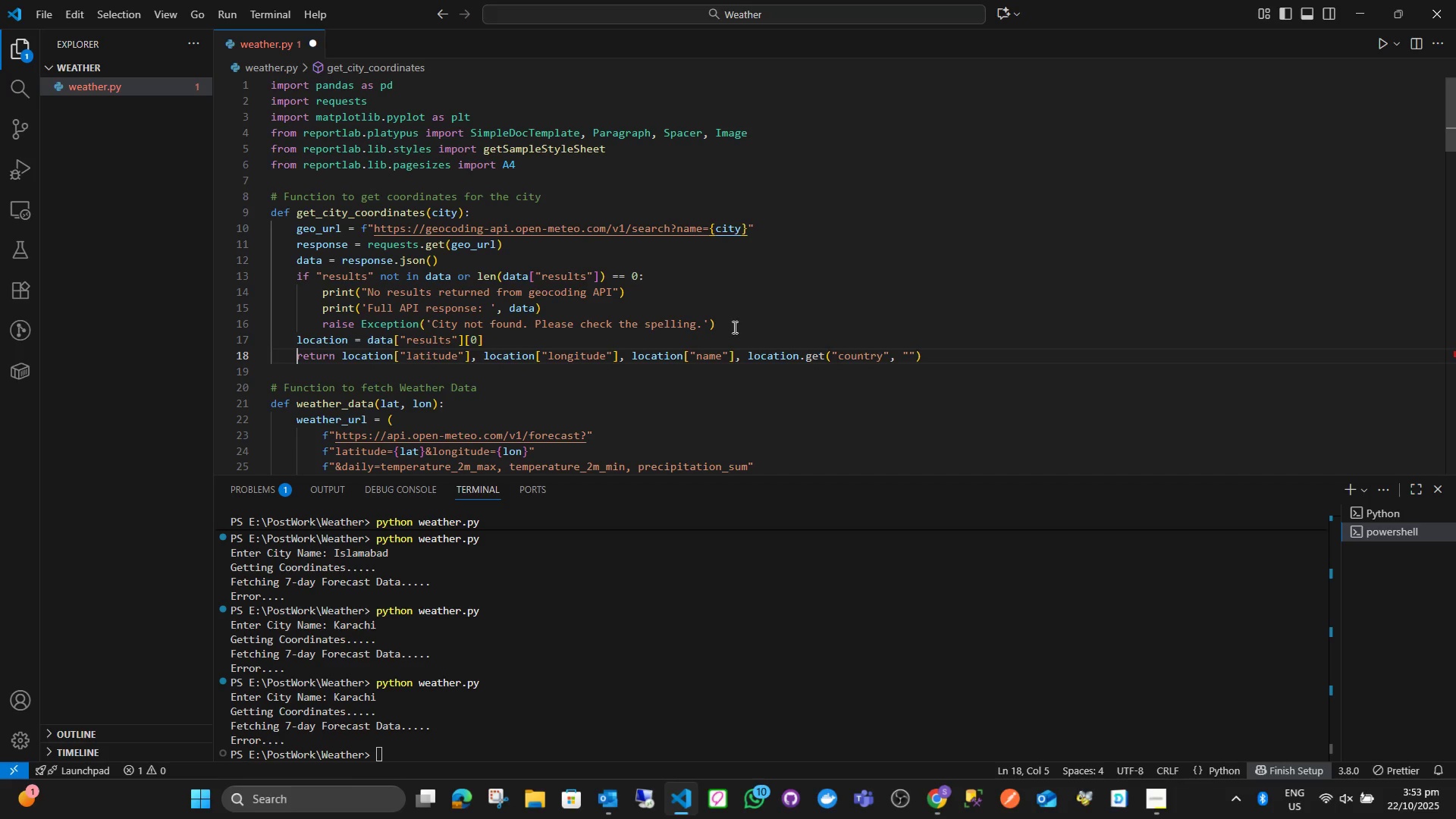 
key(Control+ControlLeft)
 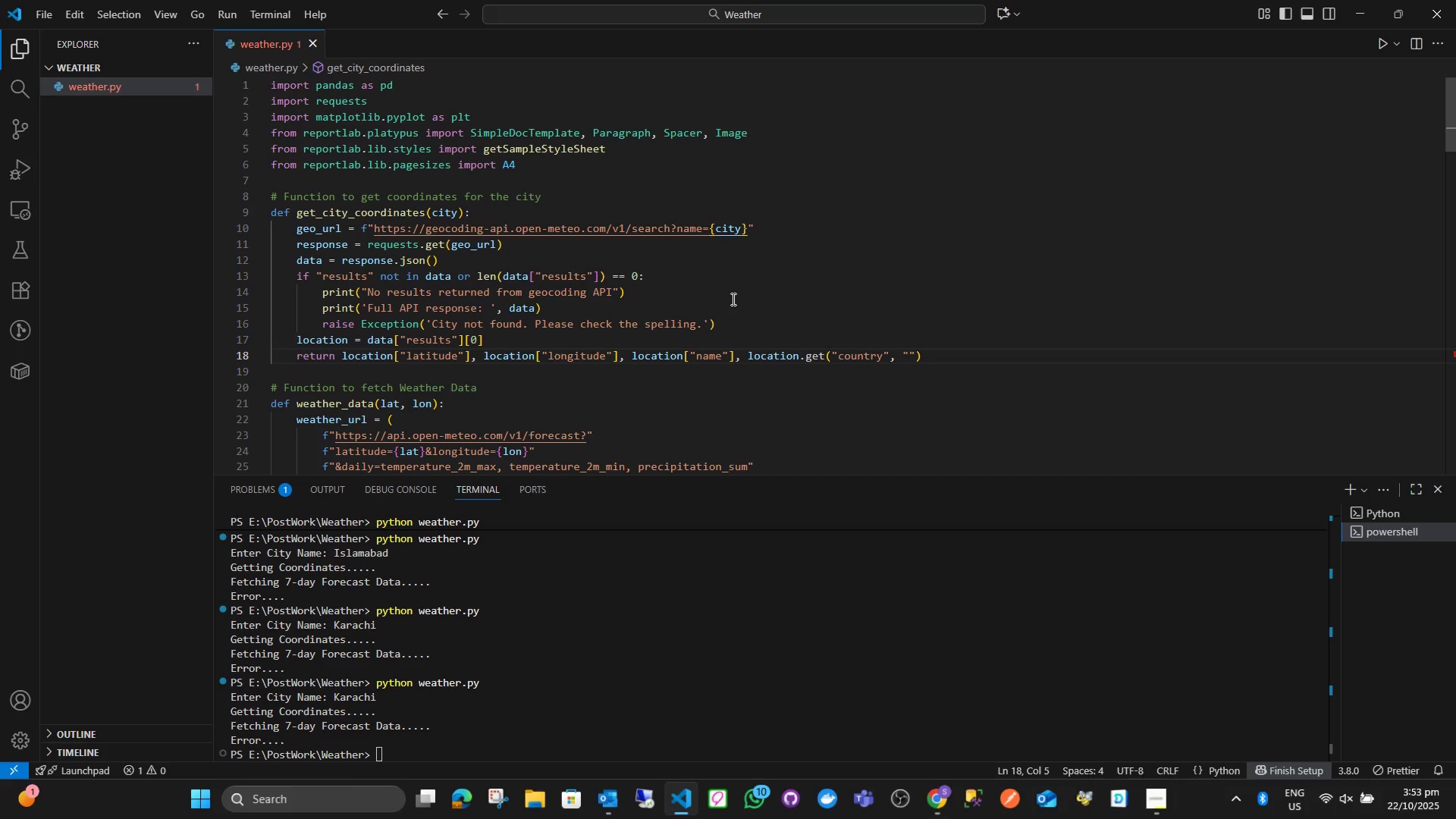 
key(Control+S)
 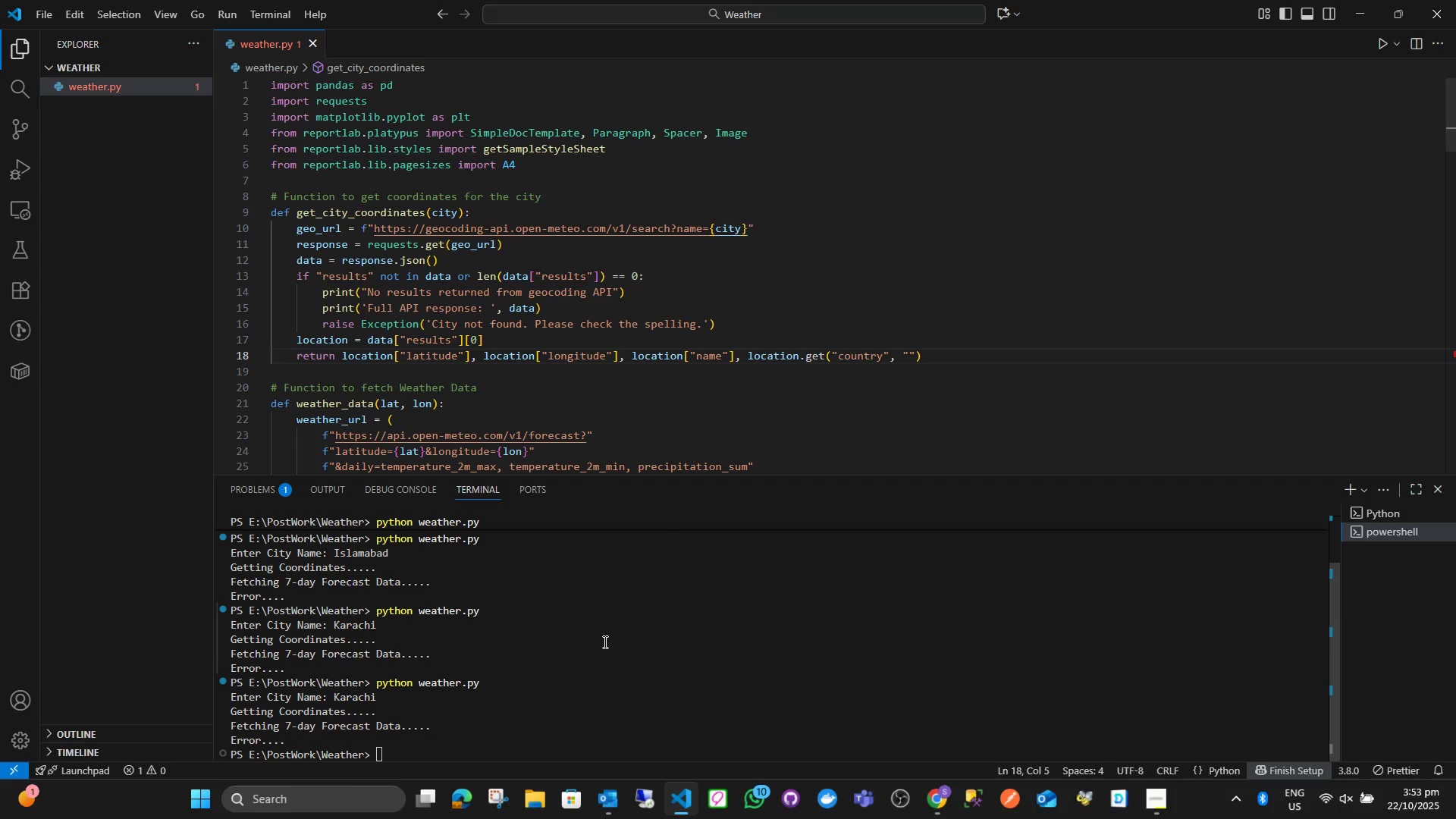 
scroll: coordinate [593, 386], scroll_direction: down, amount: 30.0
 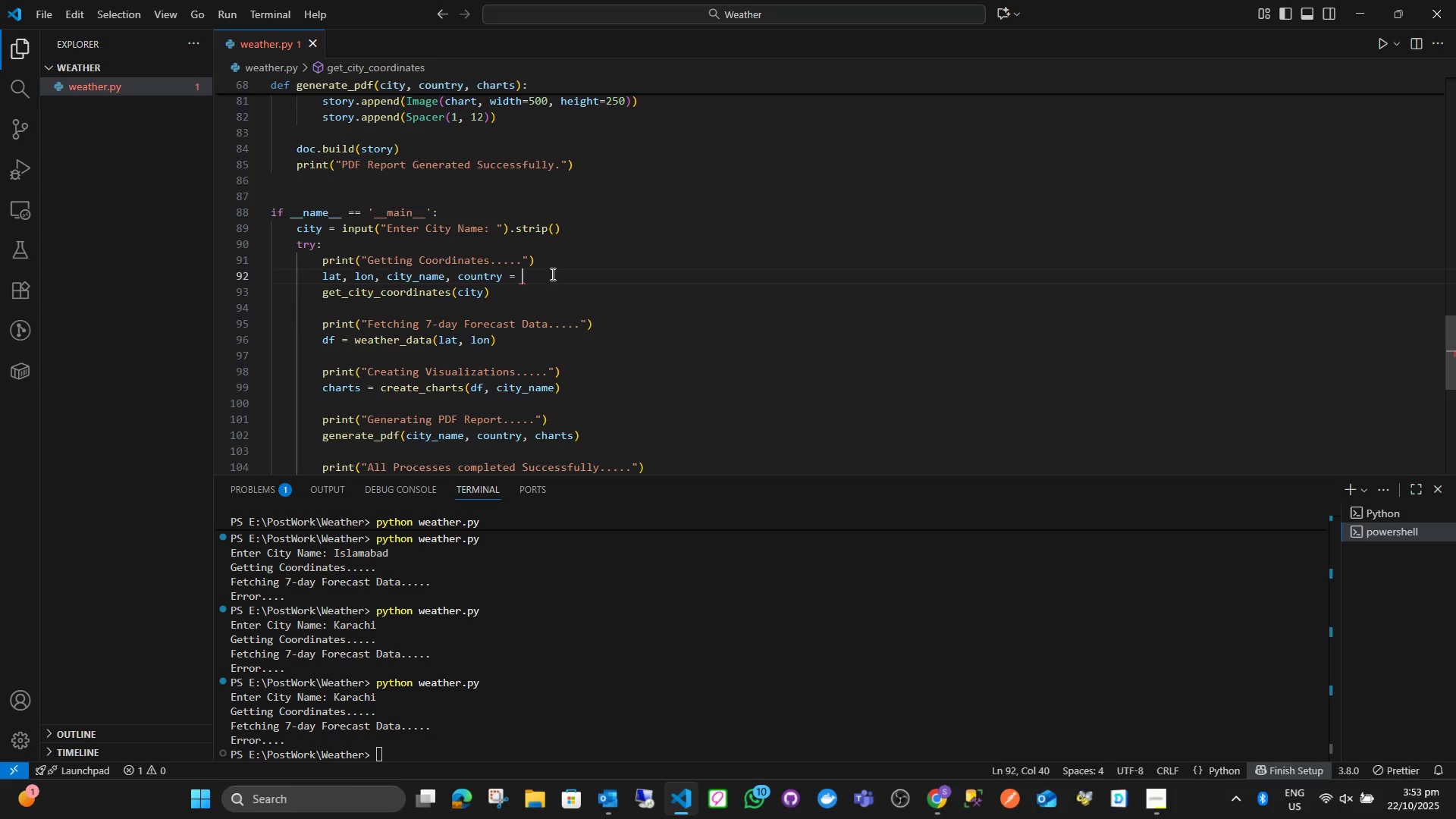 
left_click([551, 274])
 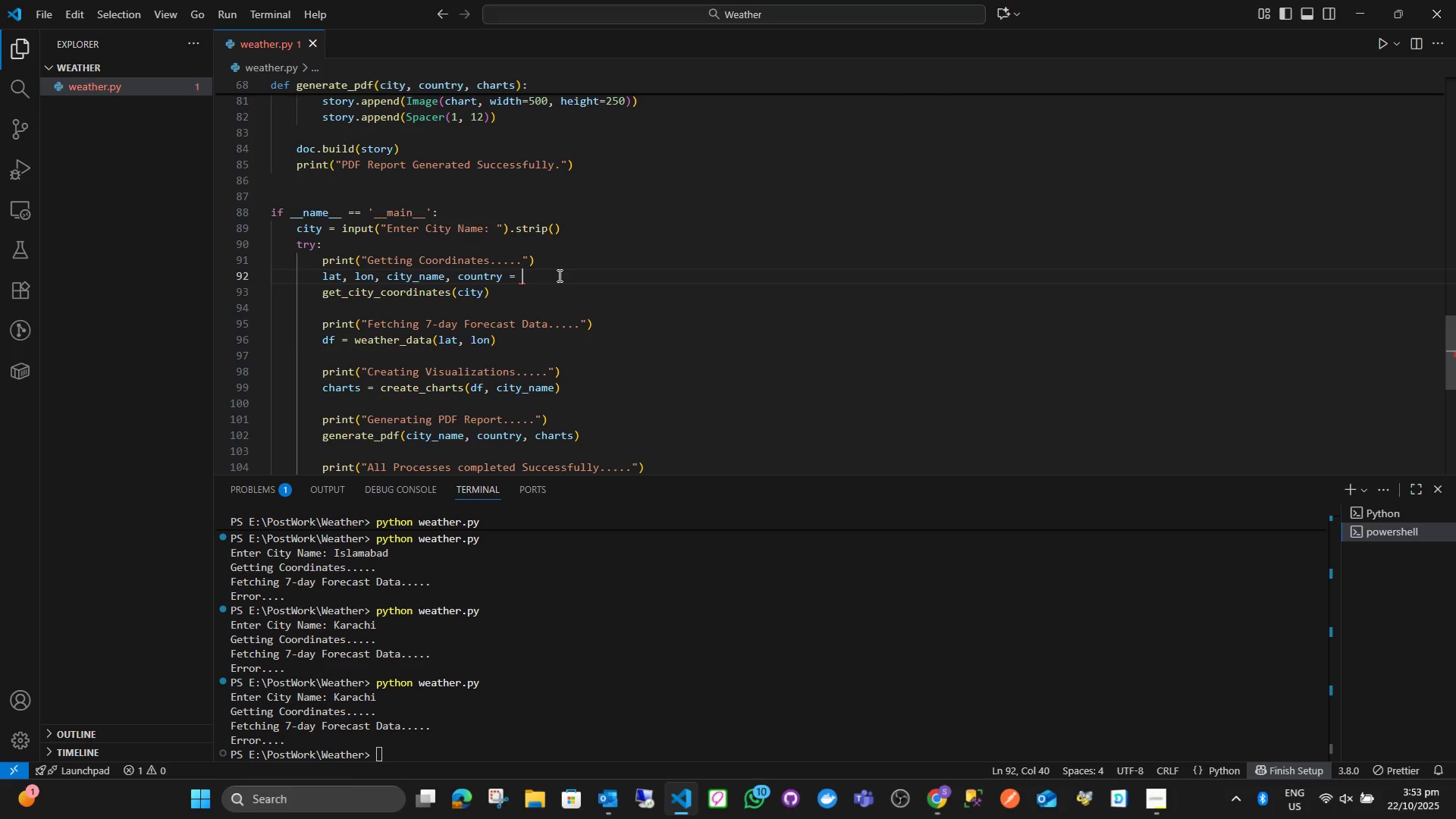 
key(Delete)
 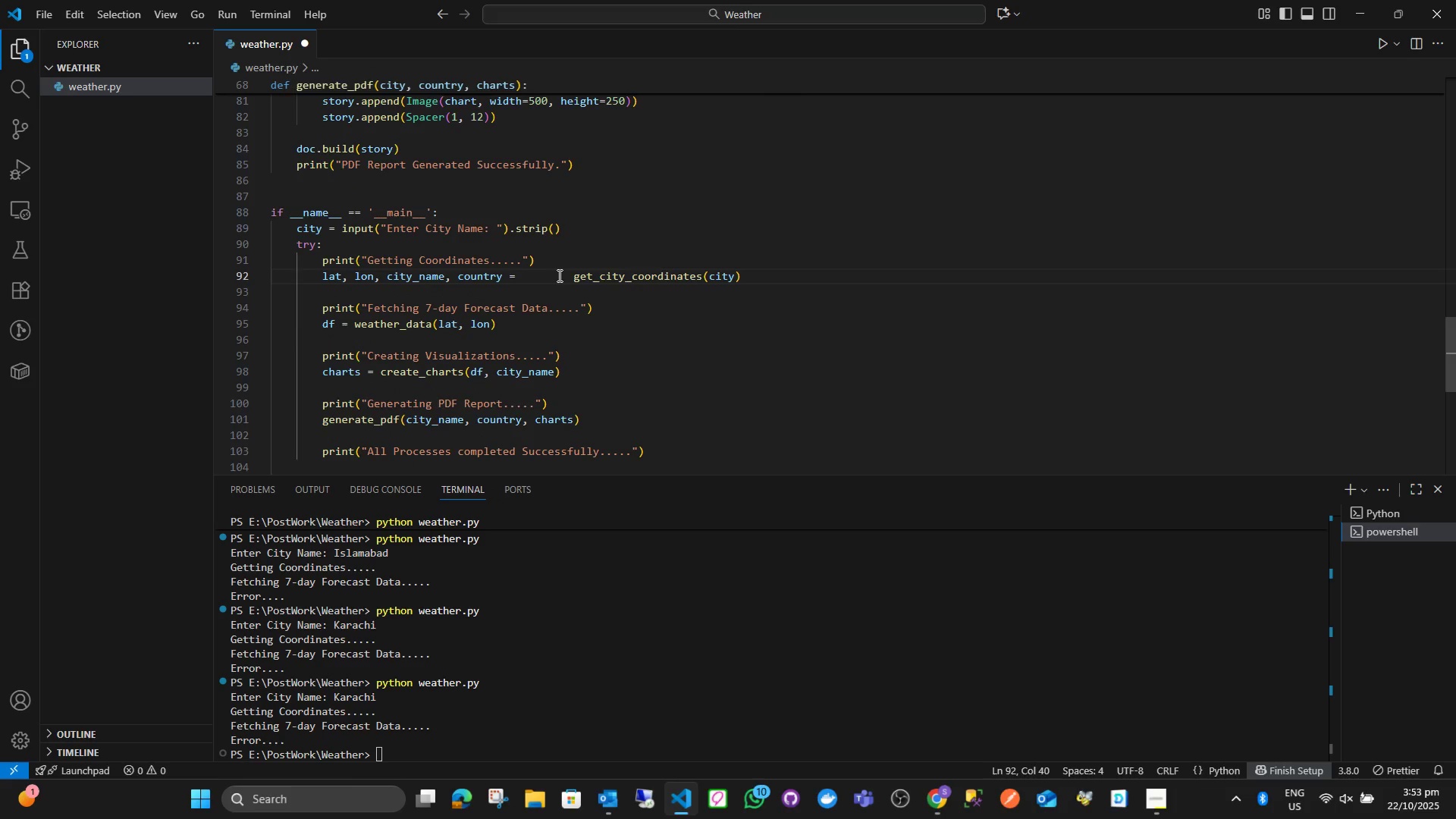 
key(Delete)
 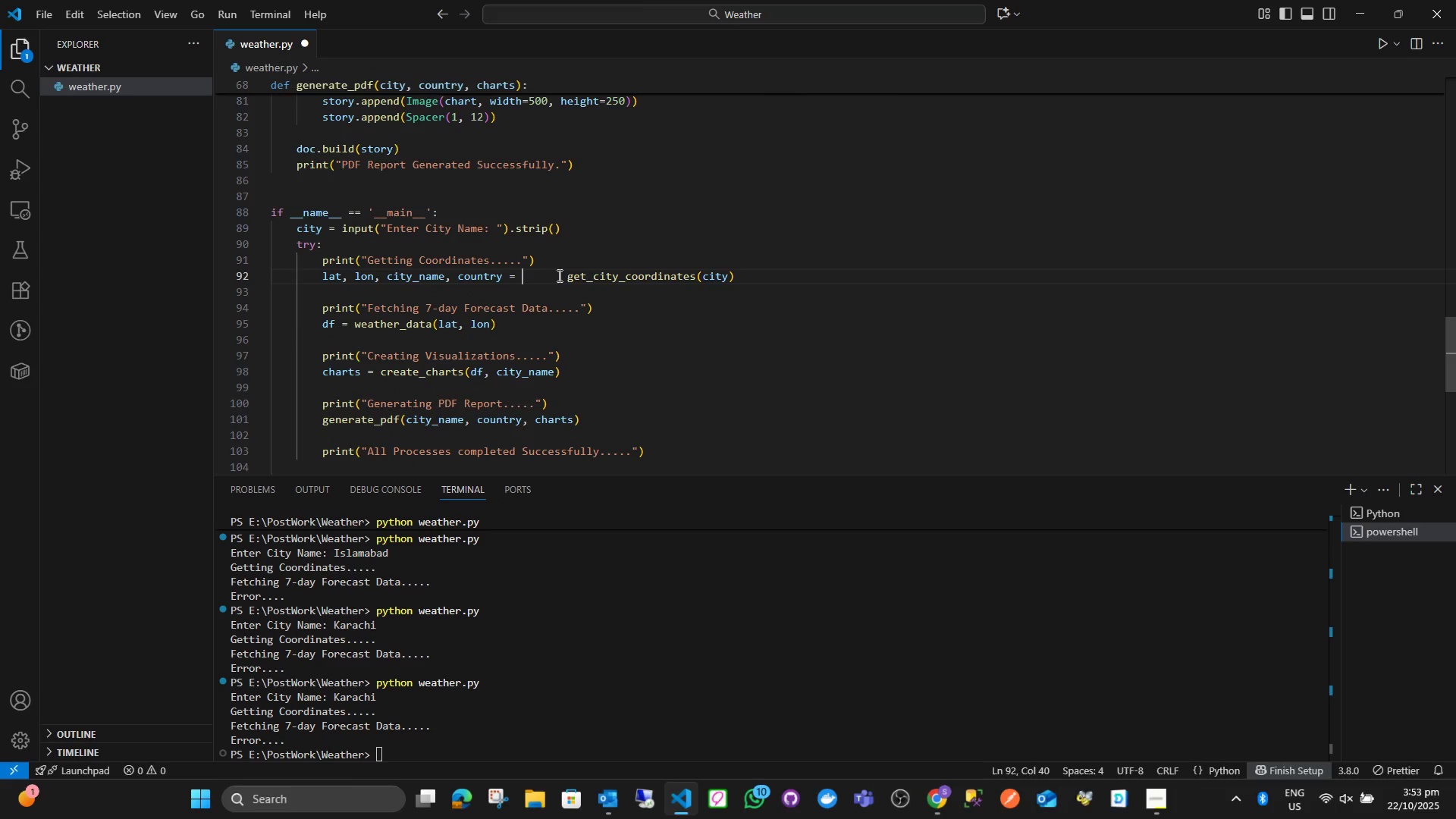 
key(Delete)
 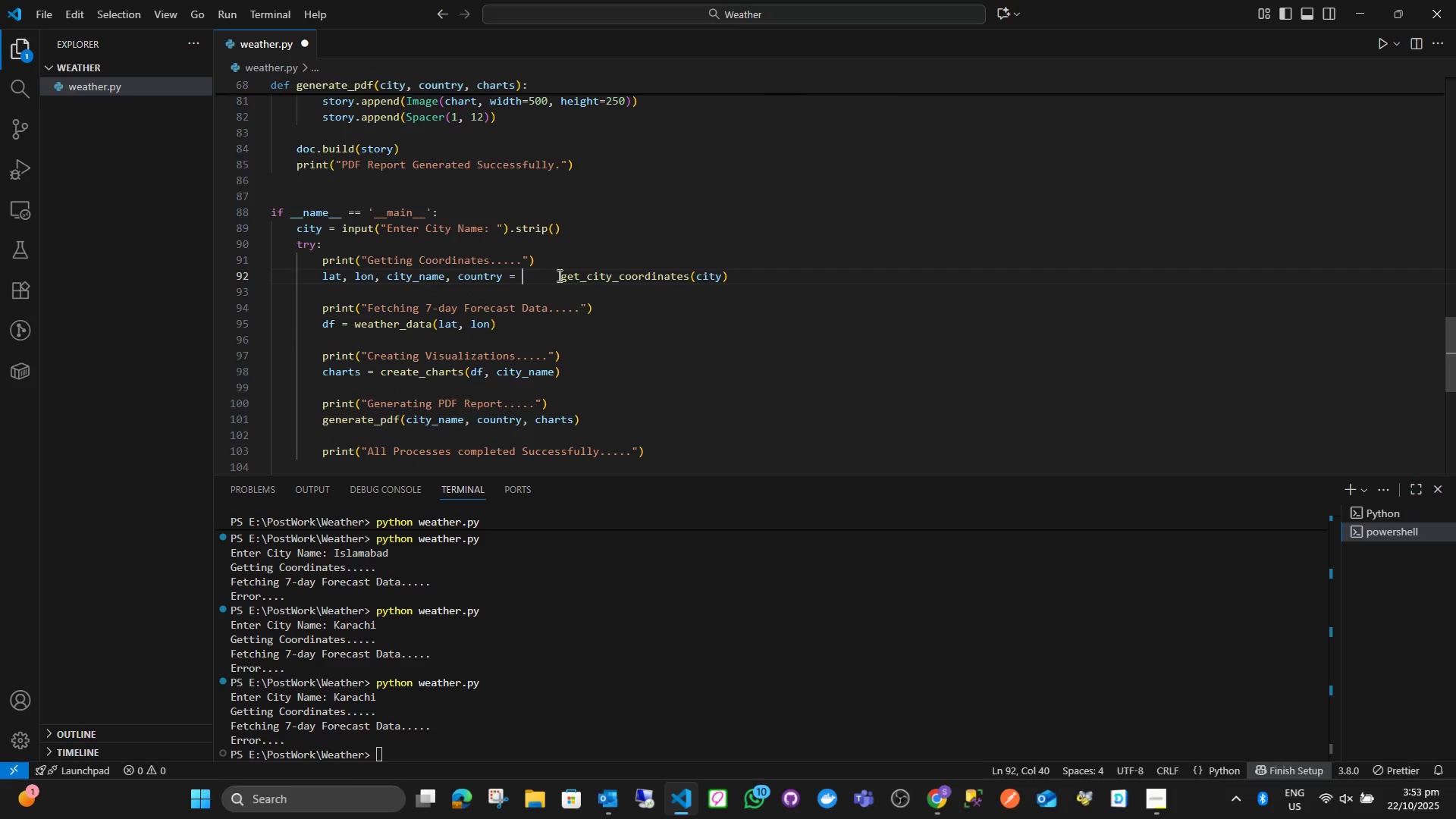 
key(Delete)
 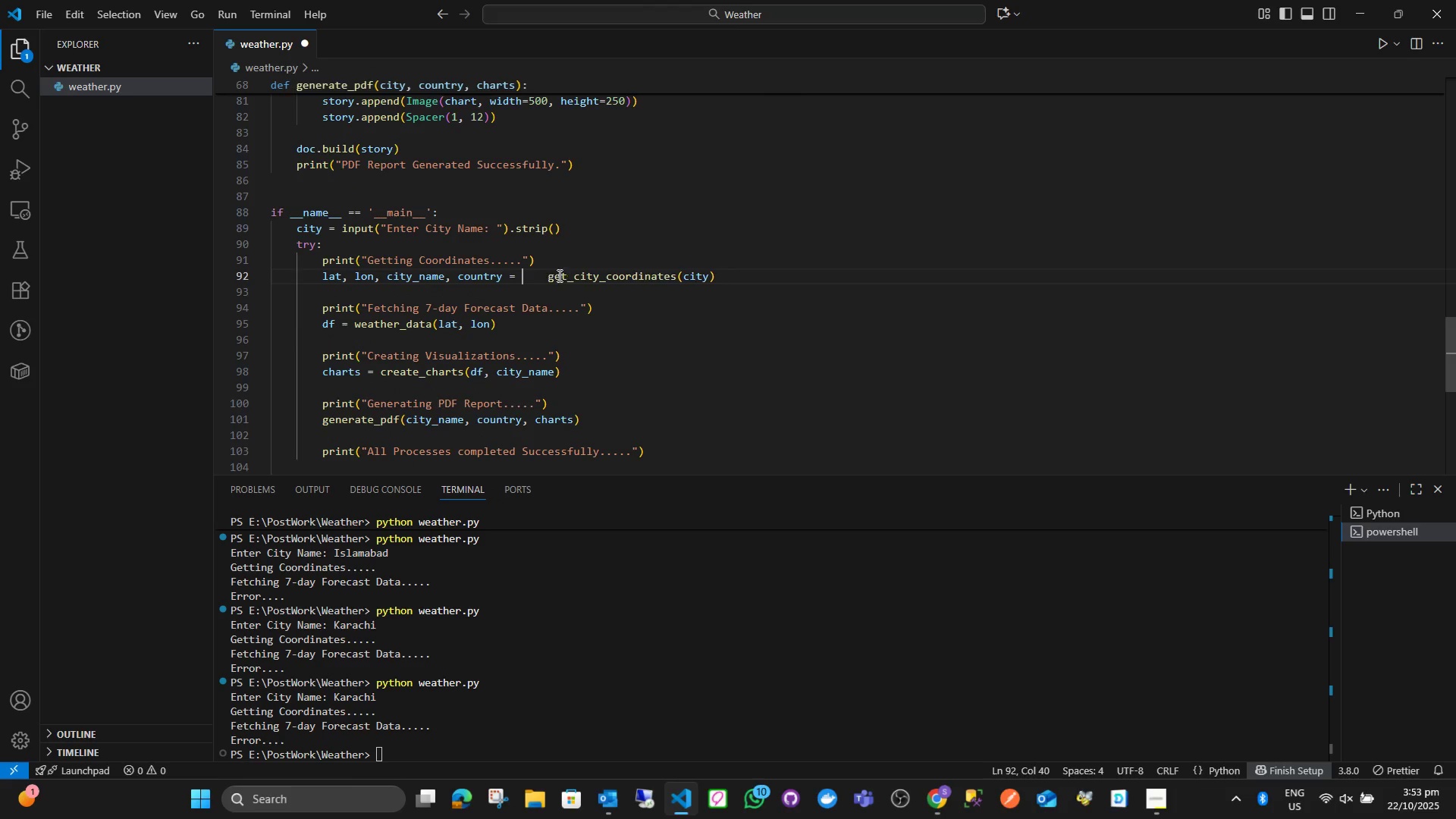 
key(Delete)
 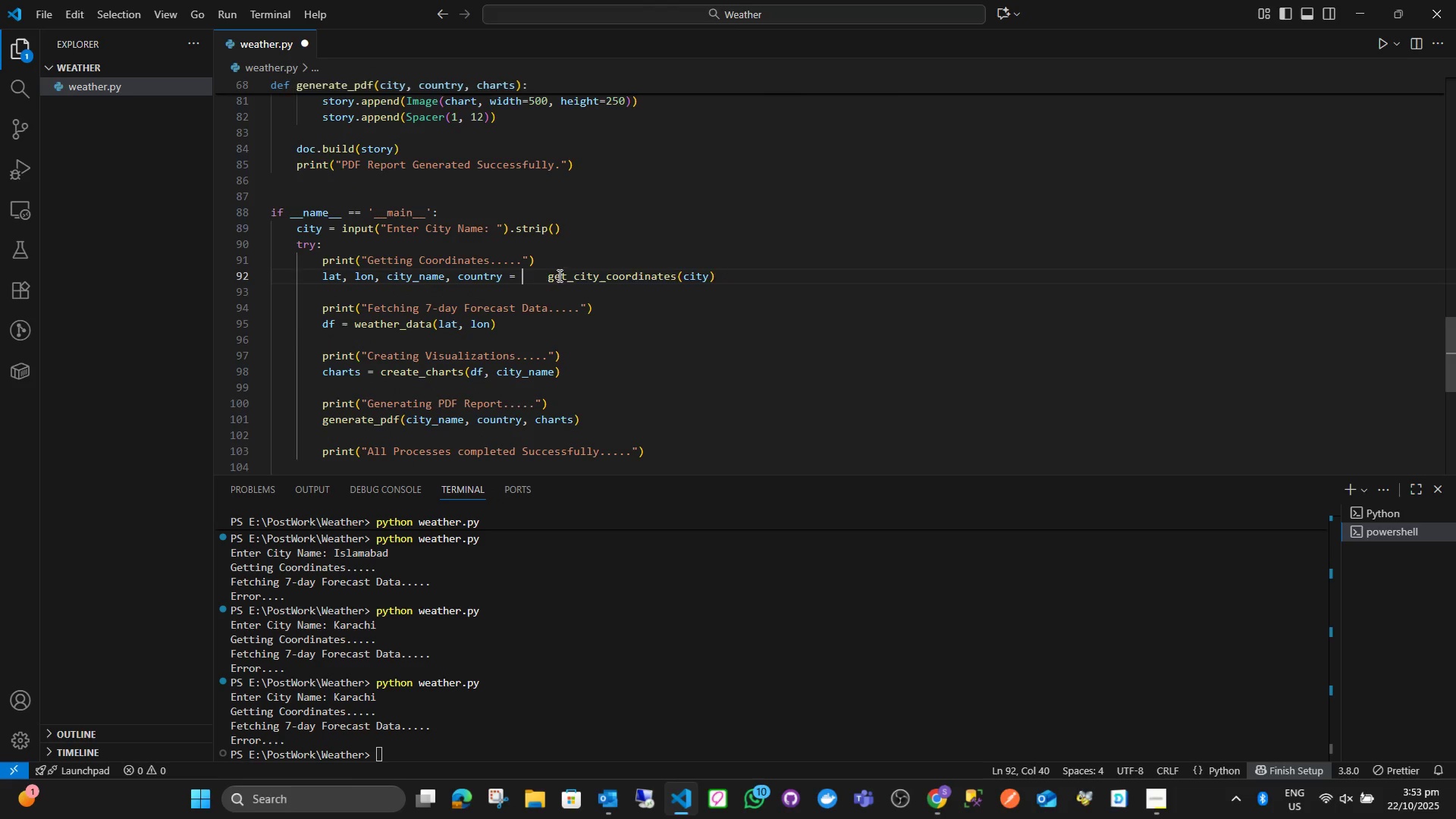 
key(Delete)
 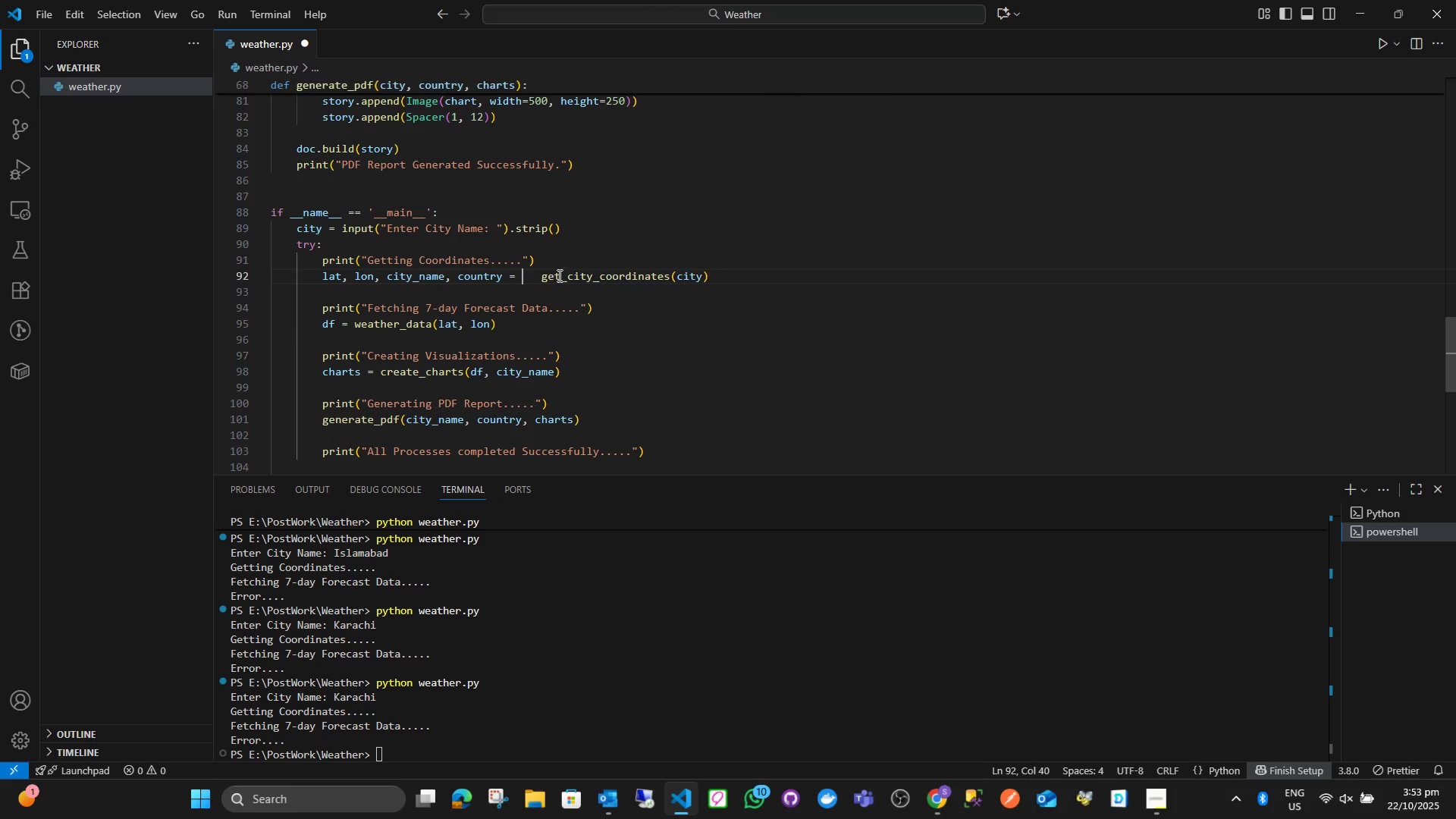 
key(Delete)
 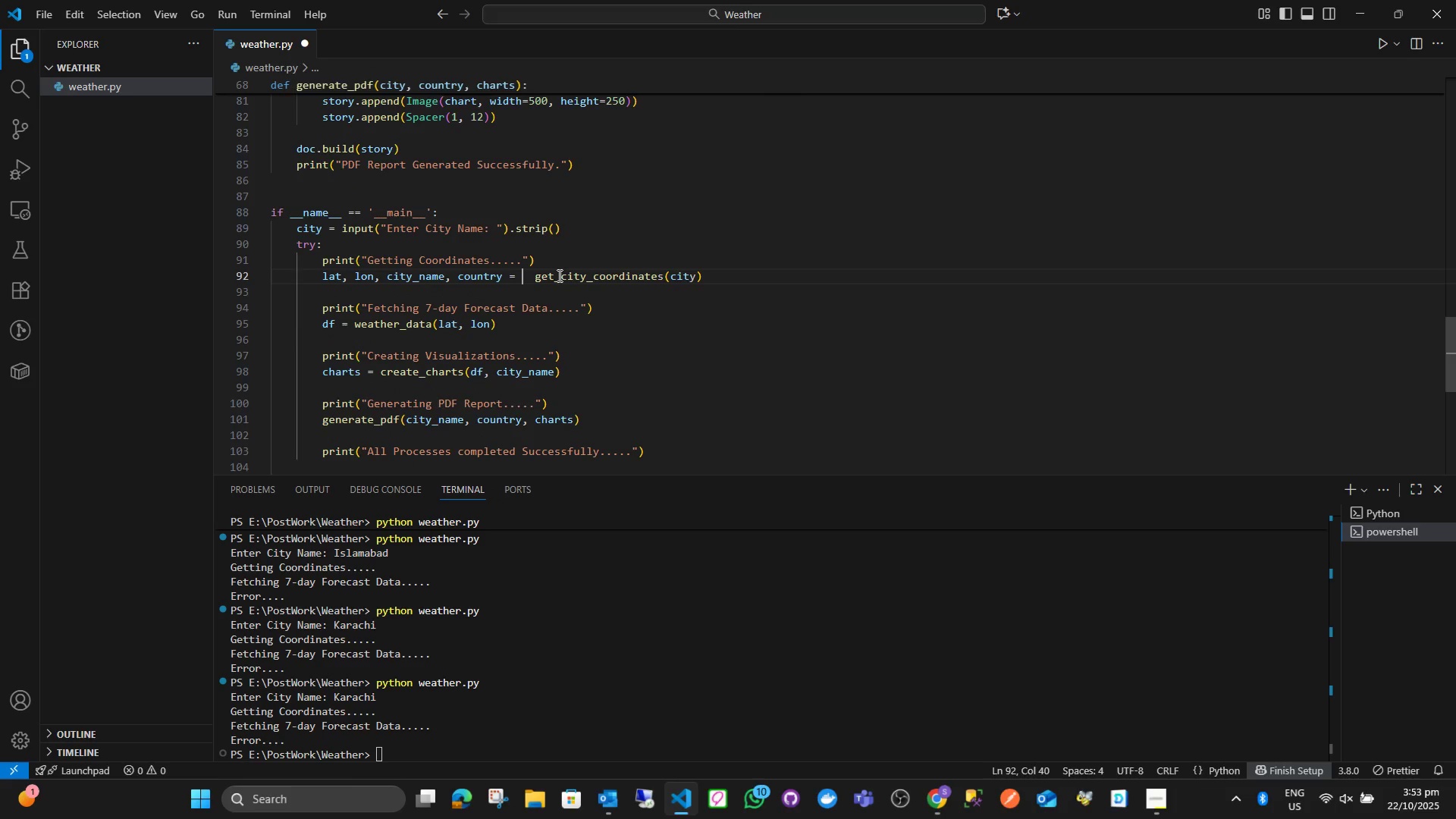 
key(Delete)
 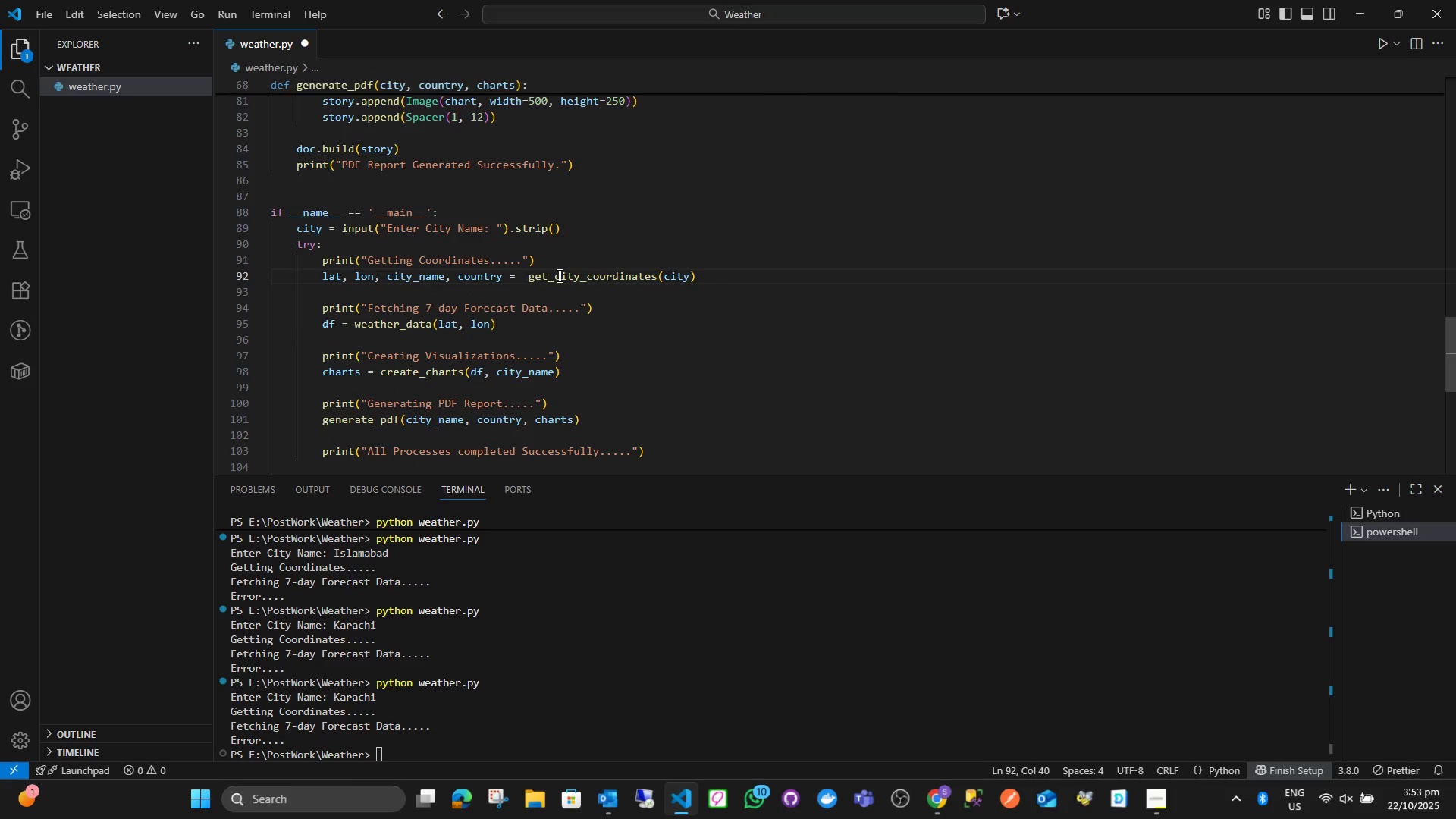 
key(Control+ControlLeft)
 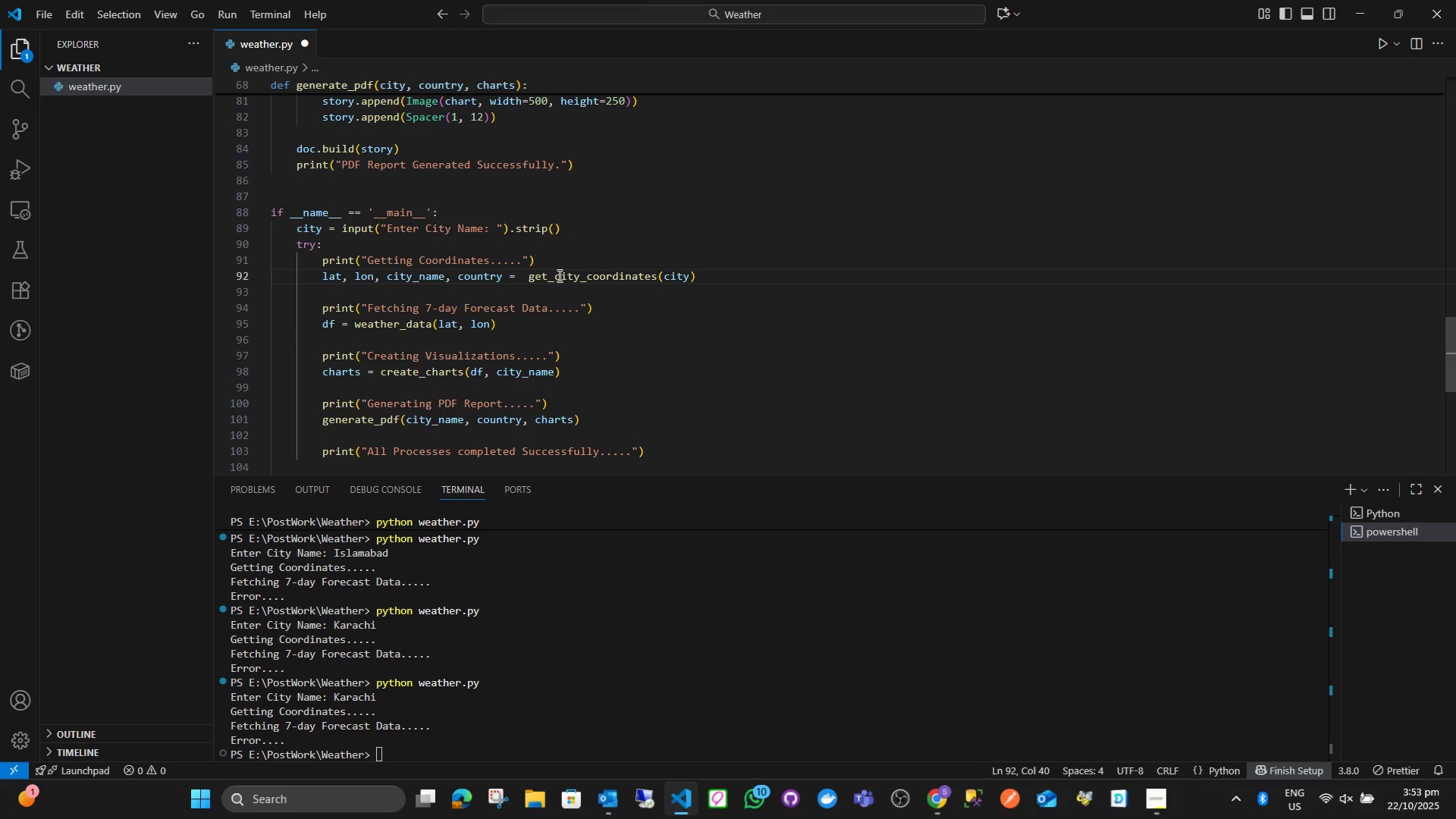 
key(Delete)
 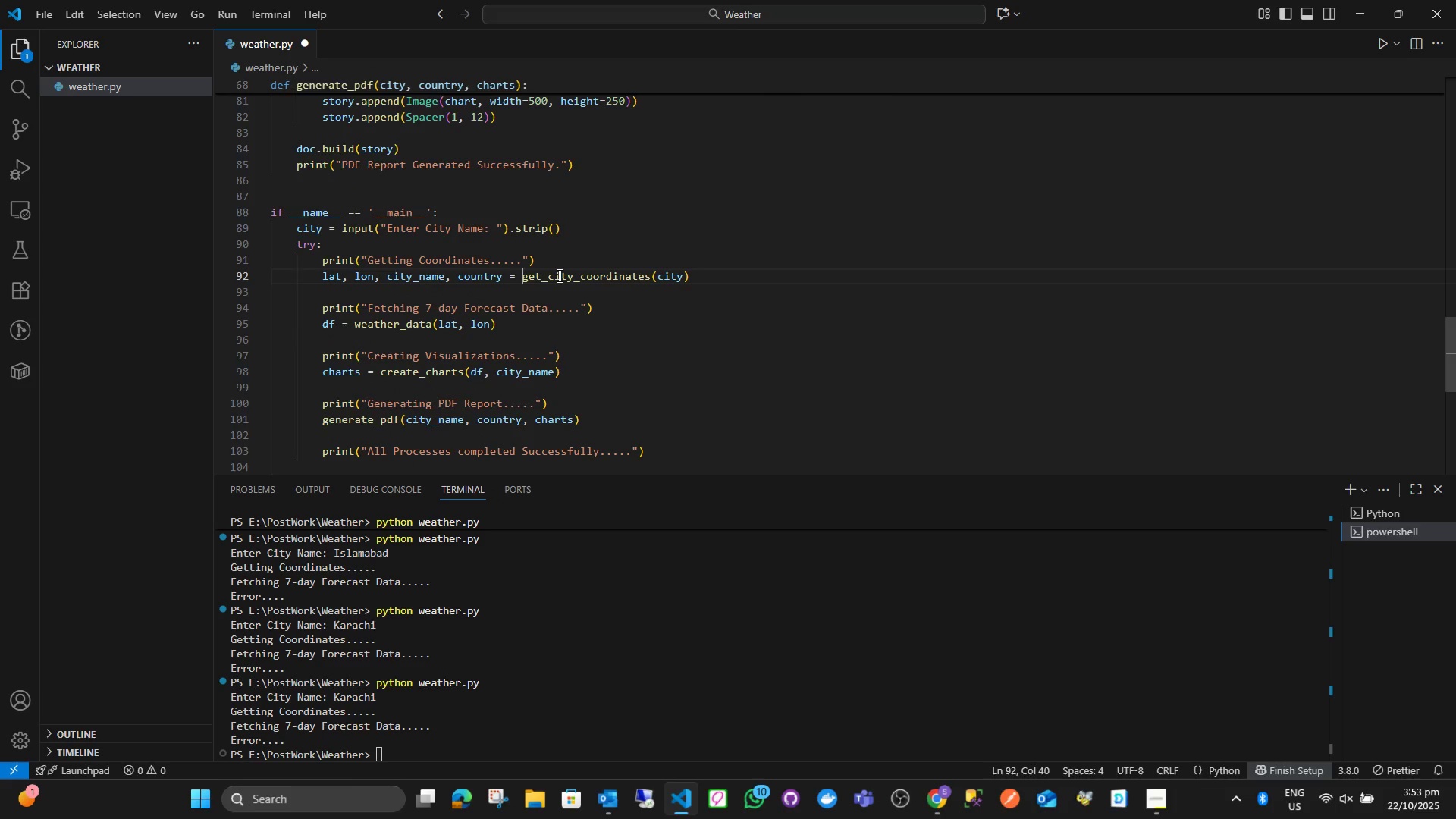 
key(Control+ControlLeft)
 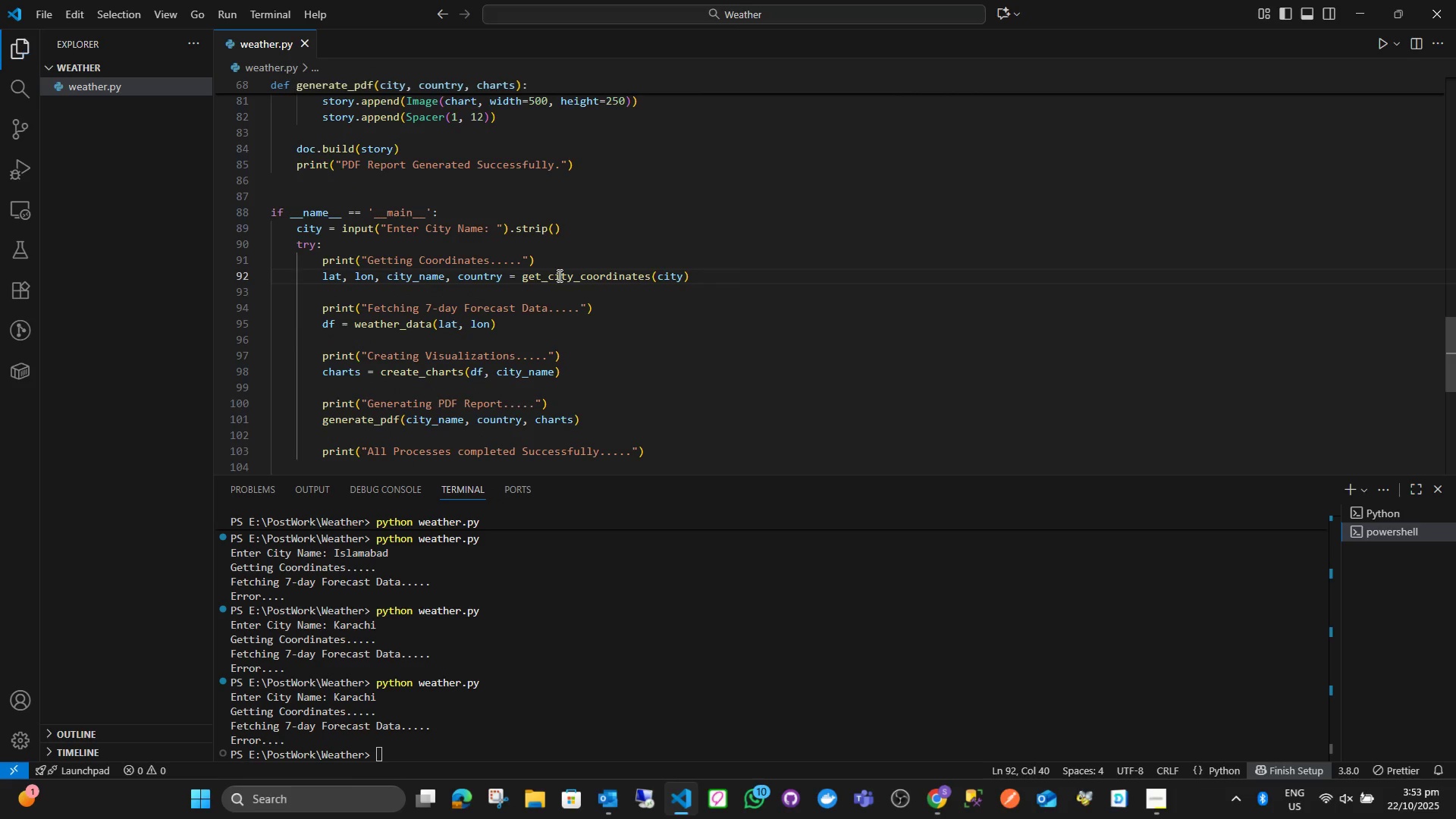 
key(Control+S)
 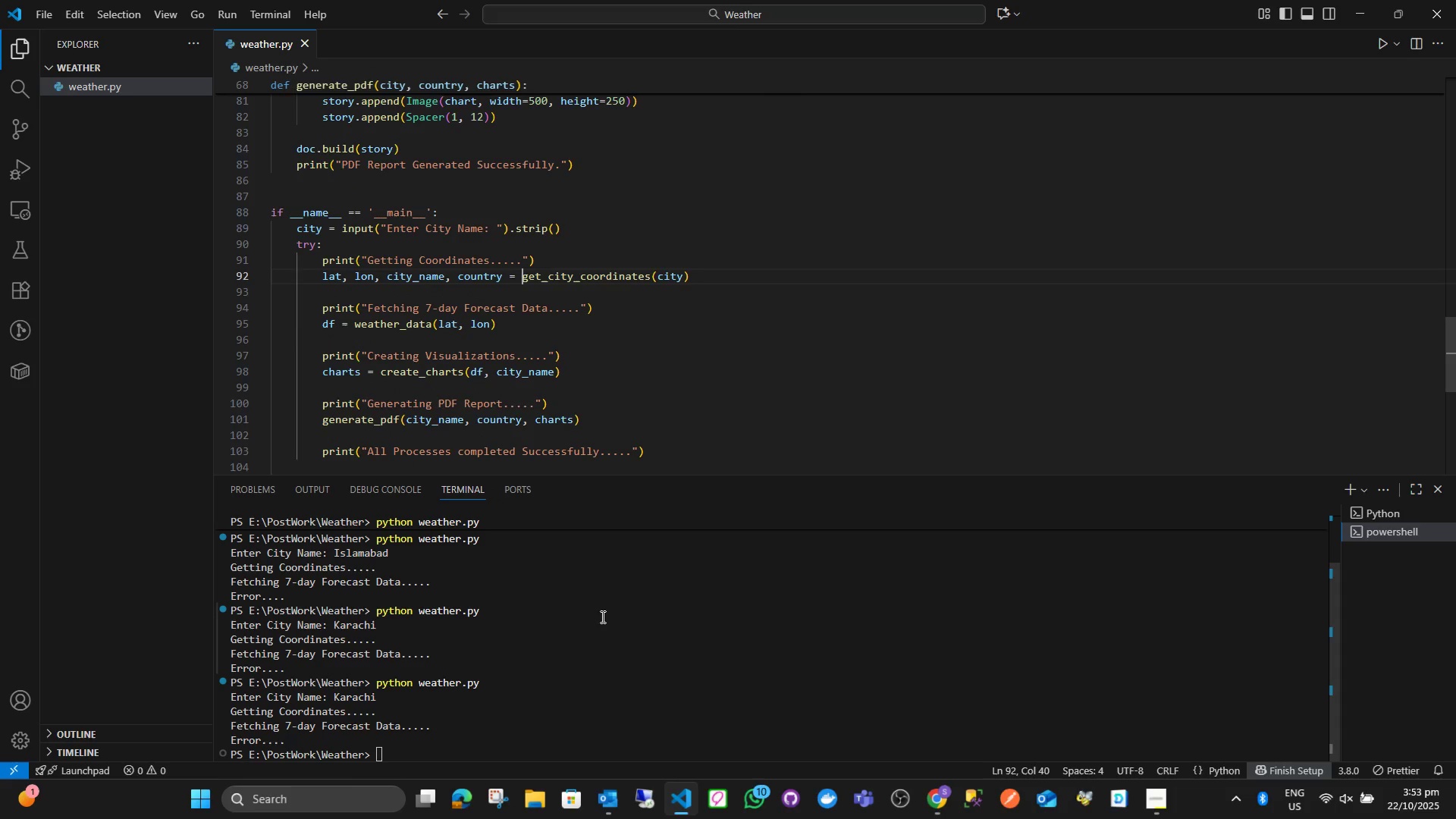 
left_click([582, 644])
 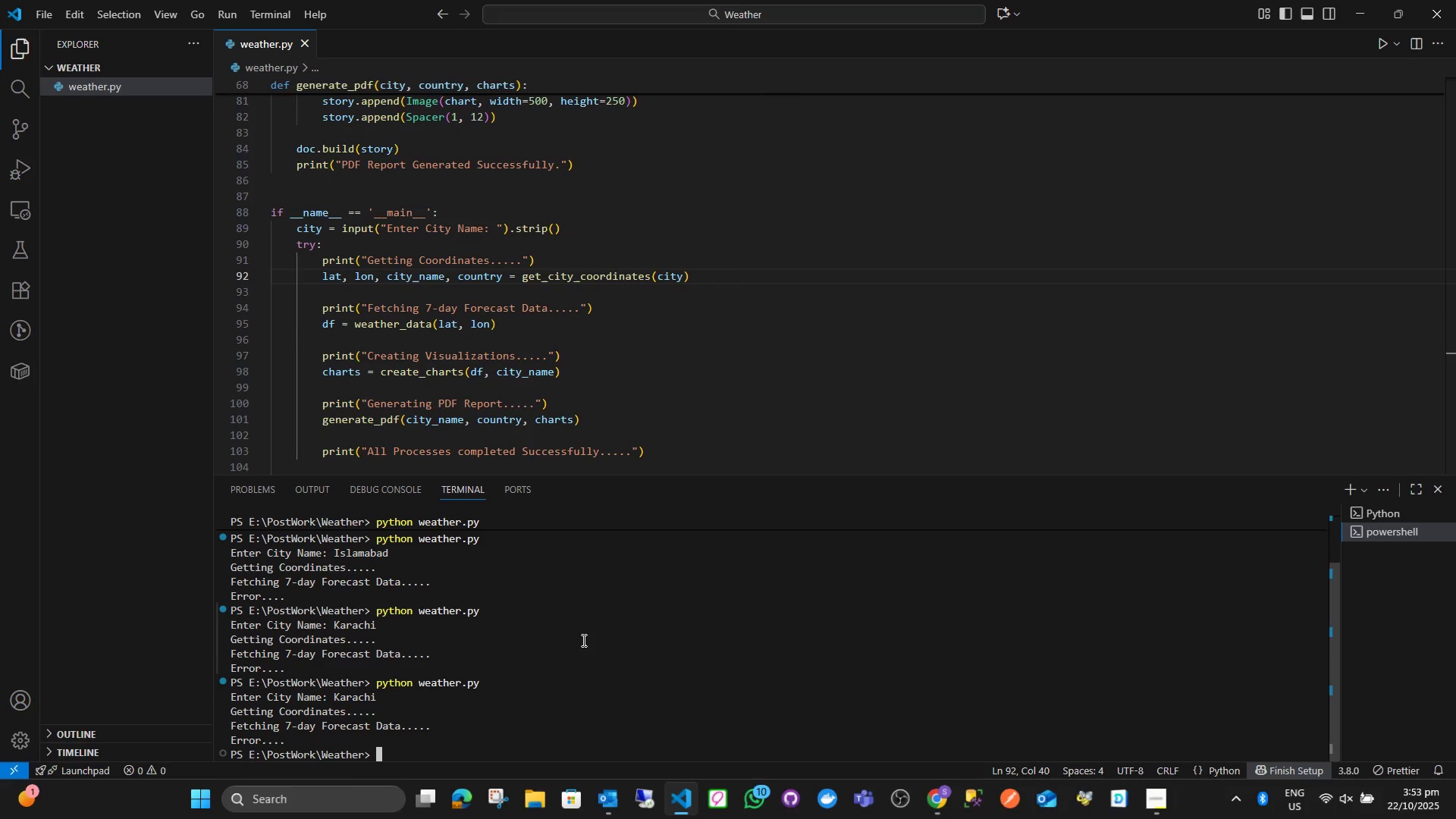 
type(cls)
 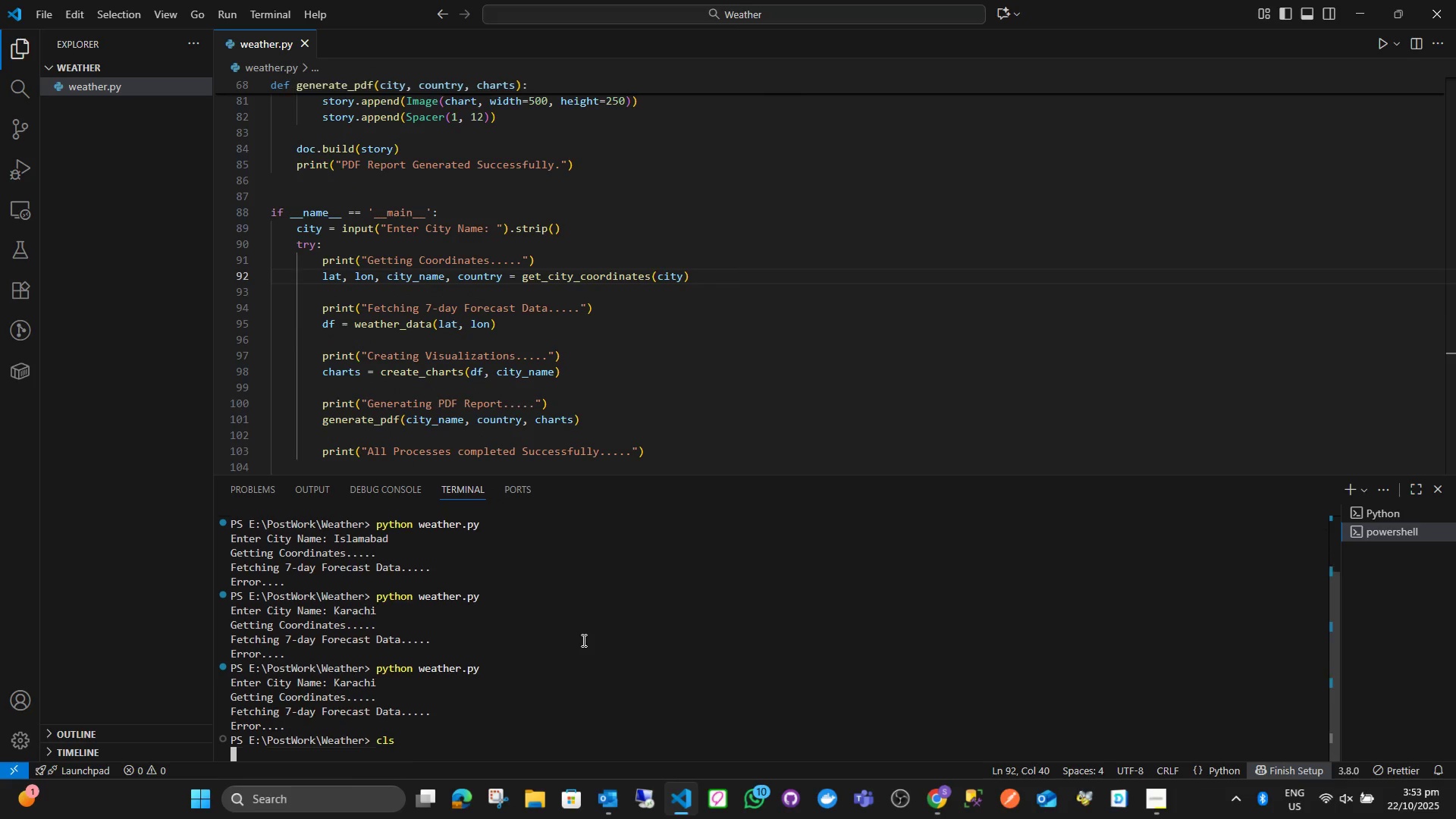 
key(Enter)
 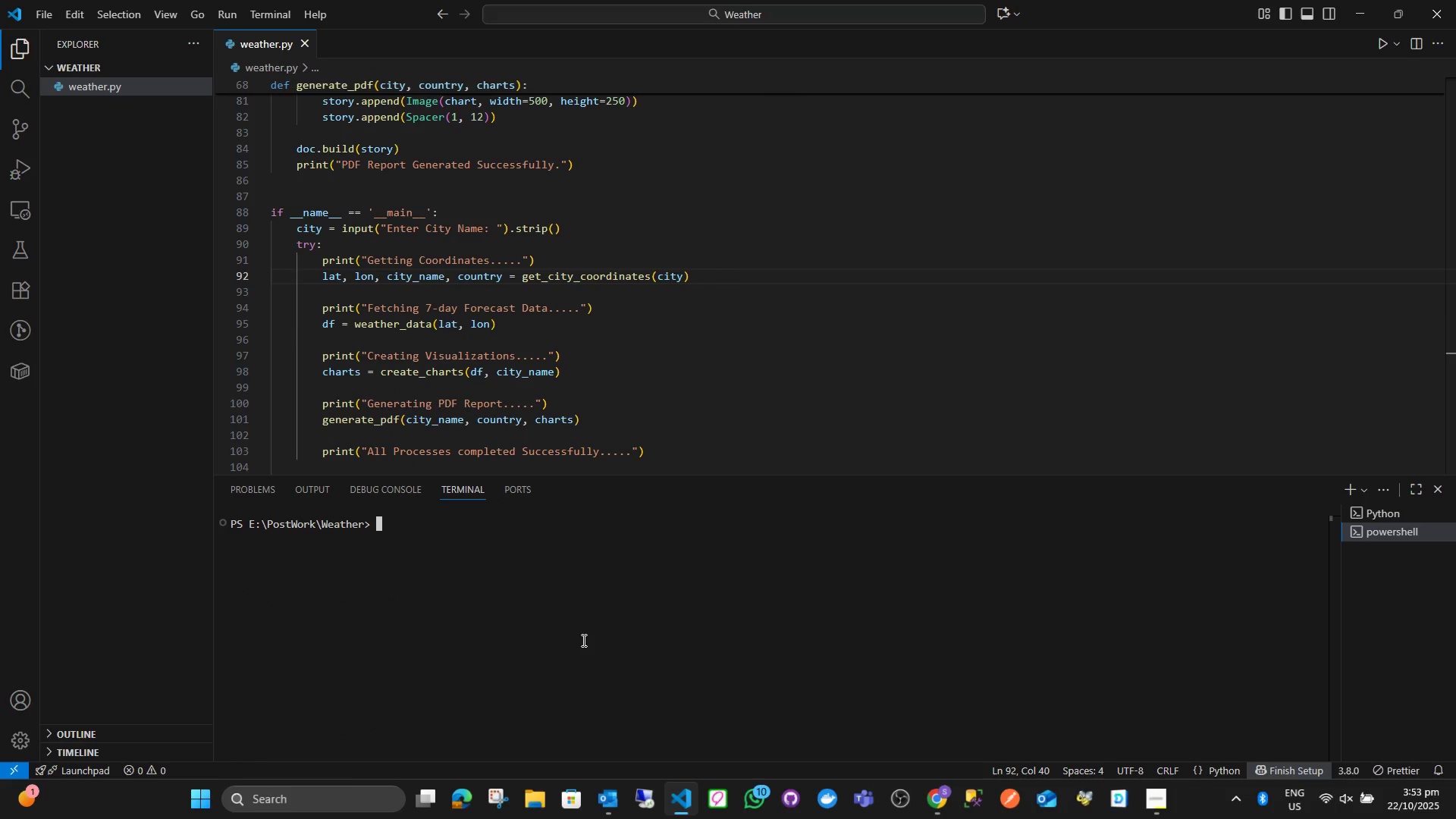 
key(ArrowUp)
 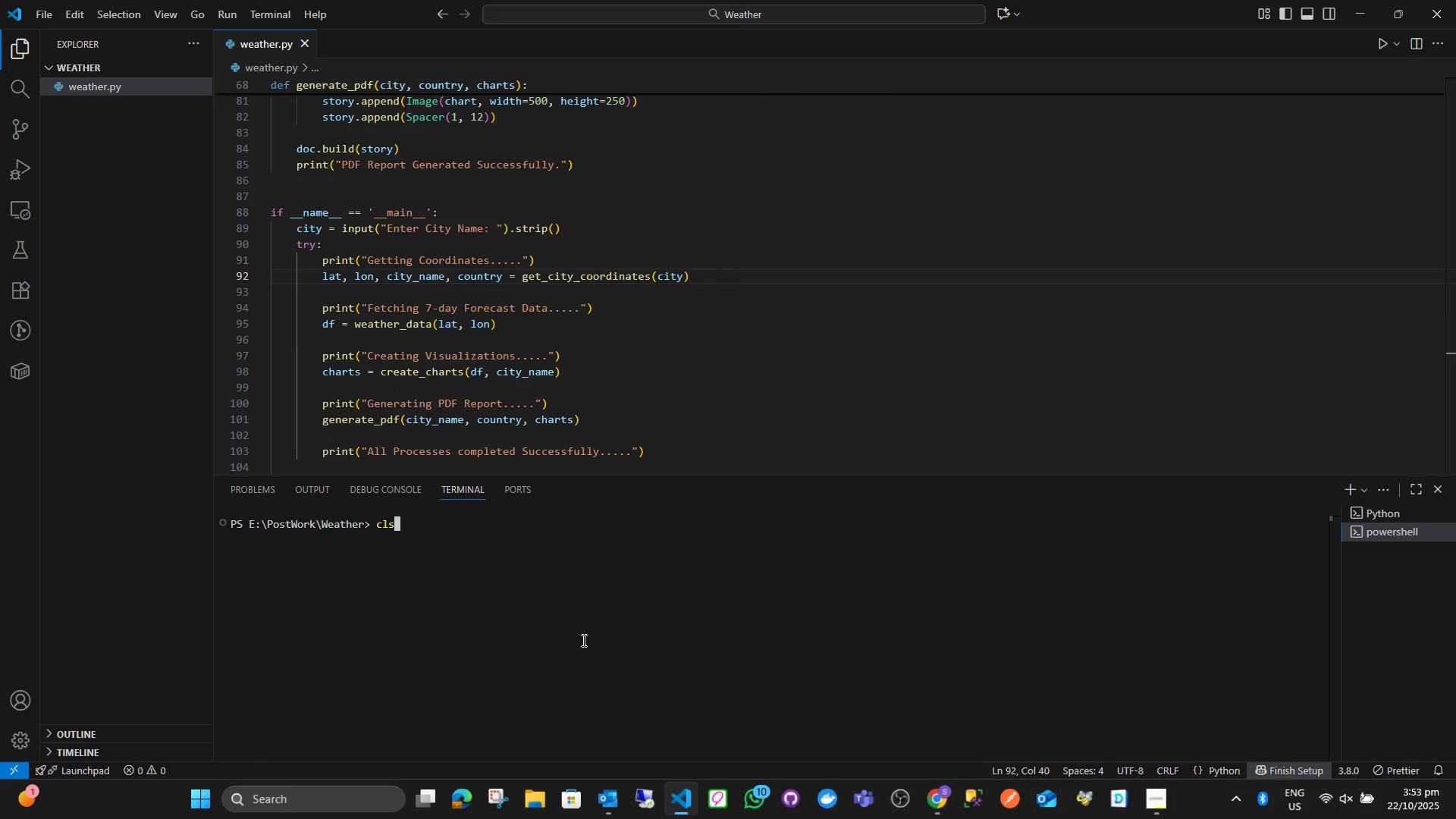 
key(ArrowUp)
 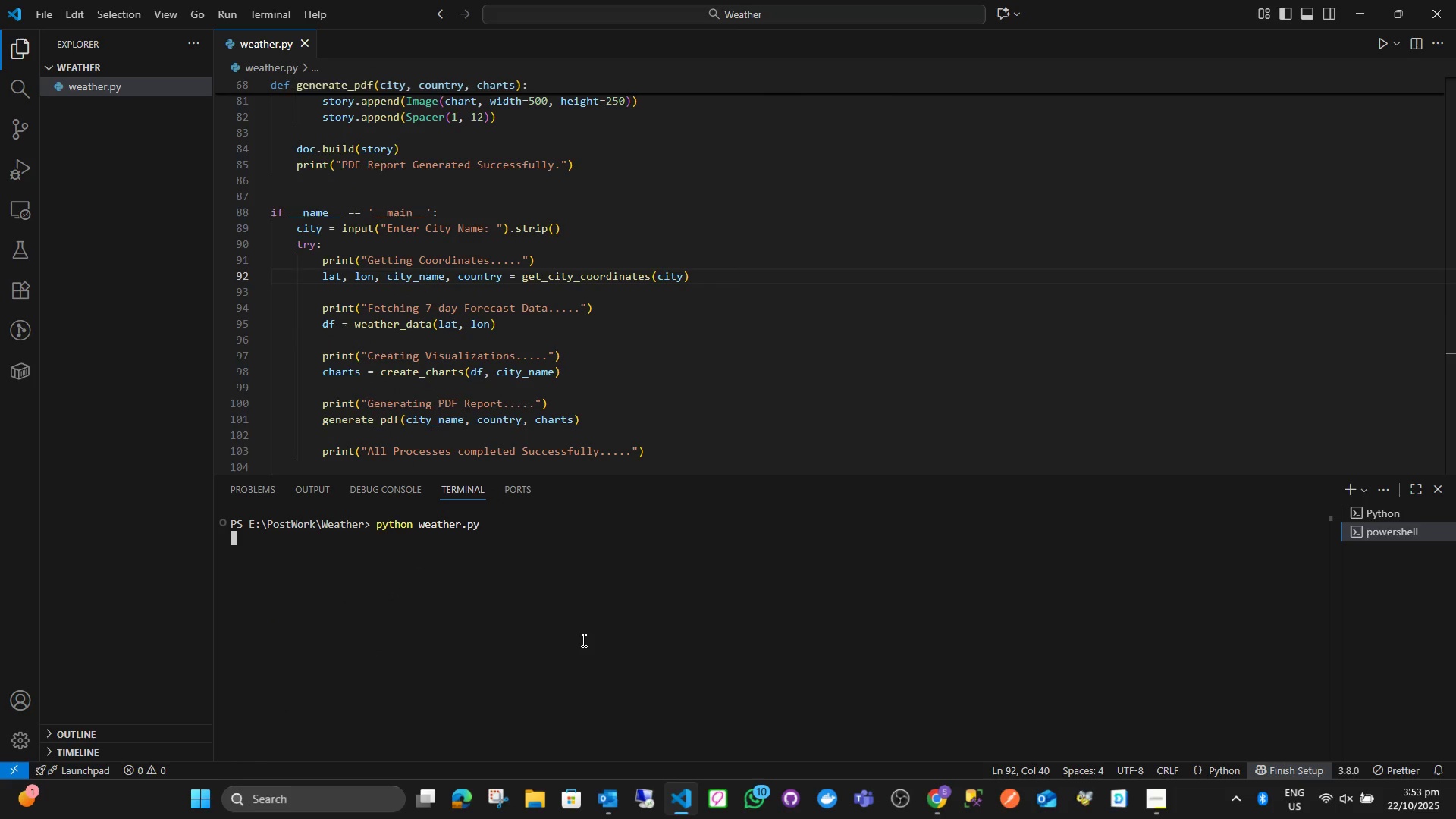 
key(Enter)
 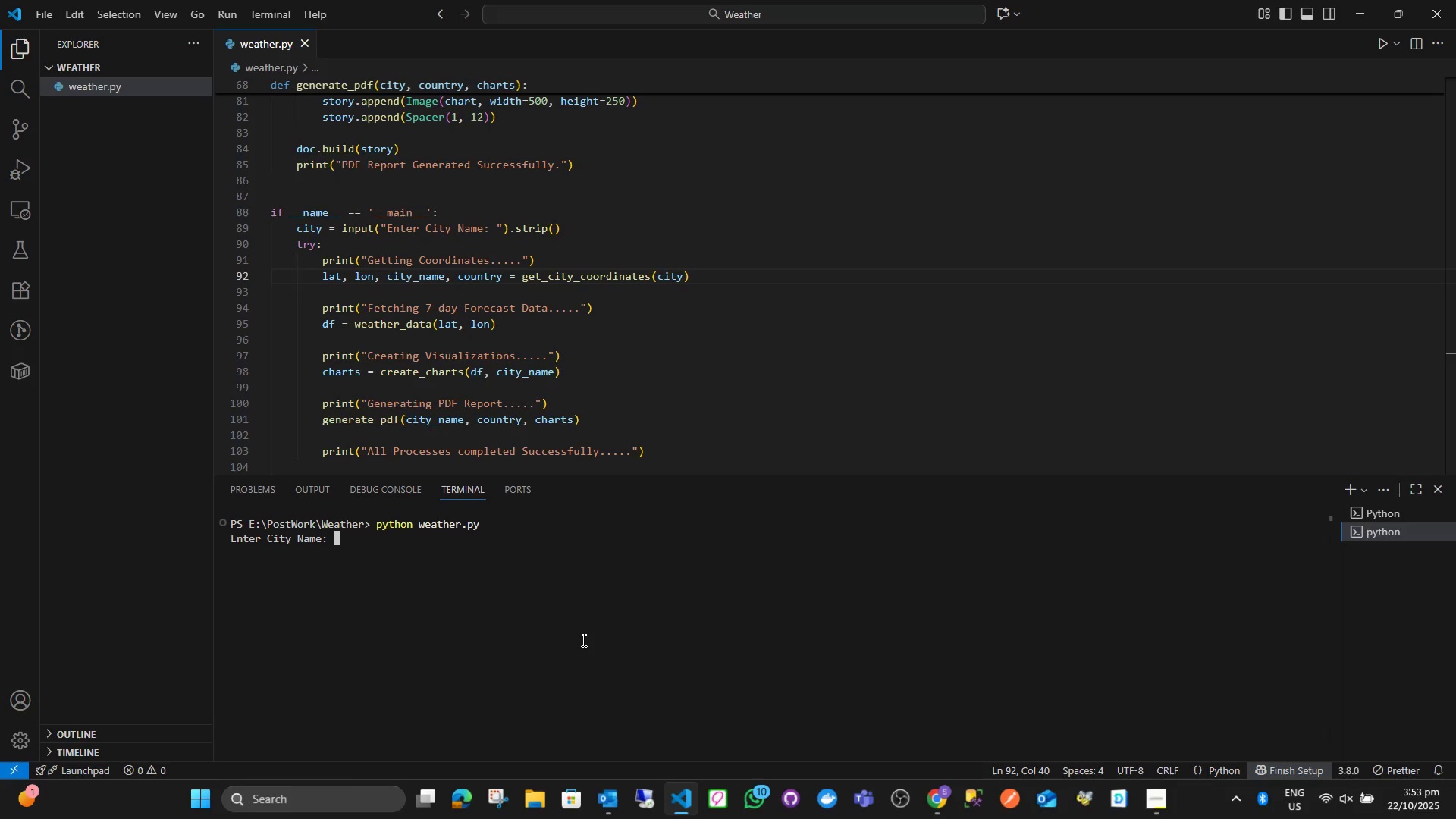 
type(karachi)
 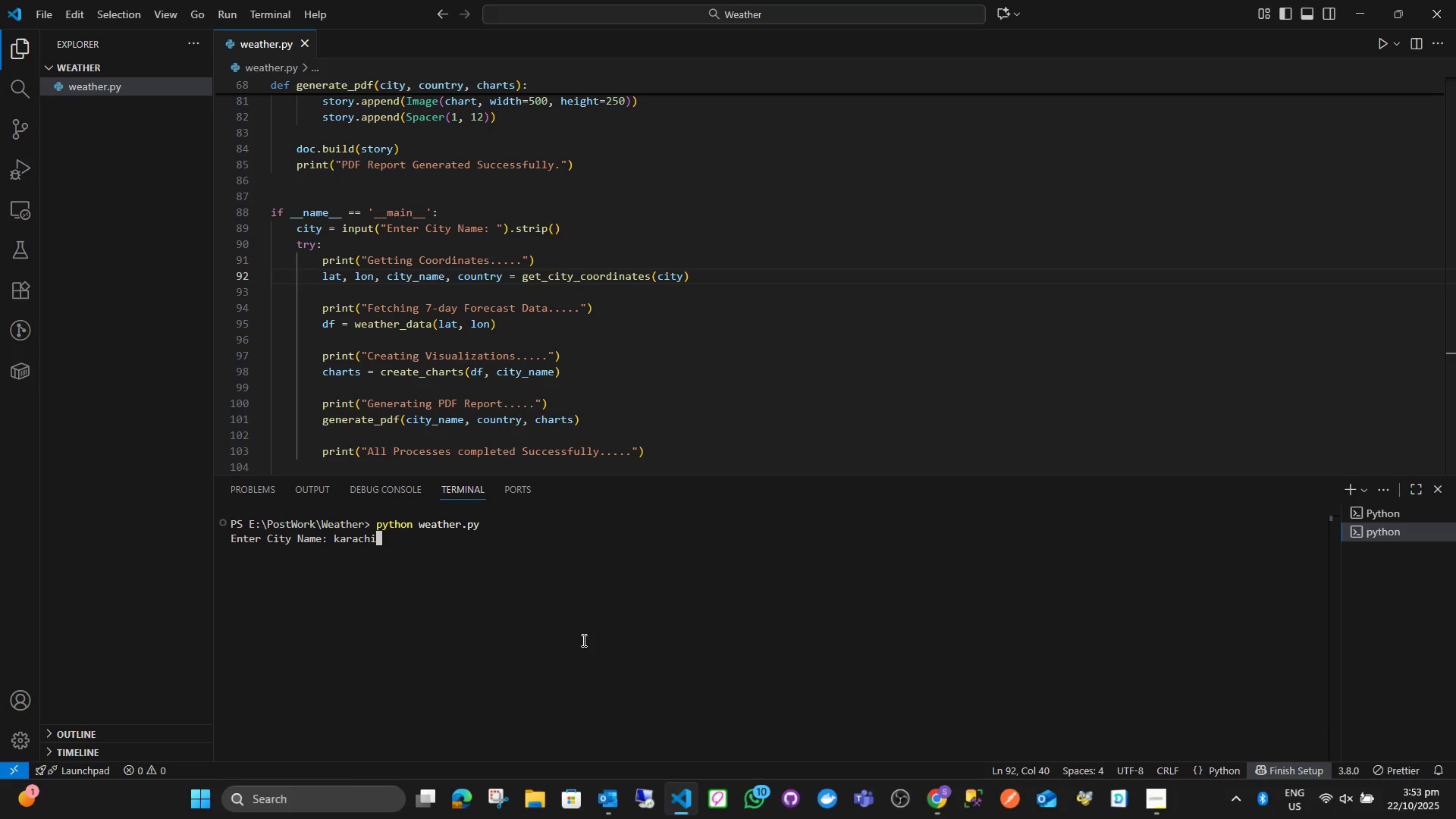 
key(Enter)
 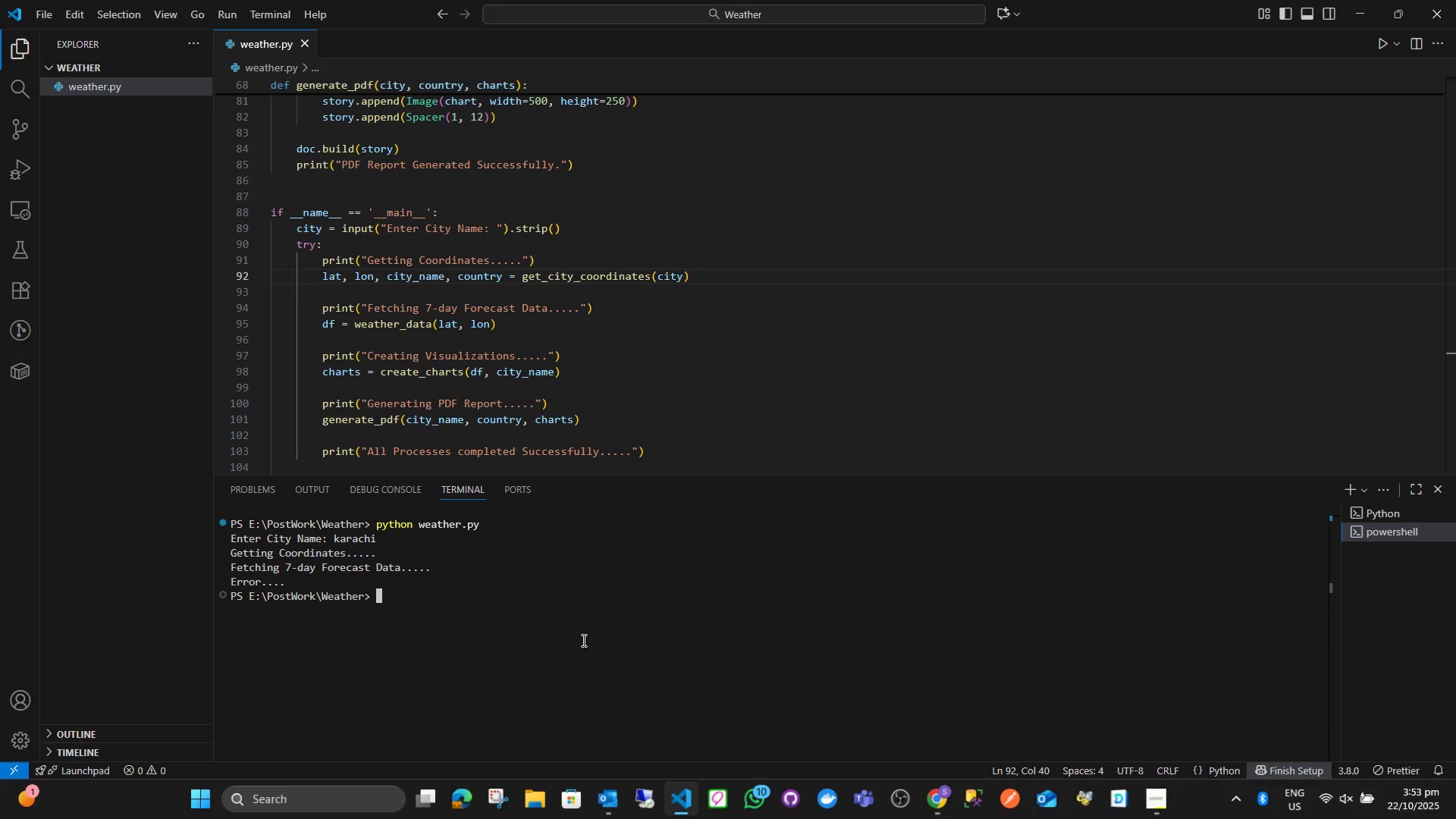 
wait(11.29)
 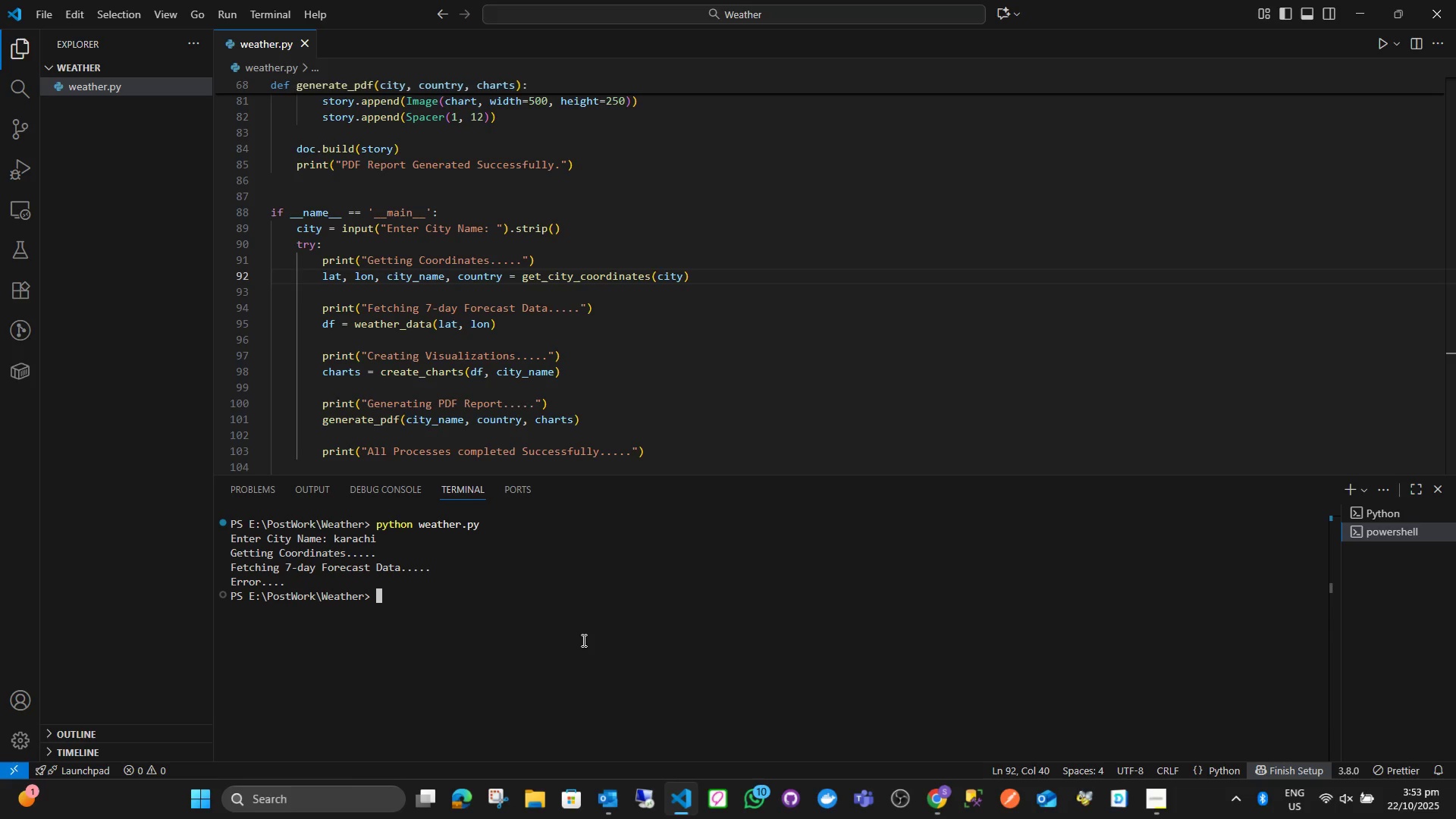 
left_click([661, 344])
 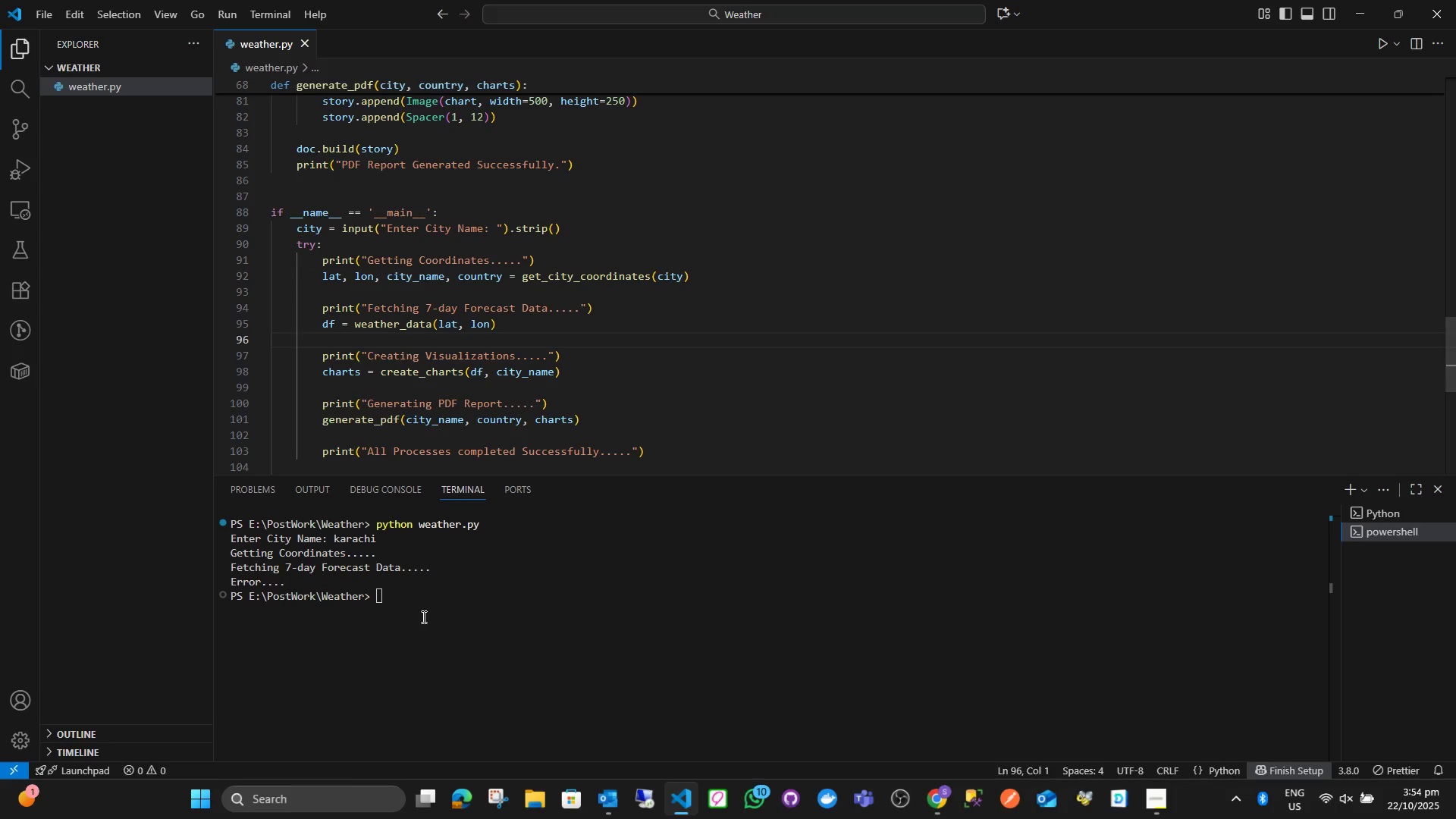 
left_click([422, 617])
 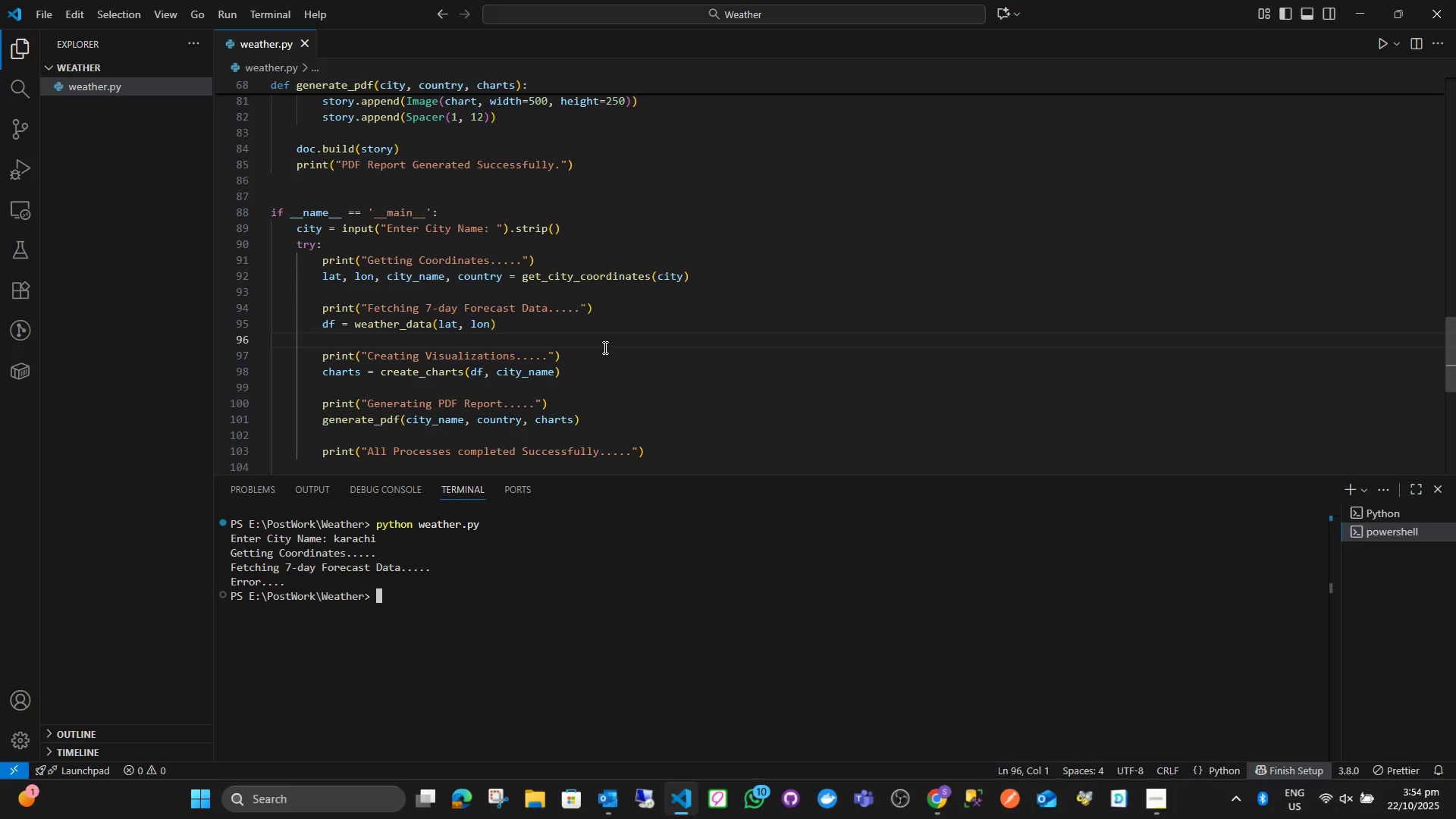 
left_click([626, 304])
 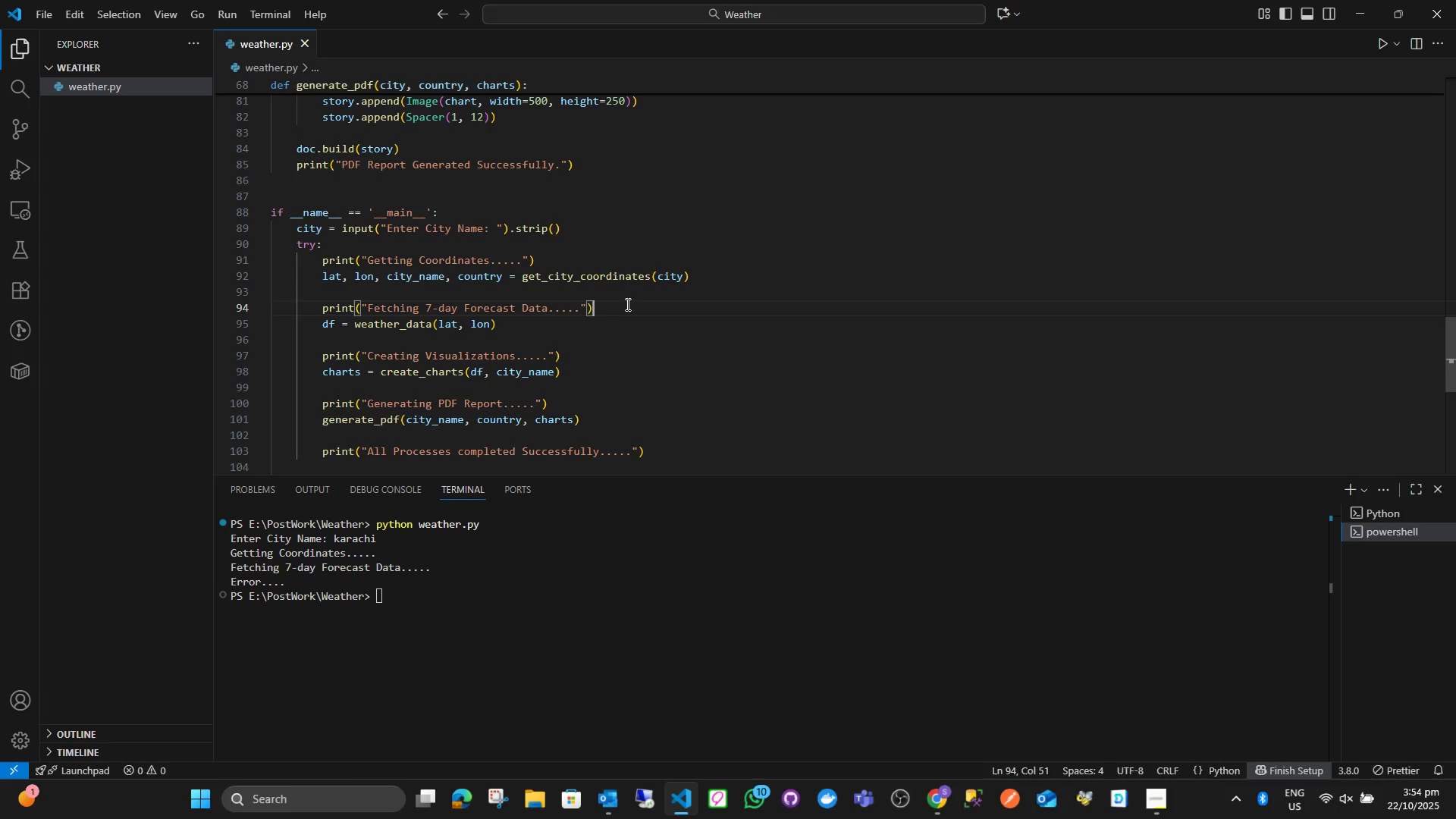 
key(Control+S)
 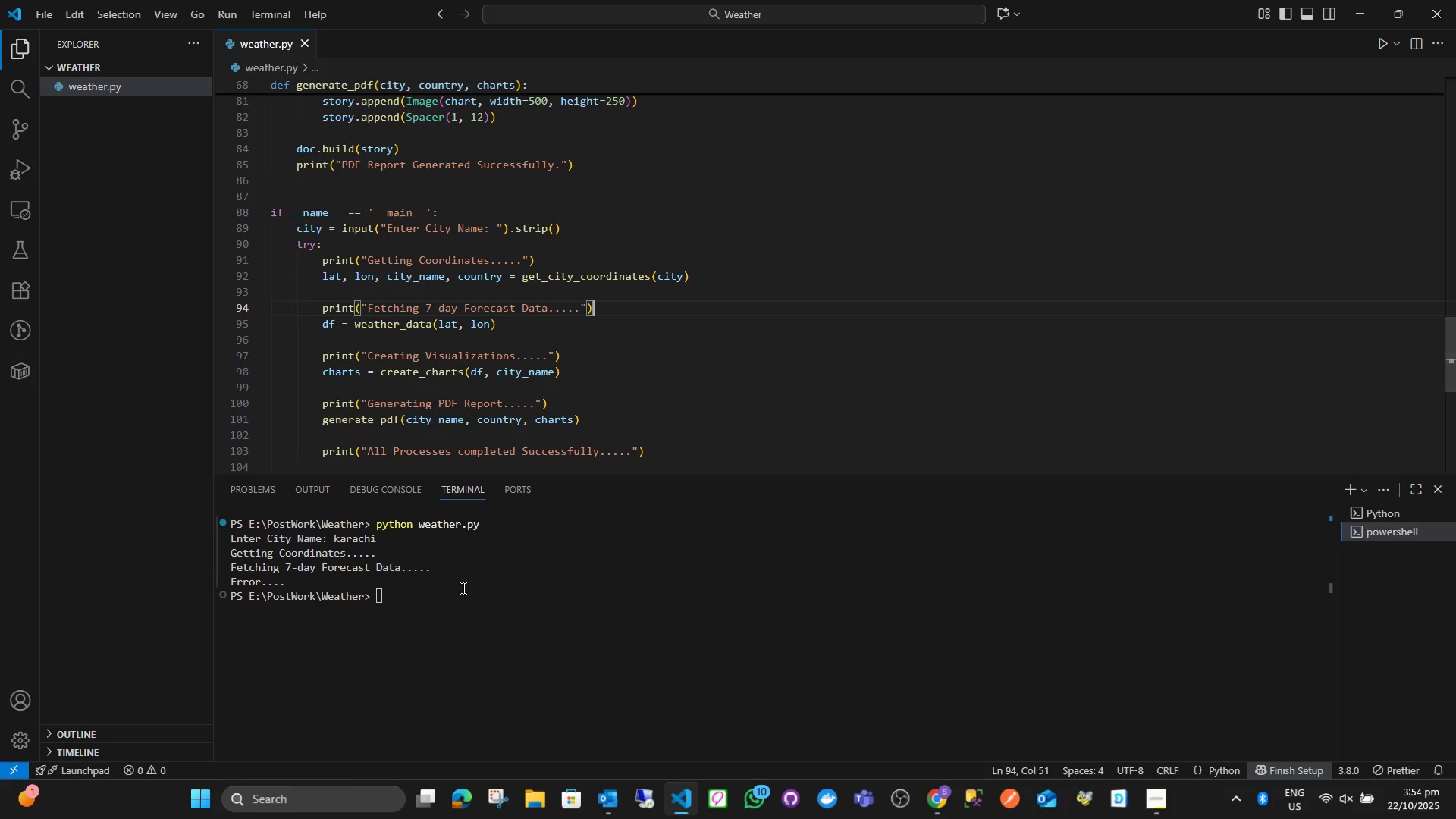 
left_click([456, 609])
 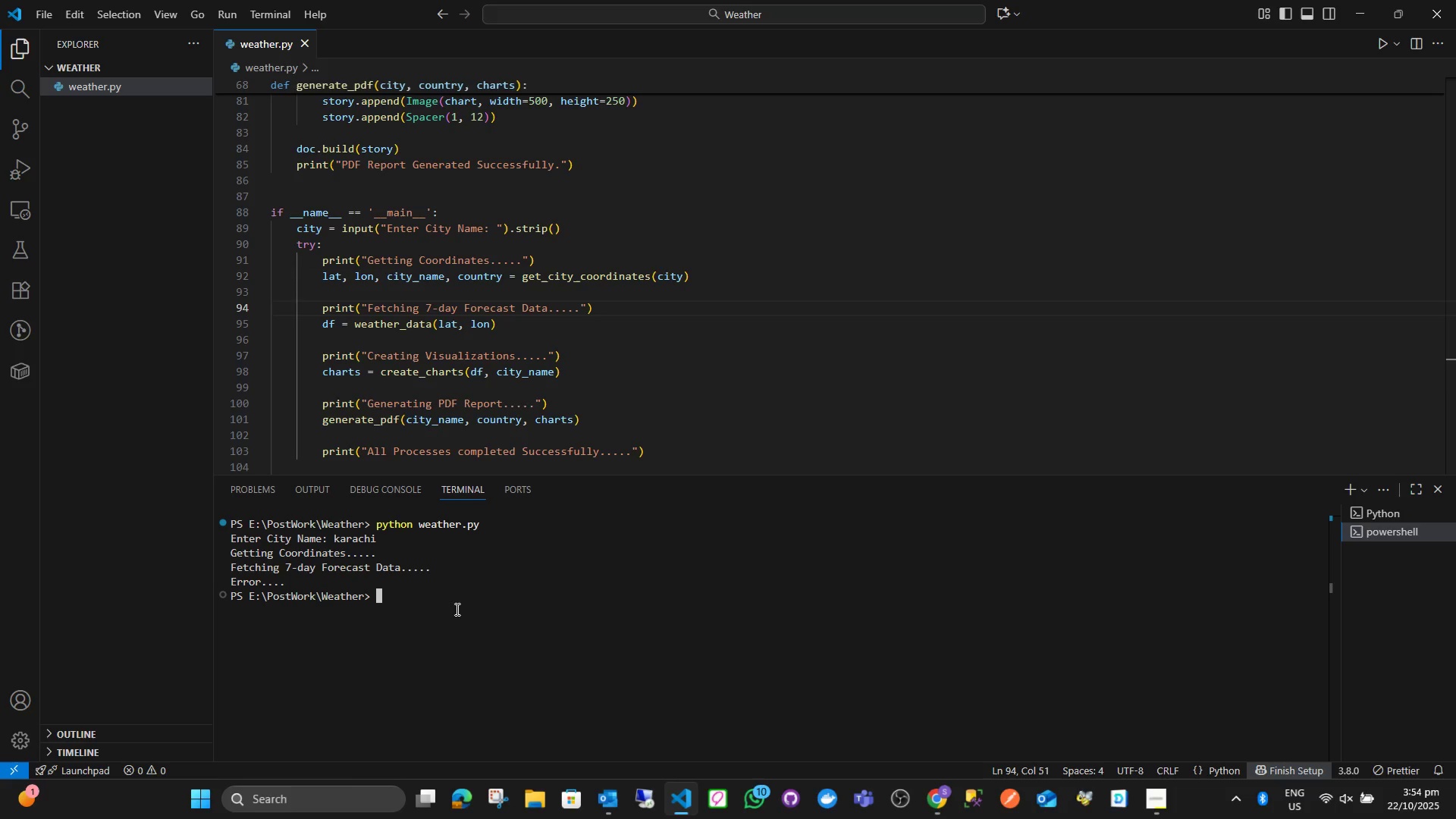 
key(ArrowUp)
 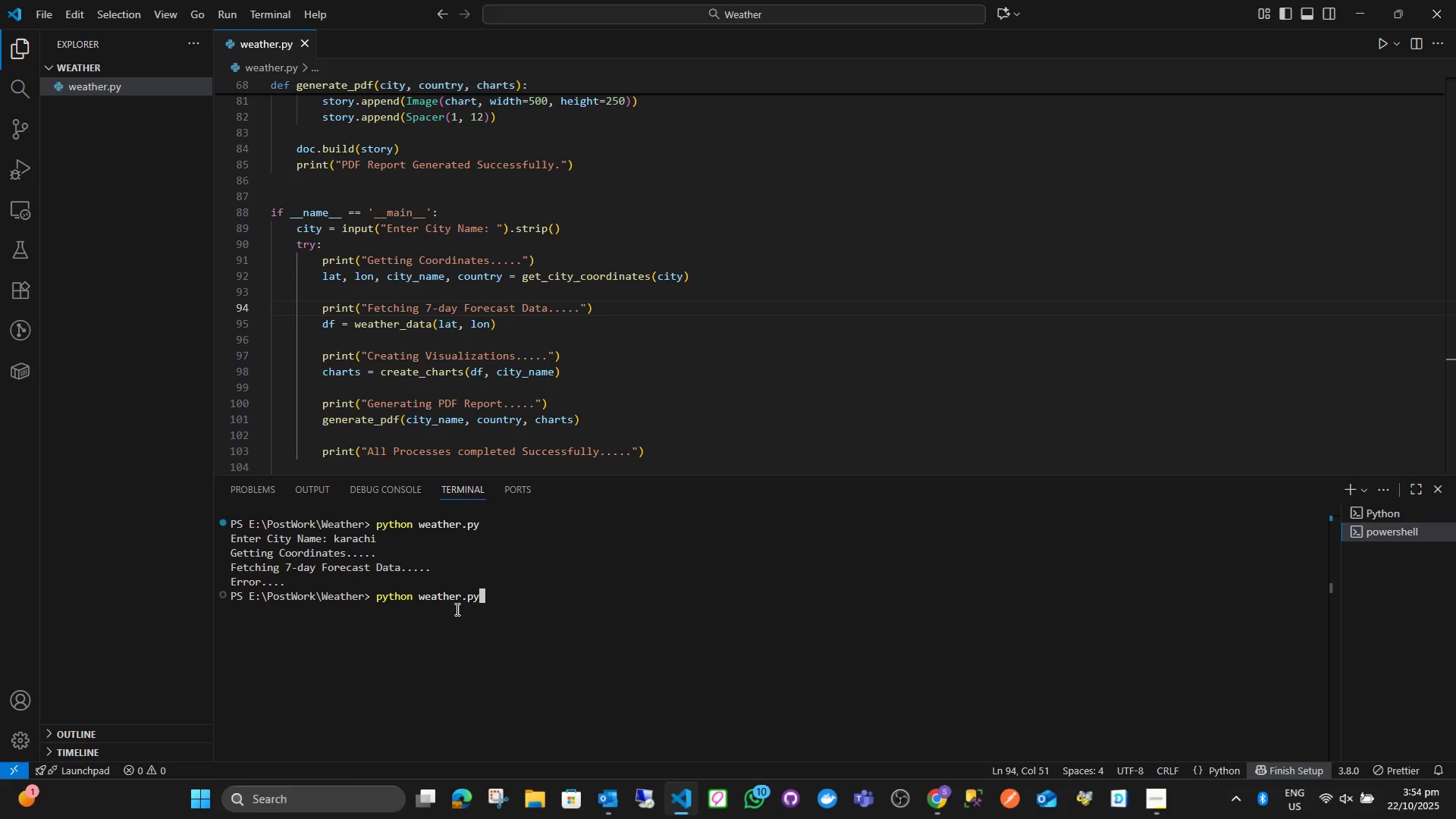 
key(Shift+ShiftRight)
 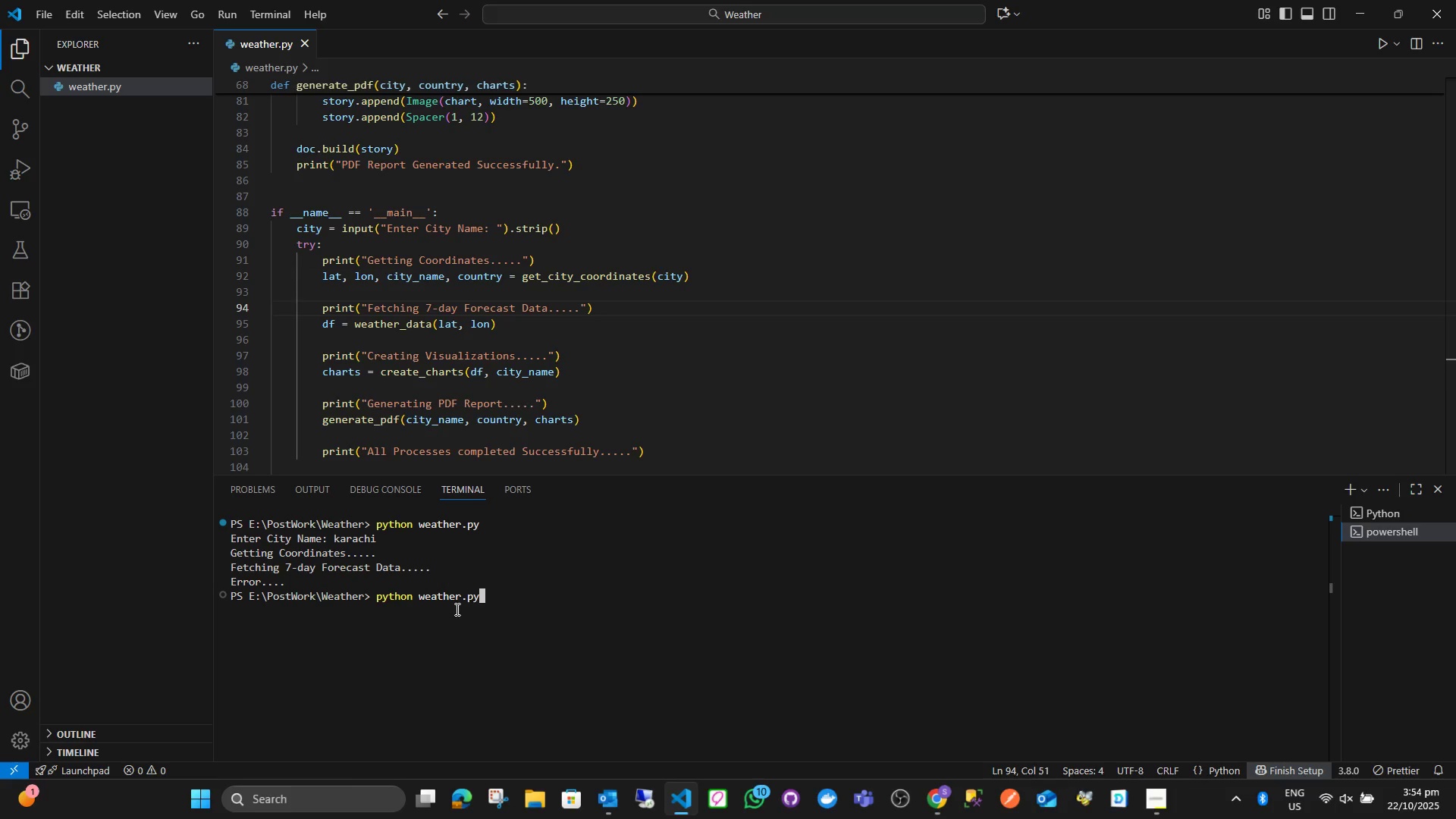 
key(Enter)
 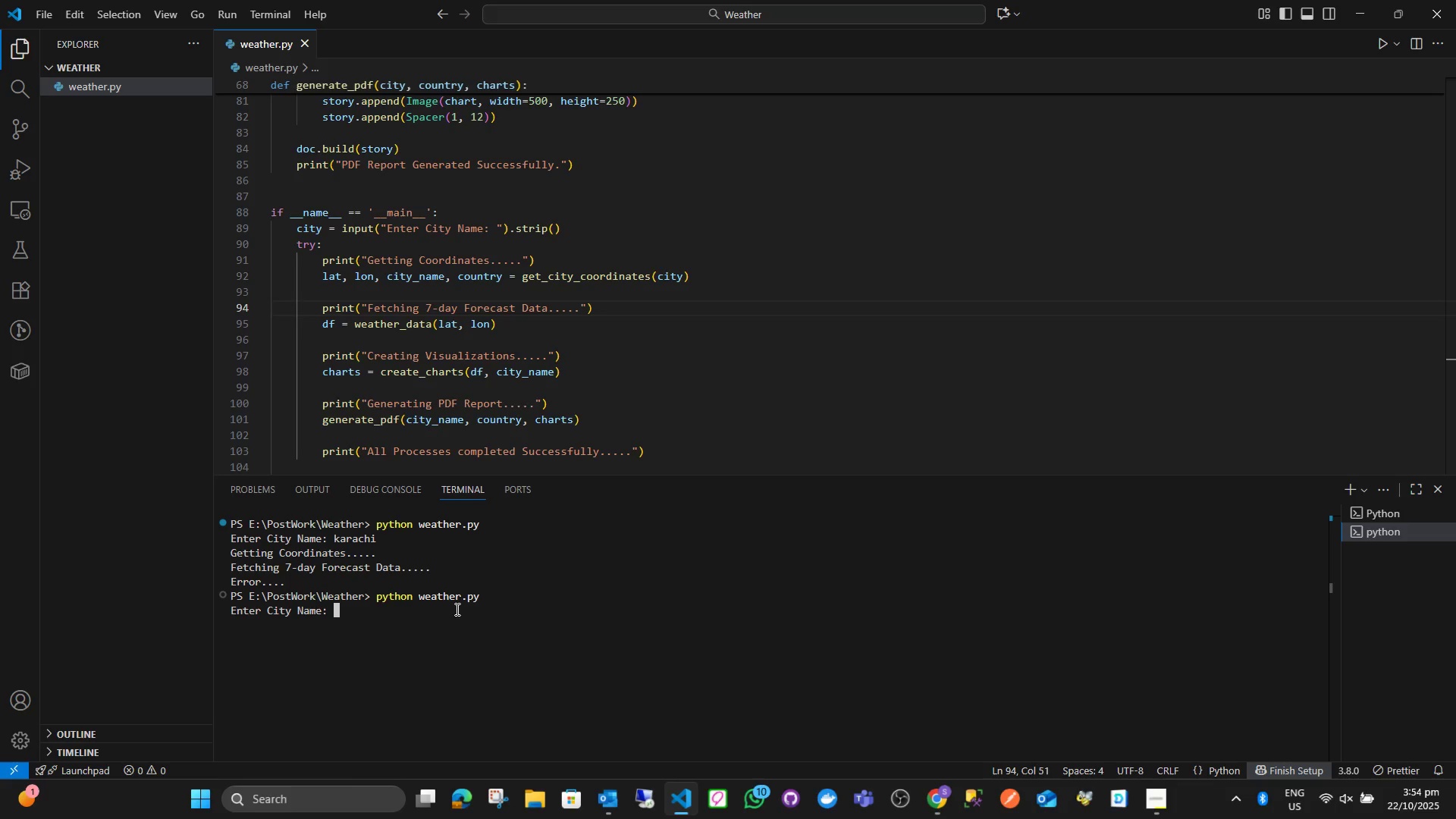 
type(Tokyo)
 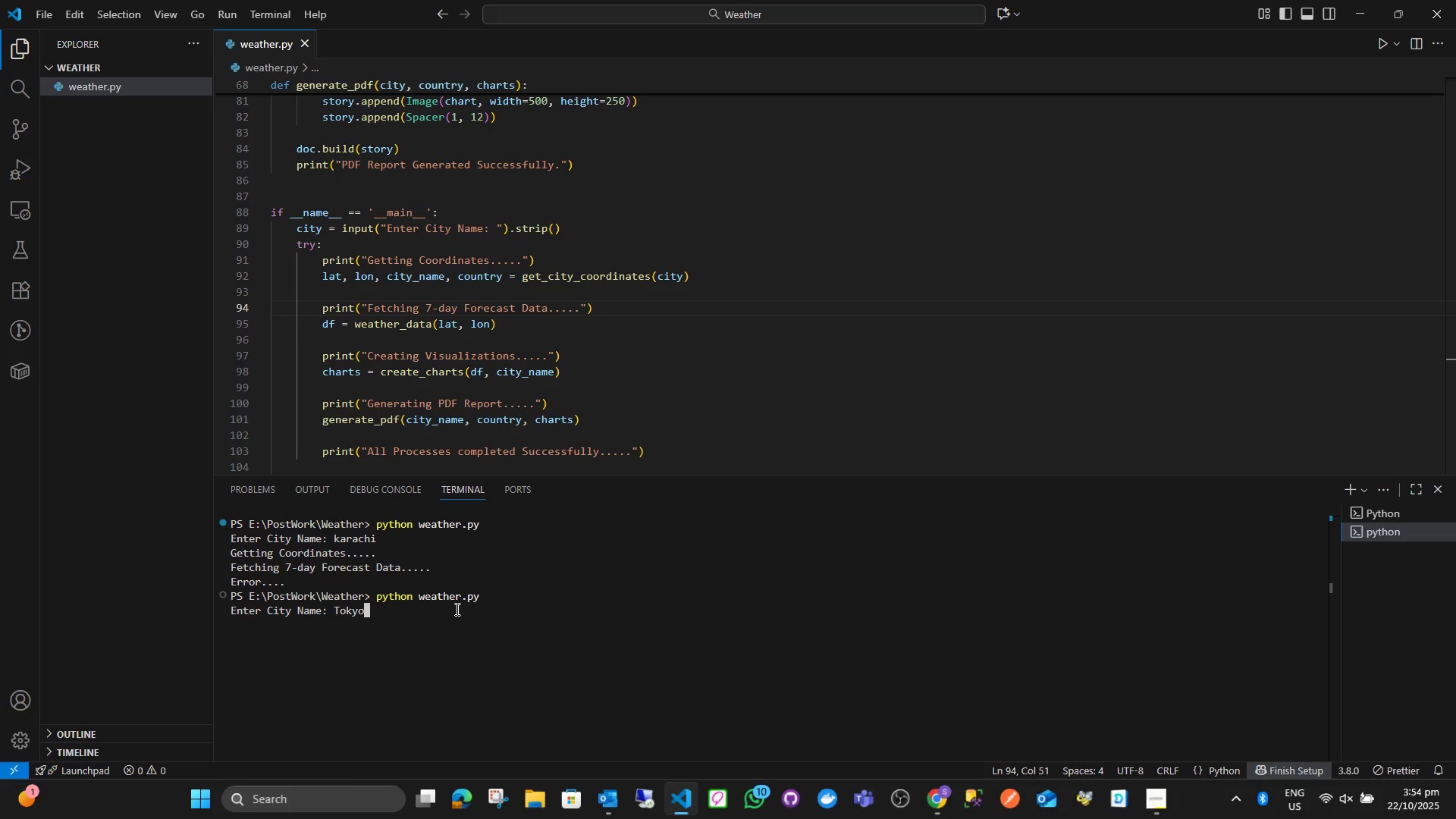 
key(Enter)
 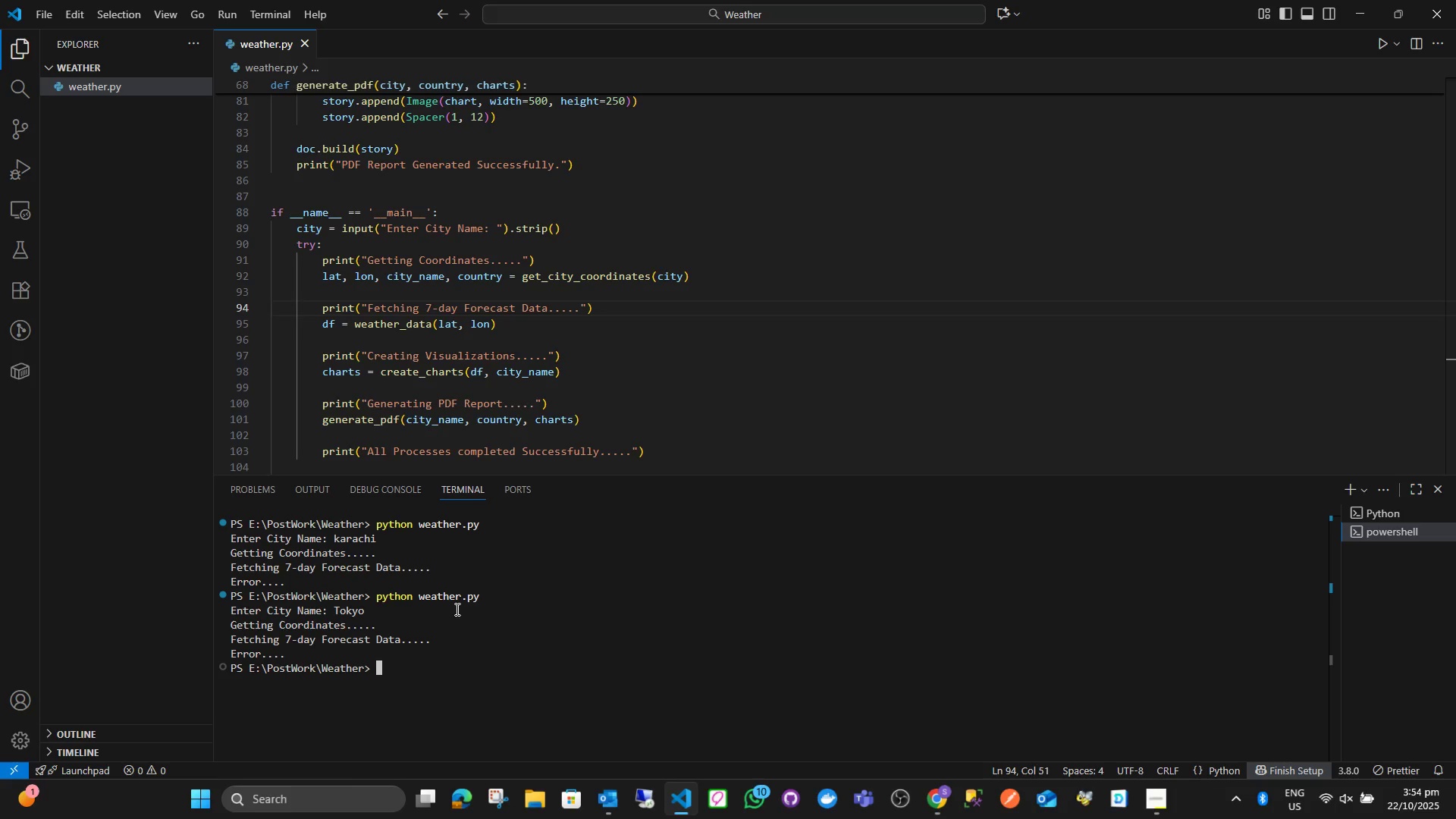 
wait(10.81)
 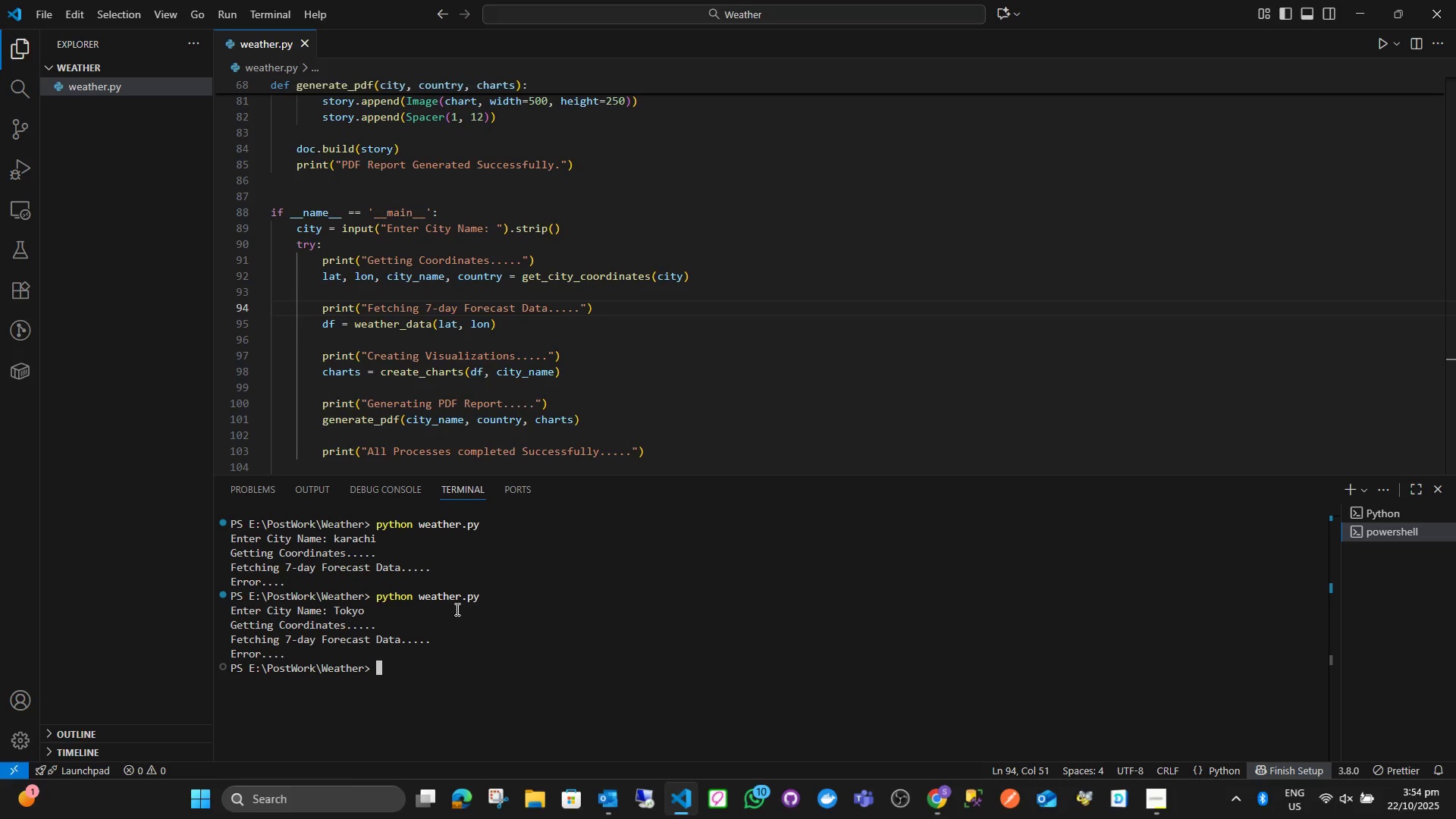 
scroll: coordinate [478, 325], scroll_direction: up, amount: 31.0
 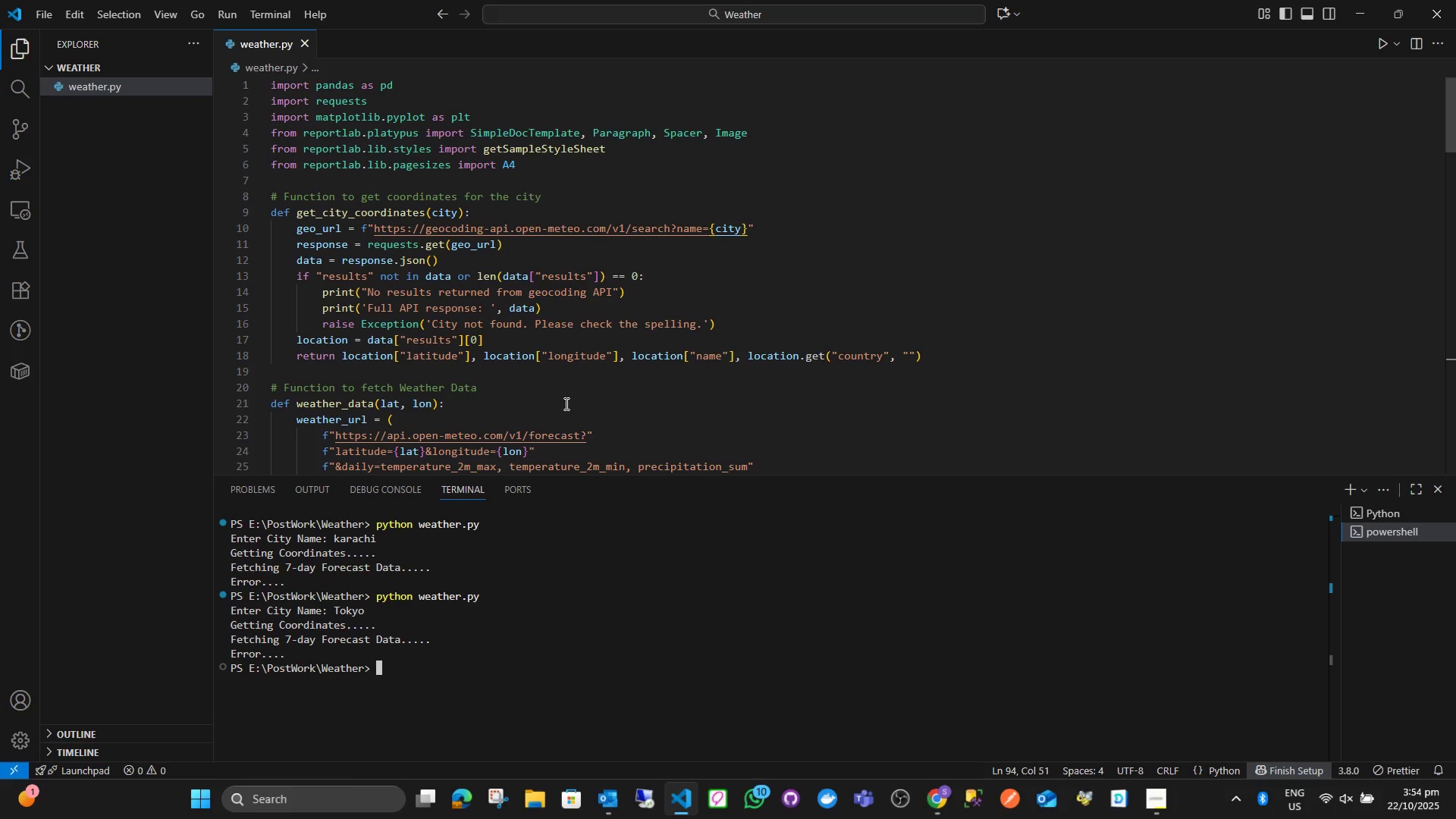 
wait(26.17)
 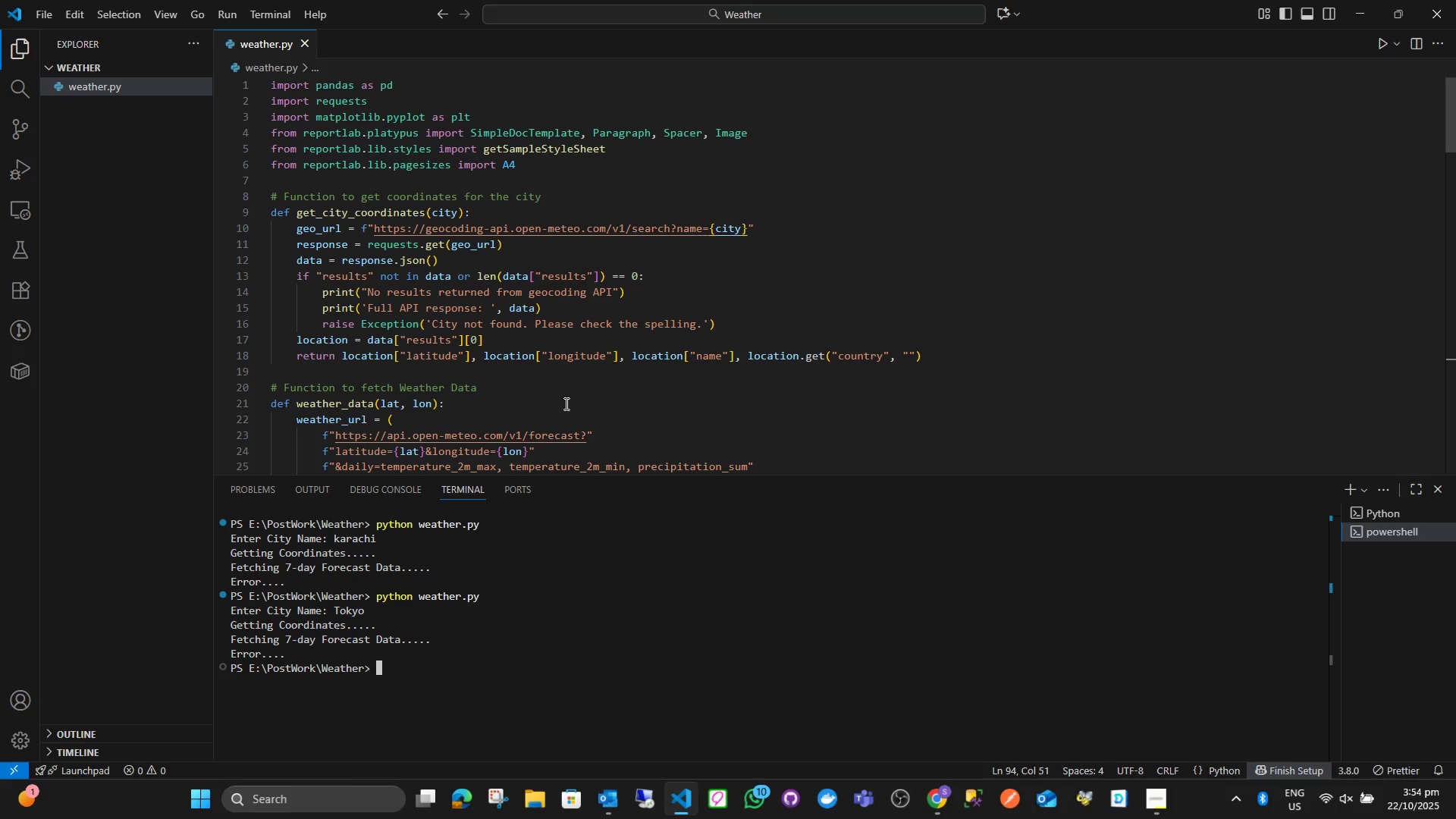 
left_click([938, 804])
 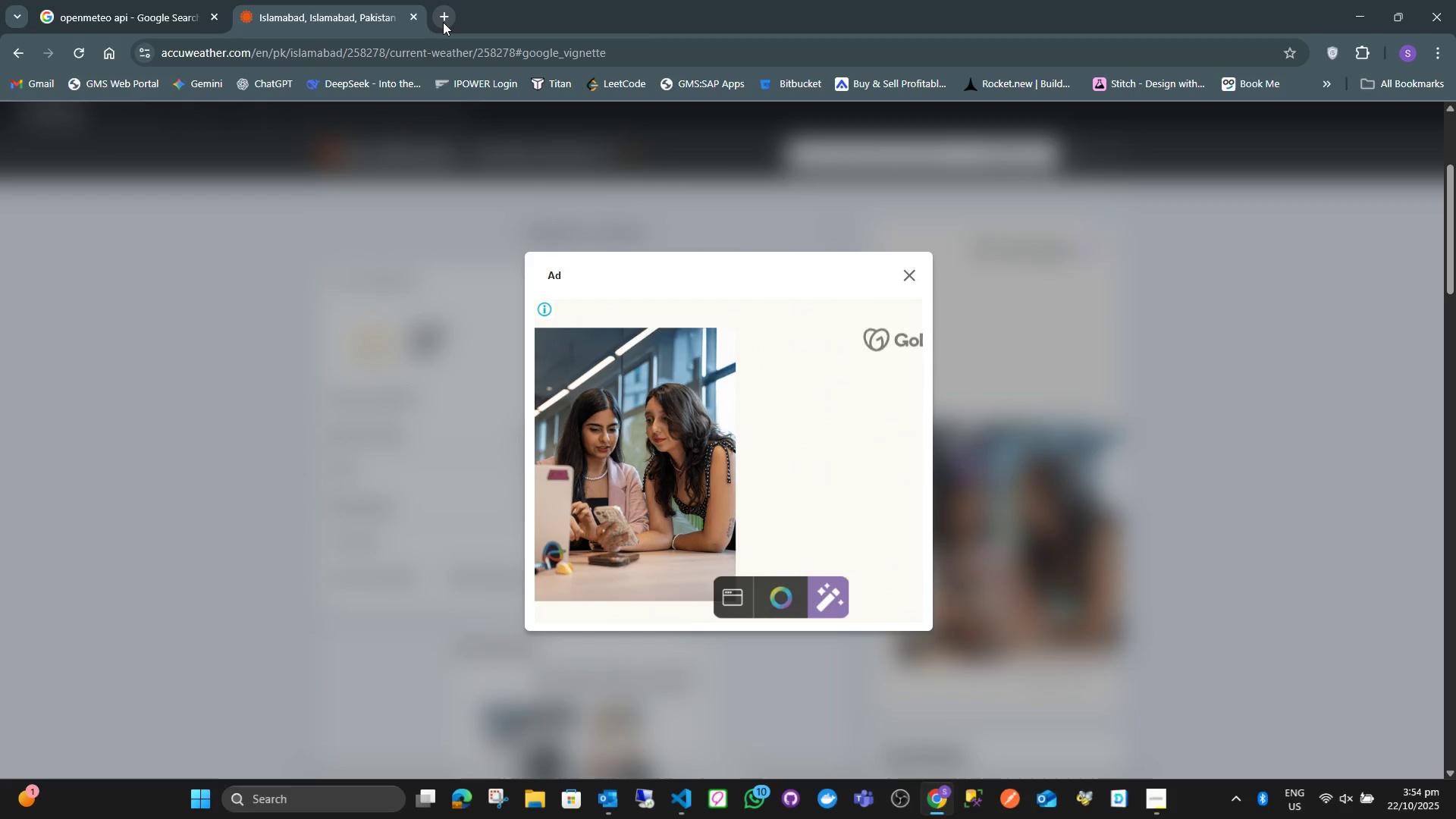 
left_click([443, 22])
 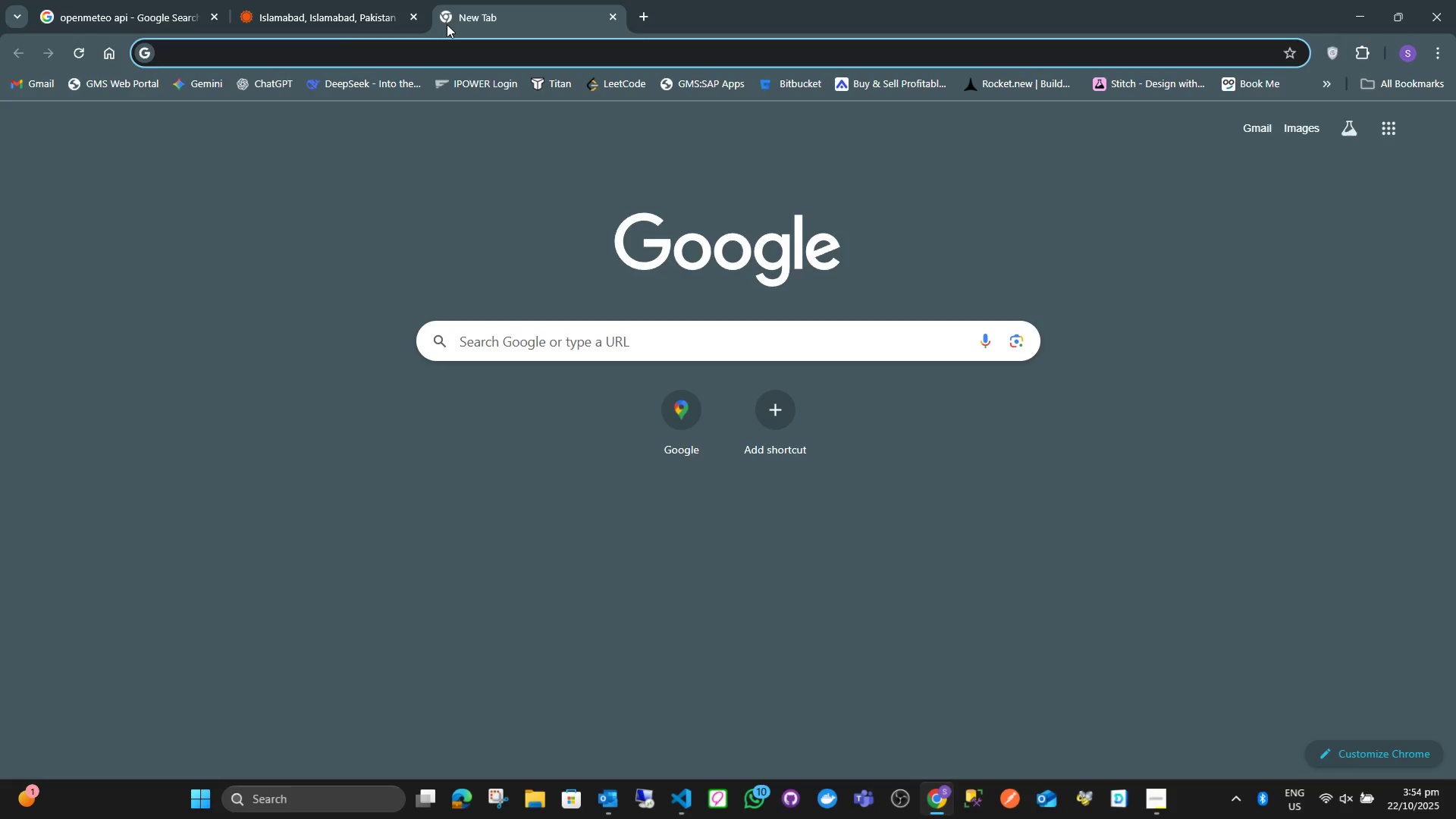 
type(geocof)
key(Backspace)
type(dingapiu)
key(Backspace)
 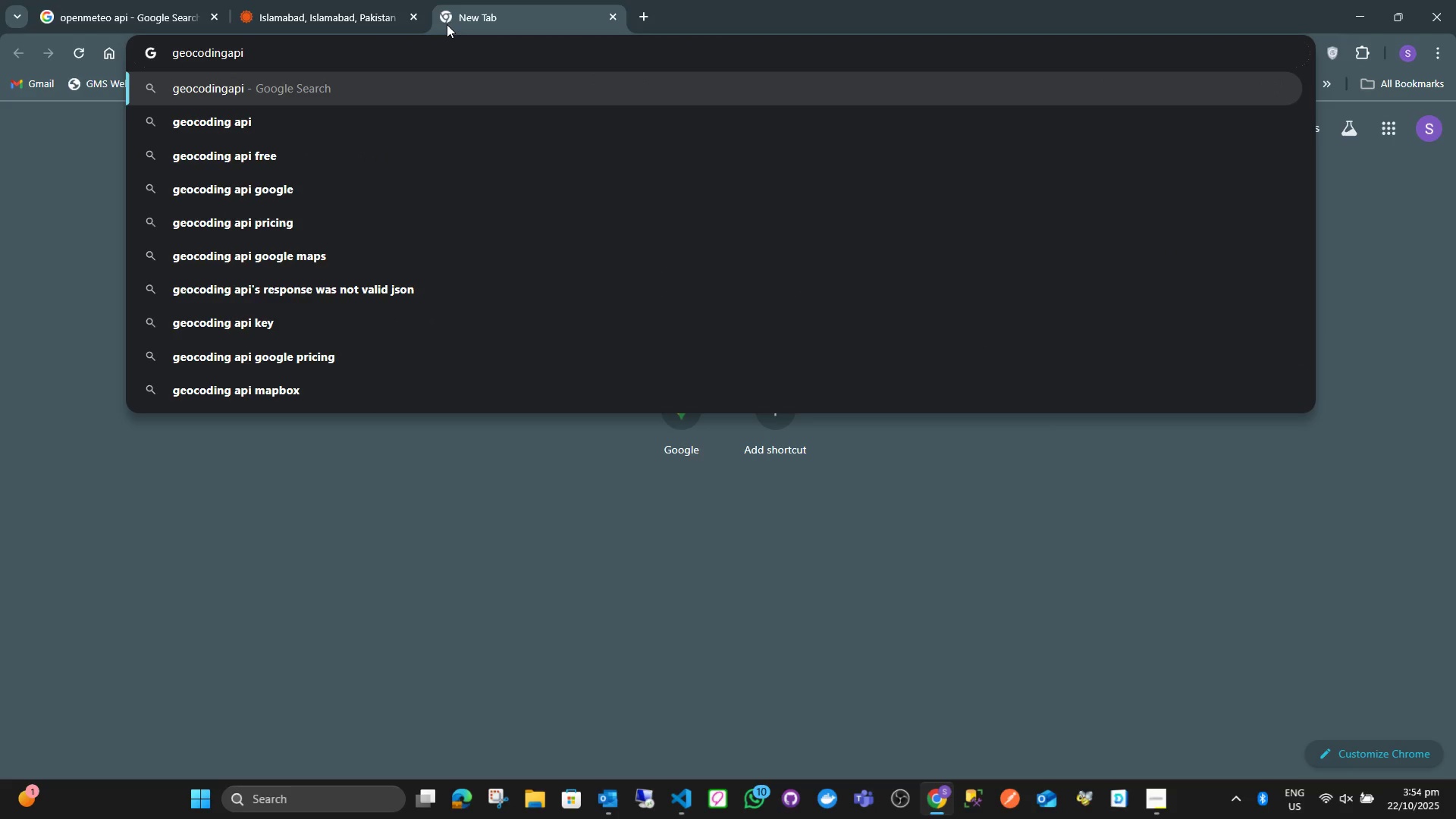 
key(ArrowDown)
 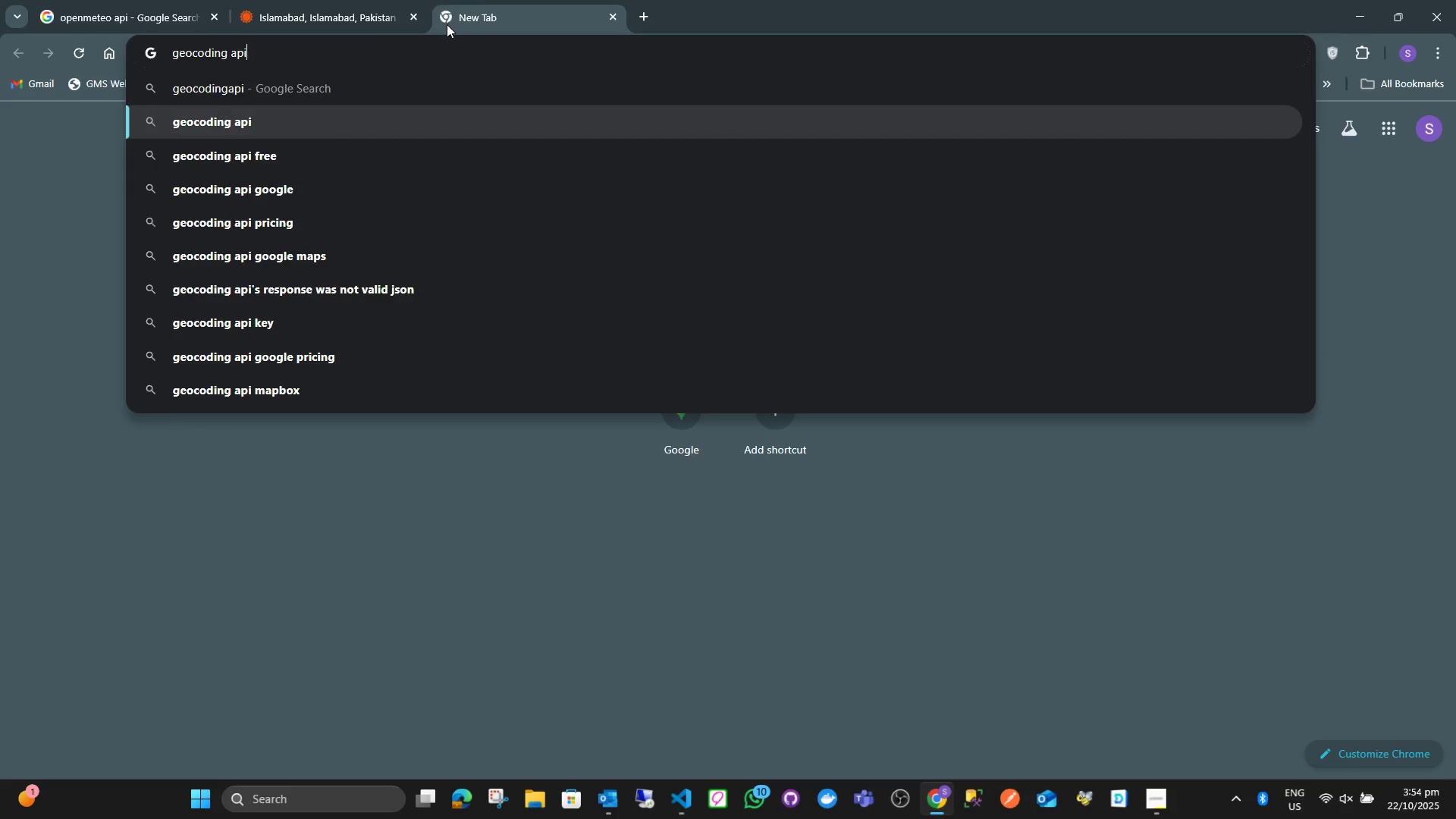 
key(Enter)
 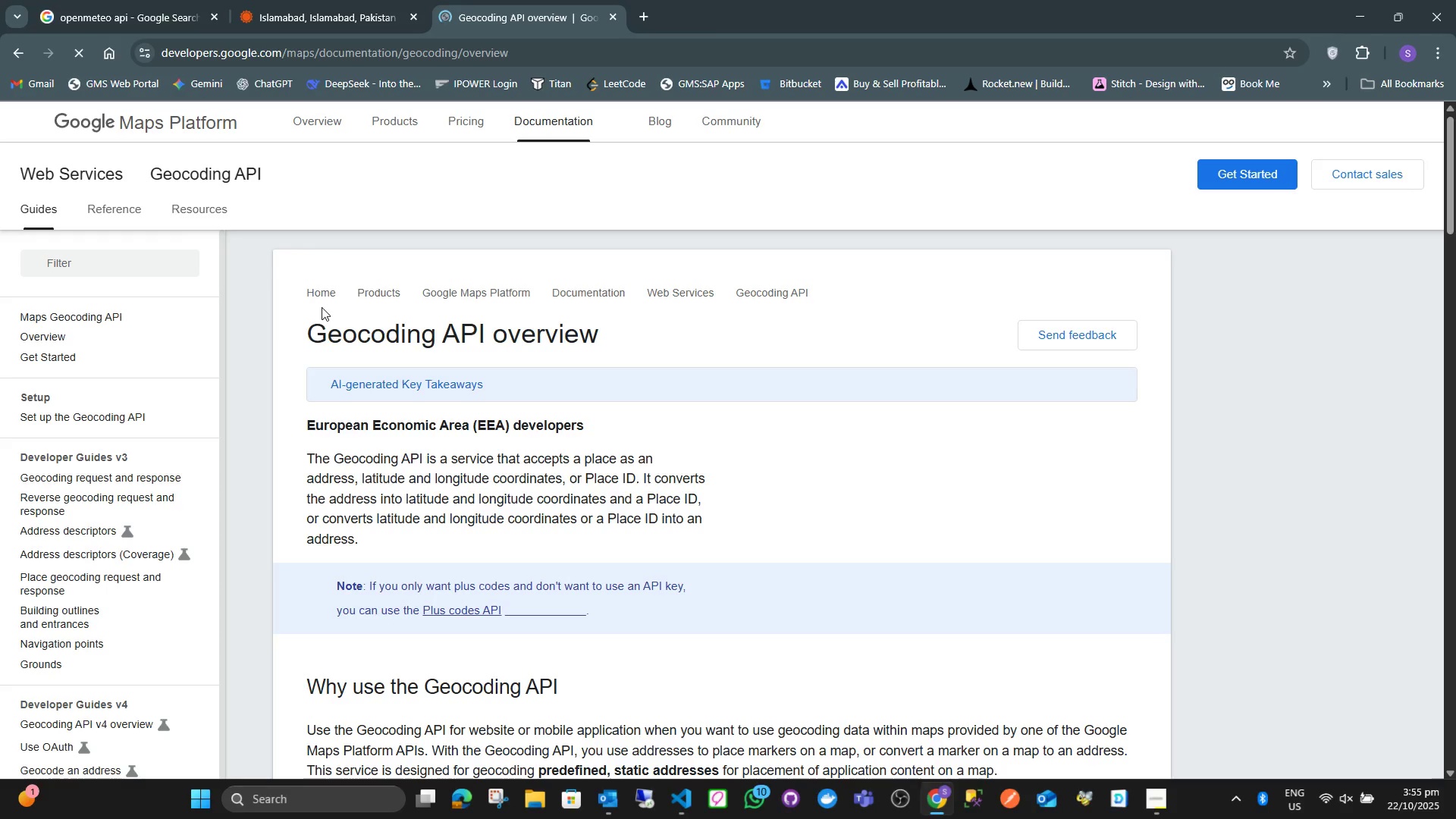 
scroll: coordinate [758, 410], scroll_direction: down, amount: 12.0
 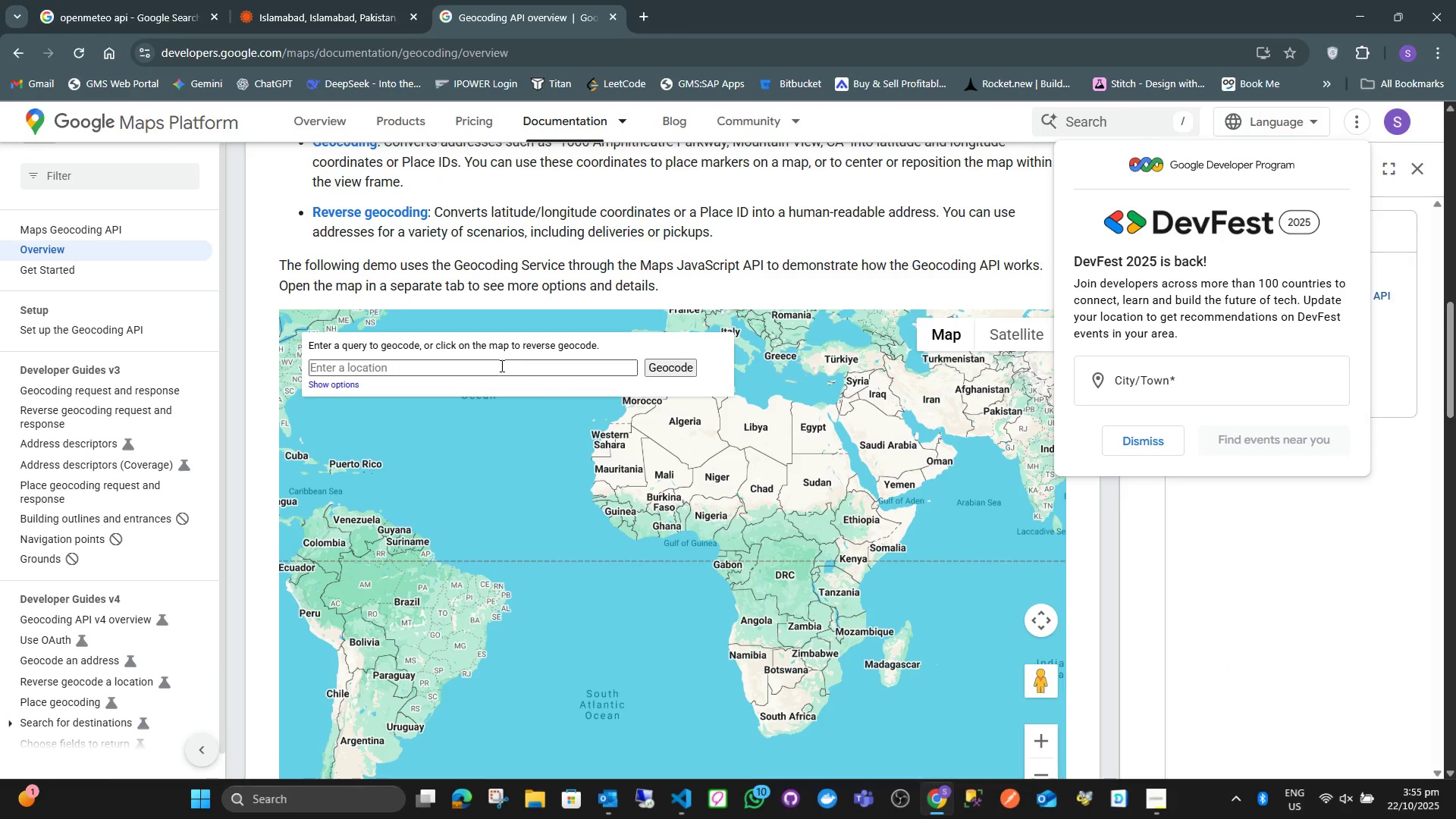 
left_click([500, 366])
 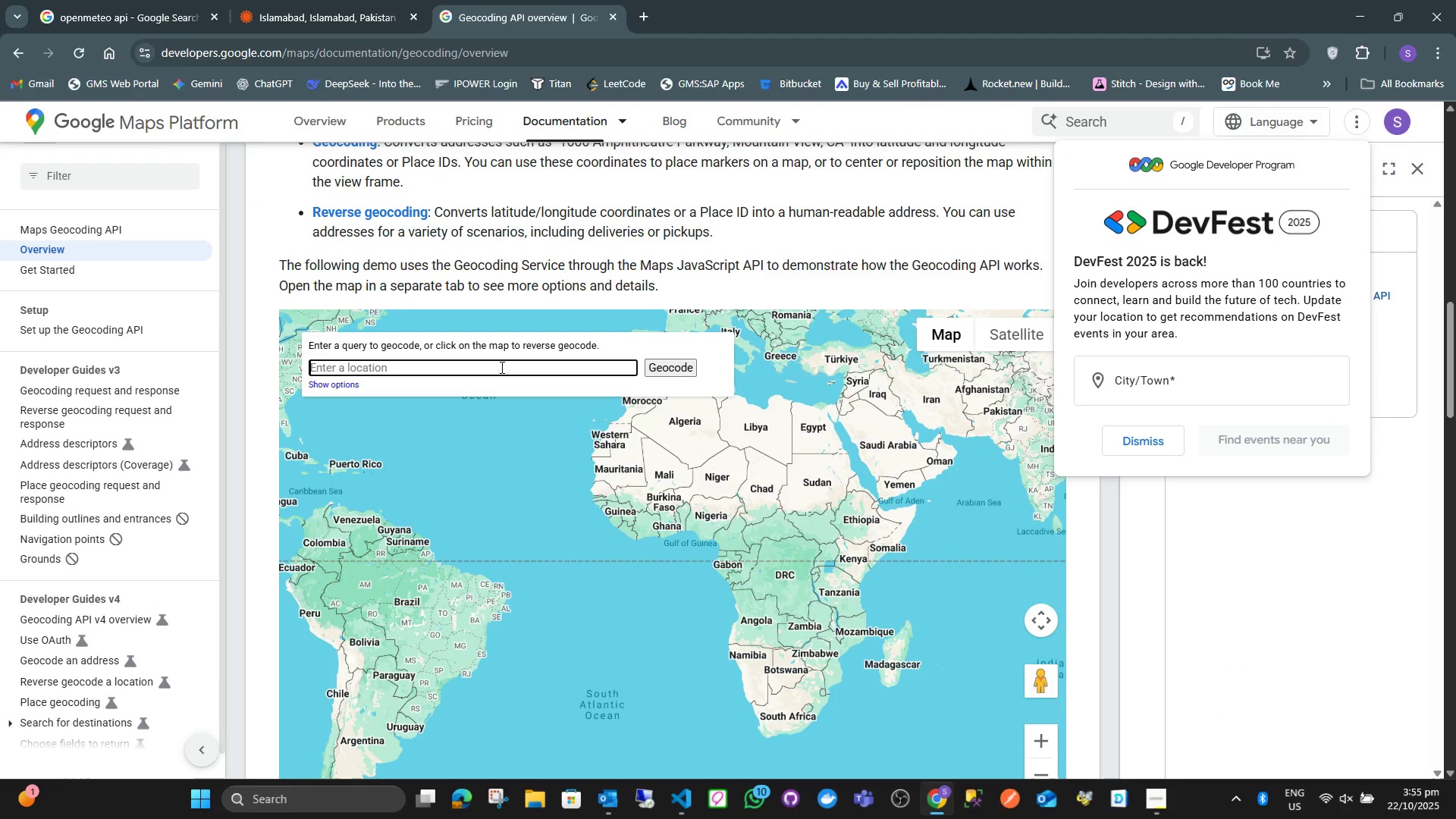 
type(karachi)
 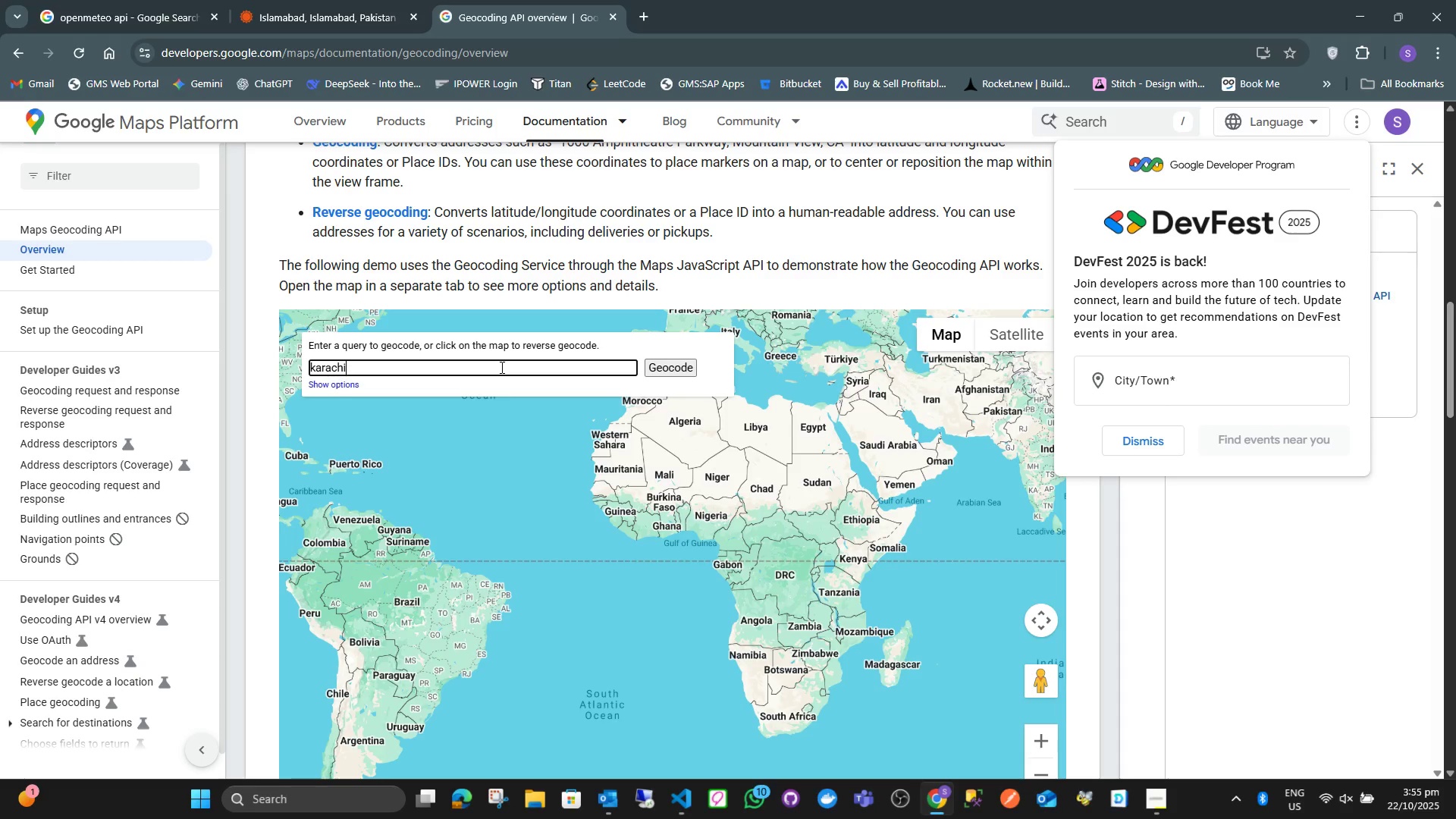 
key(Enter)
 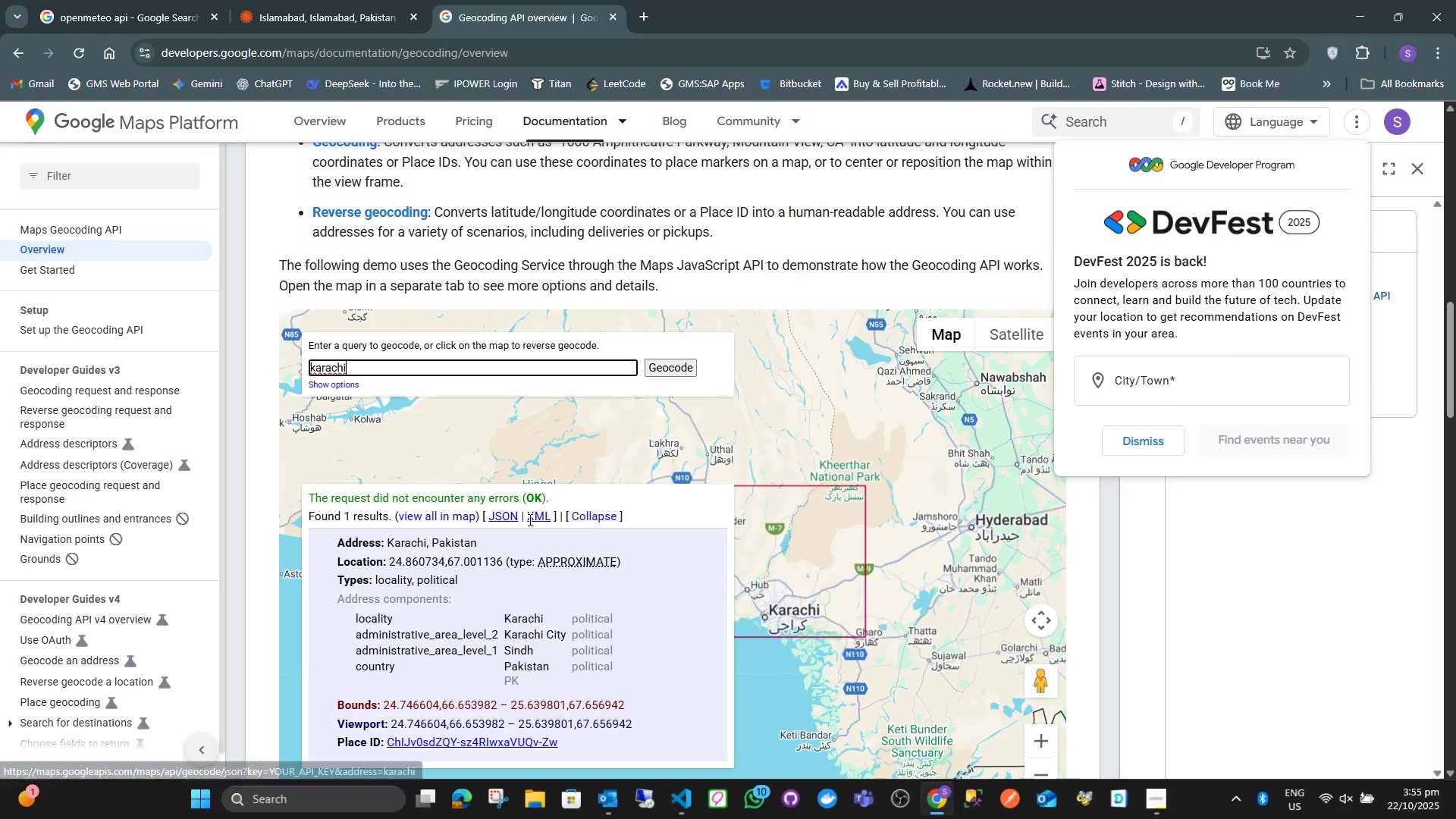 
scroll: coordinate [639, 513], scroll_direction: down, amount: 1.0
 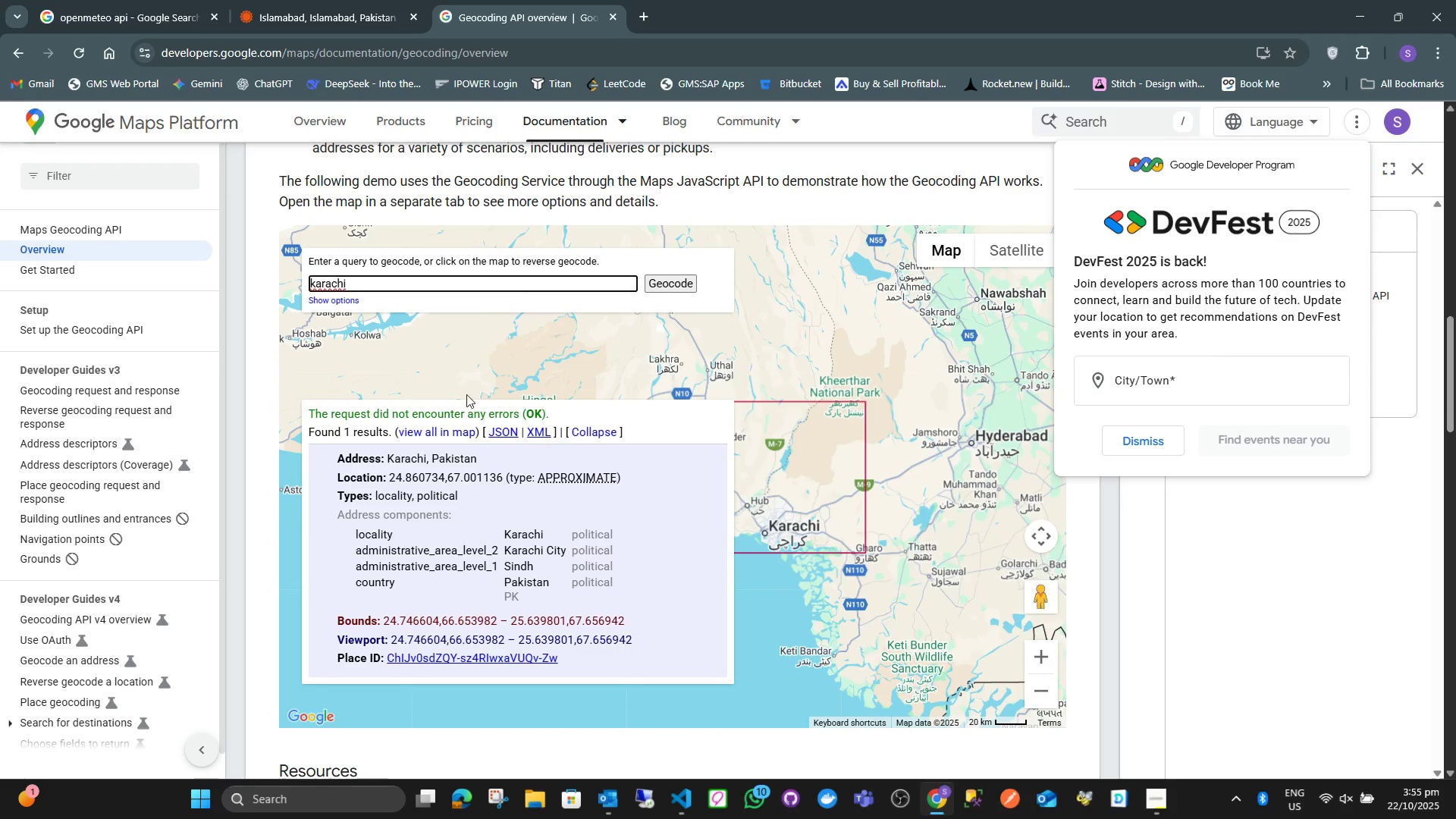 
wait(10.41)
 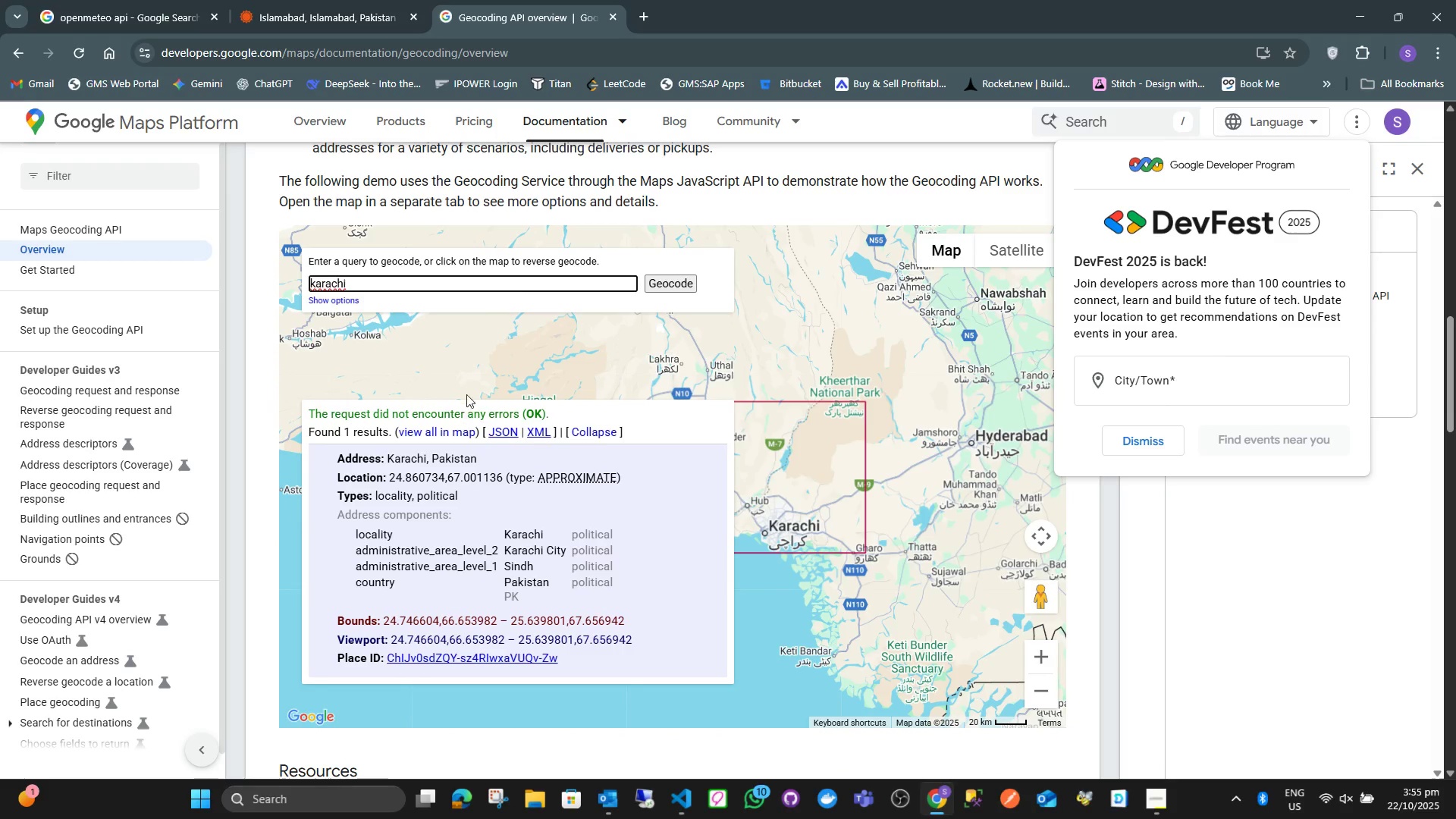 
left_click([1122, 430])
 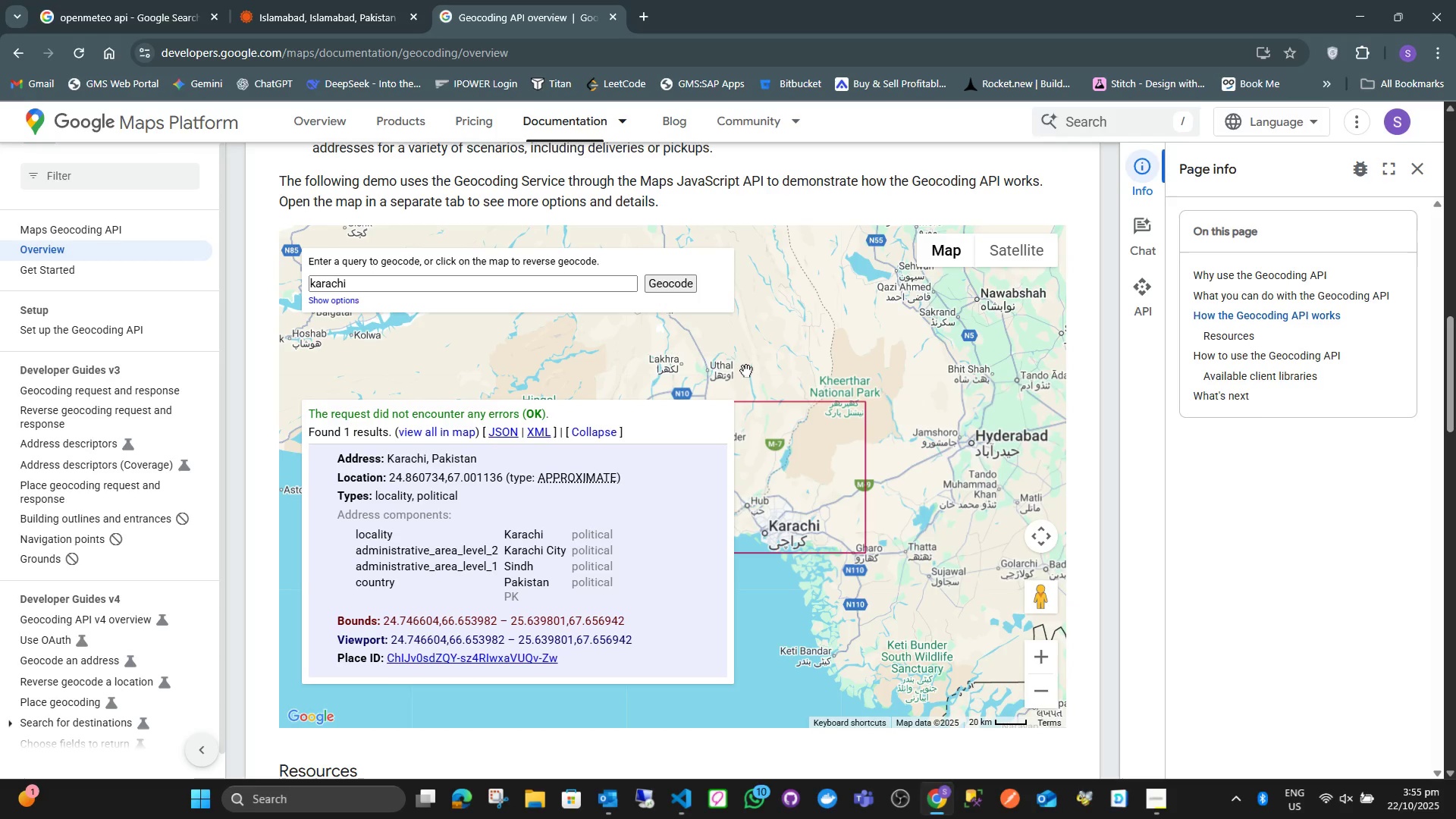 
wait(23.5)
 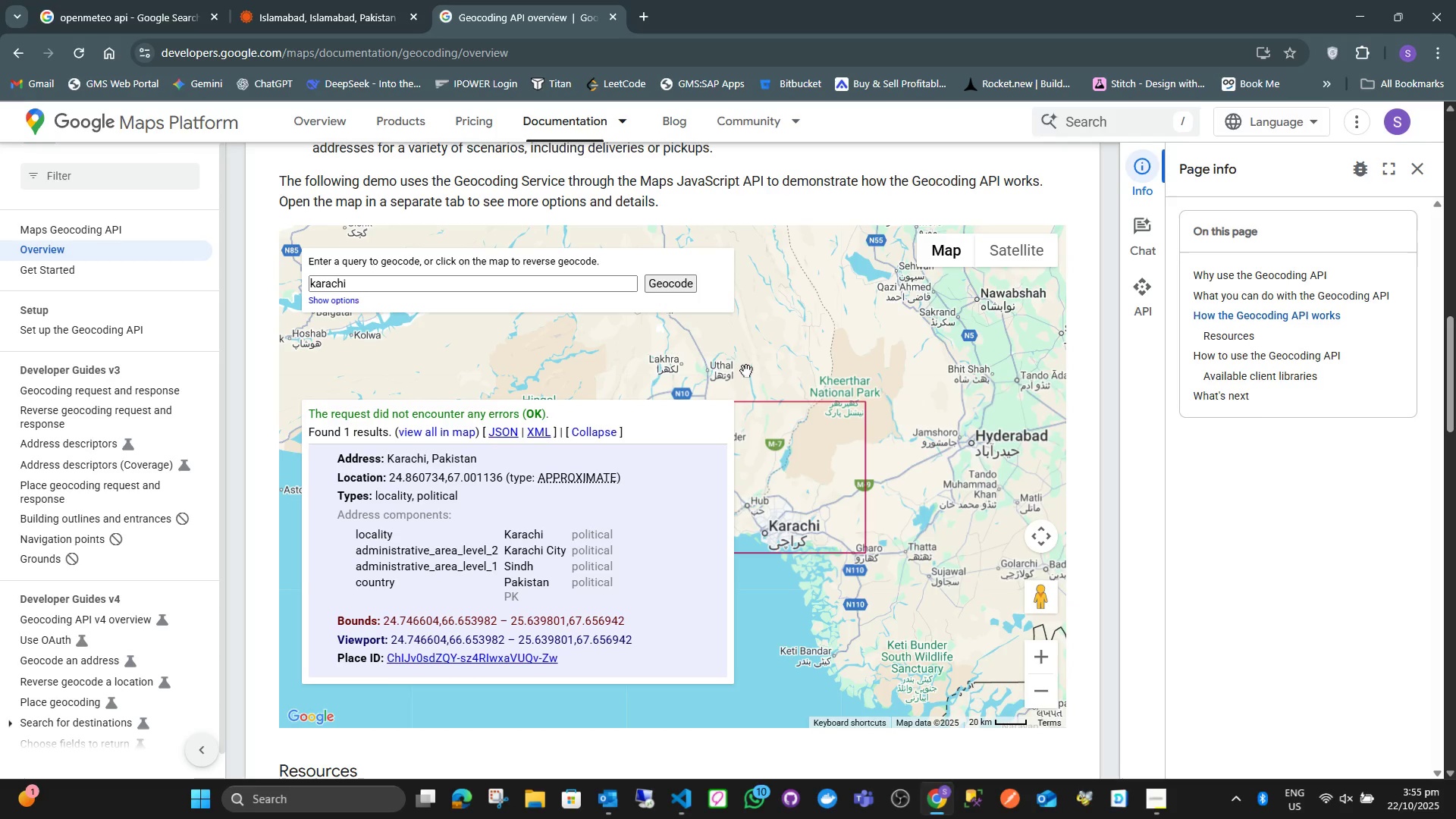 
left_click([684, 800])
 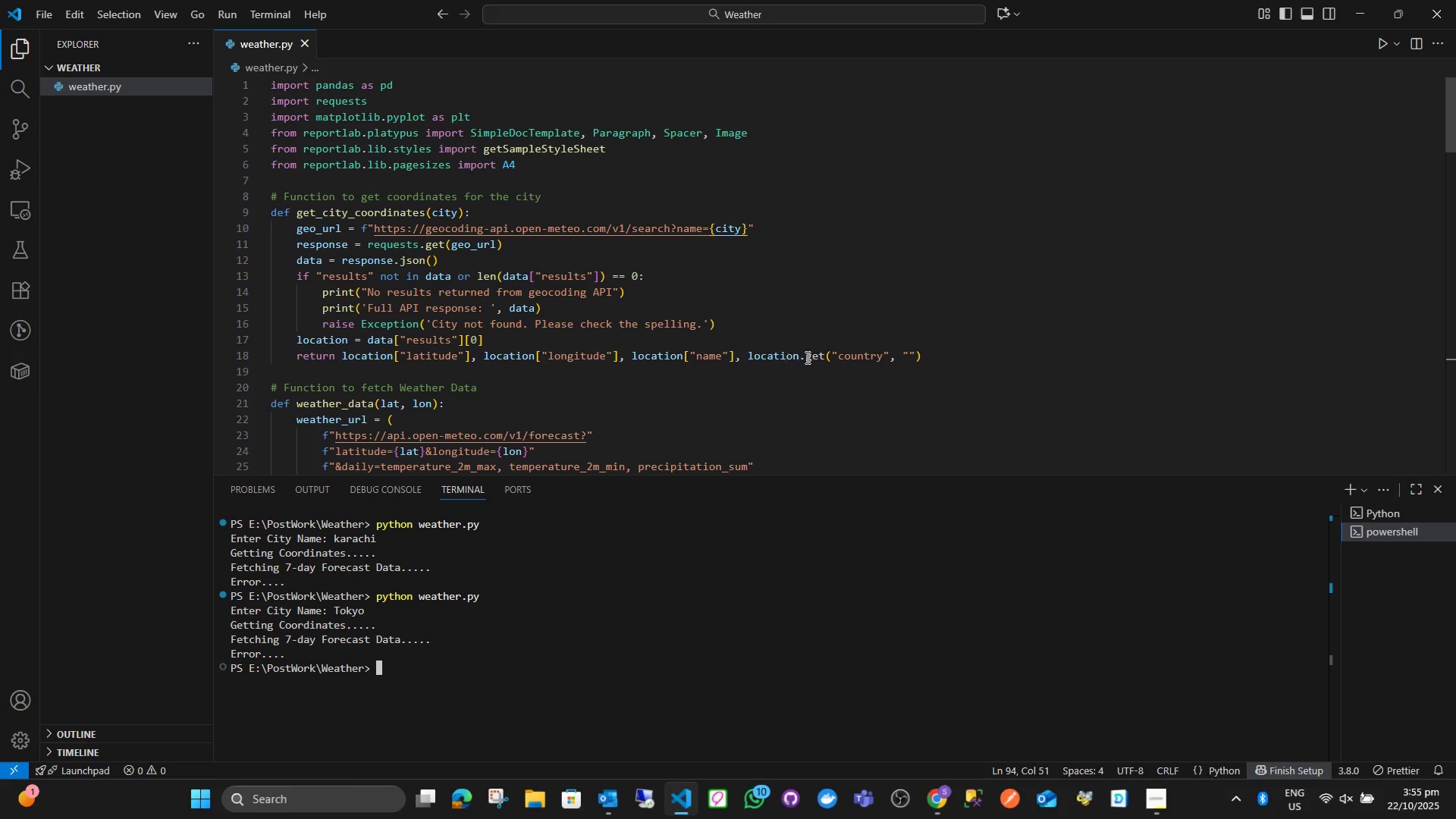 
scroll: coordinate [807, 357], scroll_direction: up, amount: 1.0
 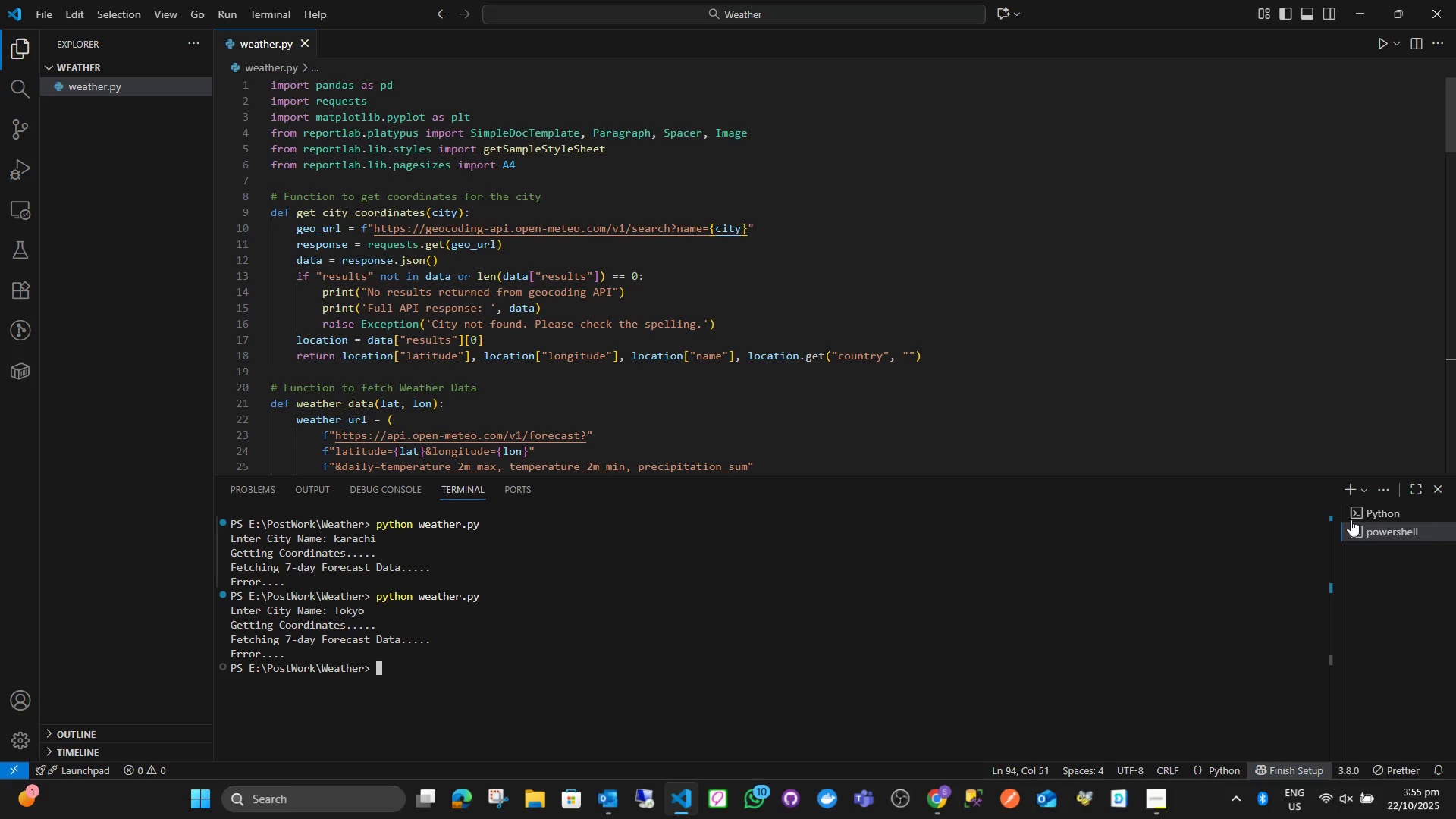 
left_click([1436, 489])
 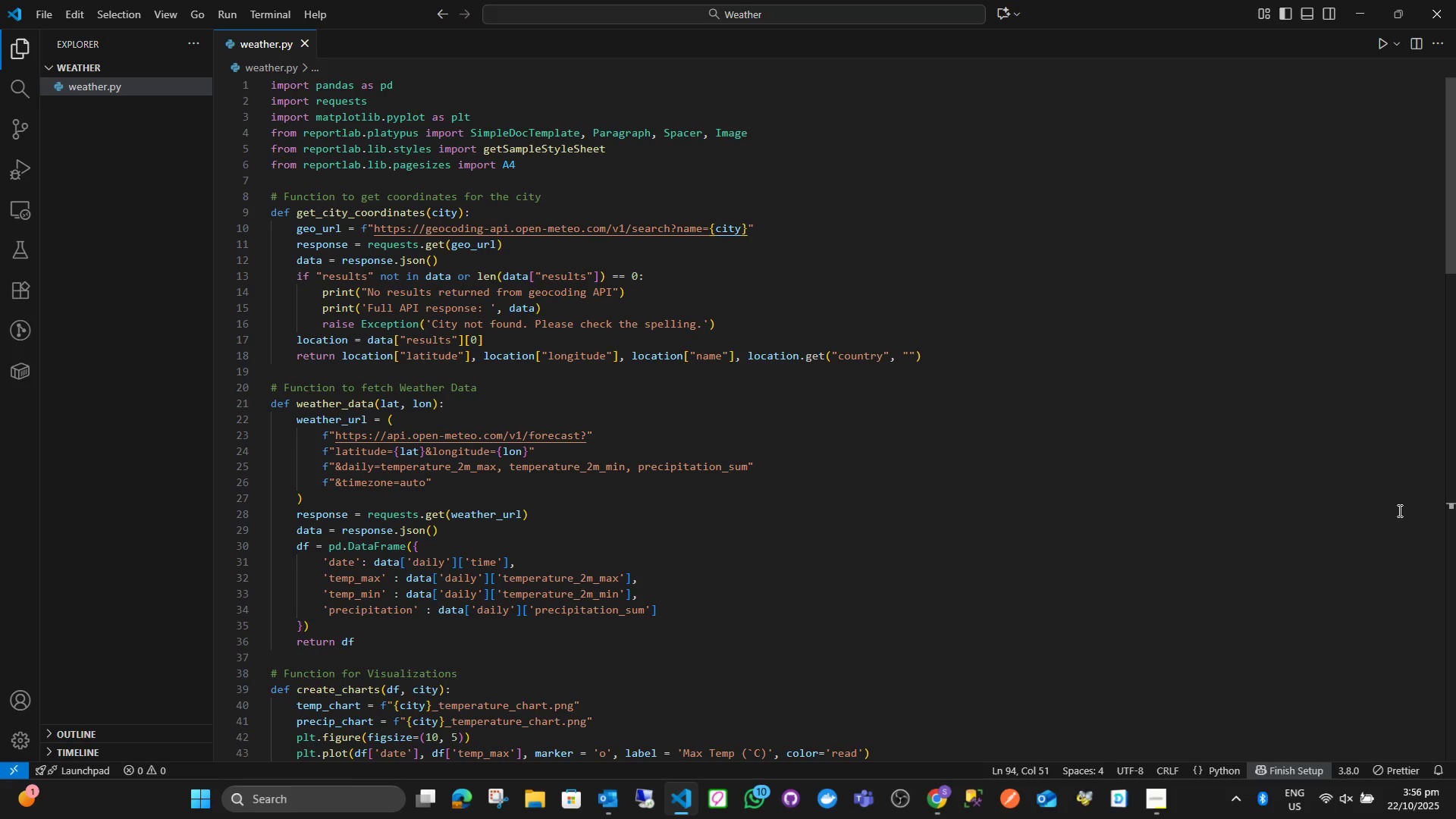 
wait(15.92)
 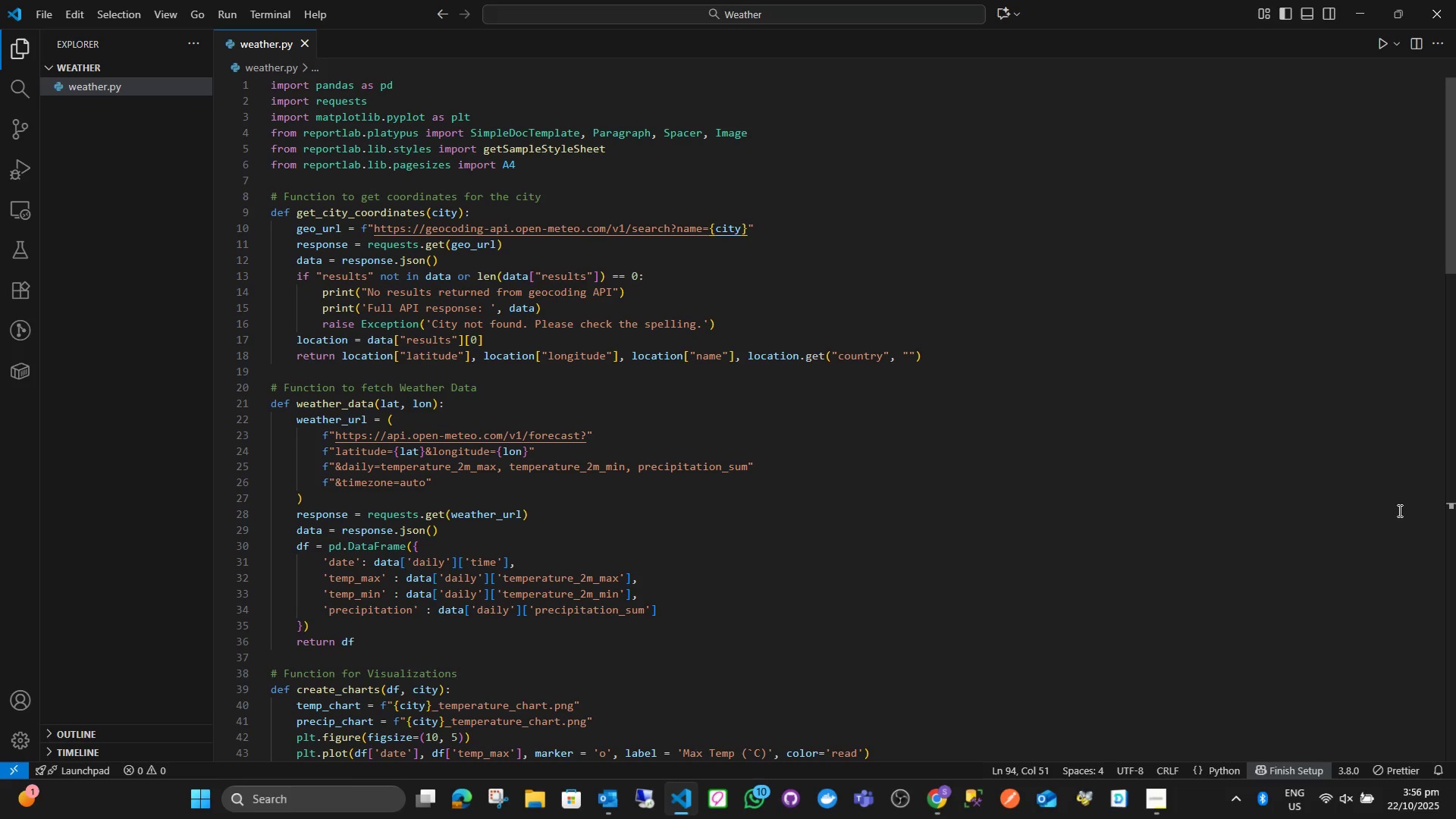 
scroll: coordinate [607, 560], scroll_direction: down, amount: 27.0
 